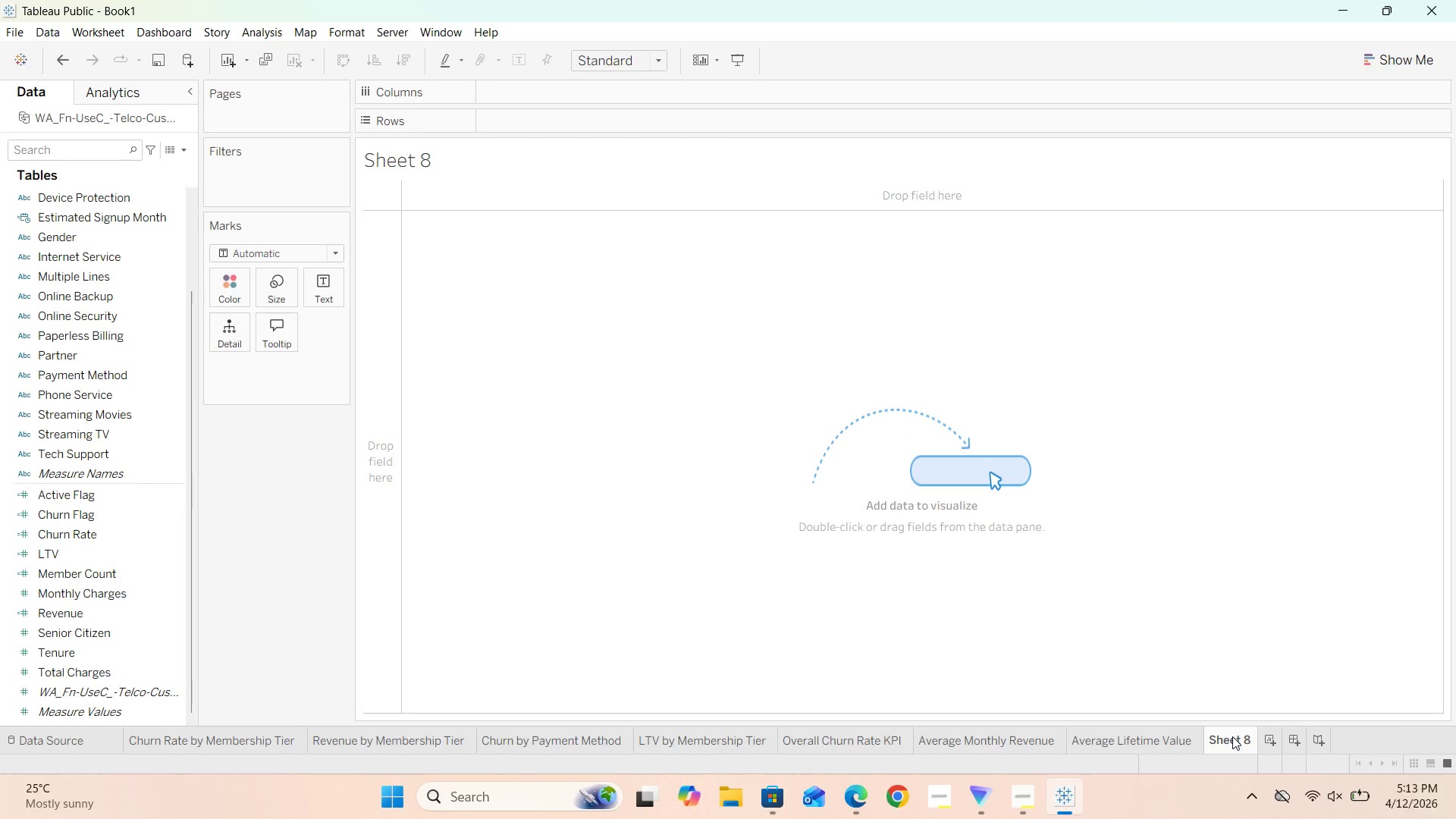 
double_click([1232, 736])
 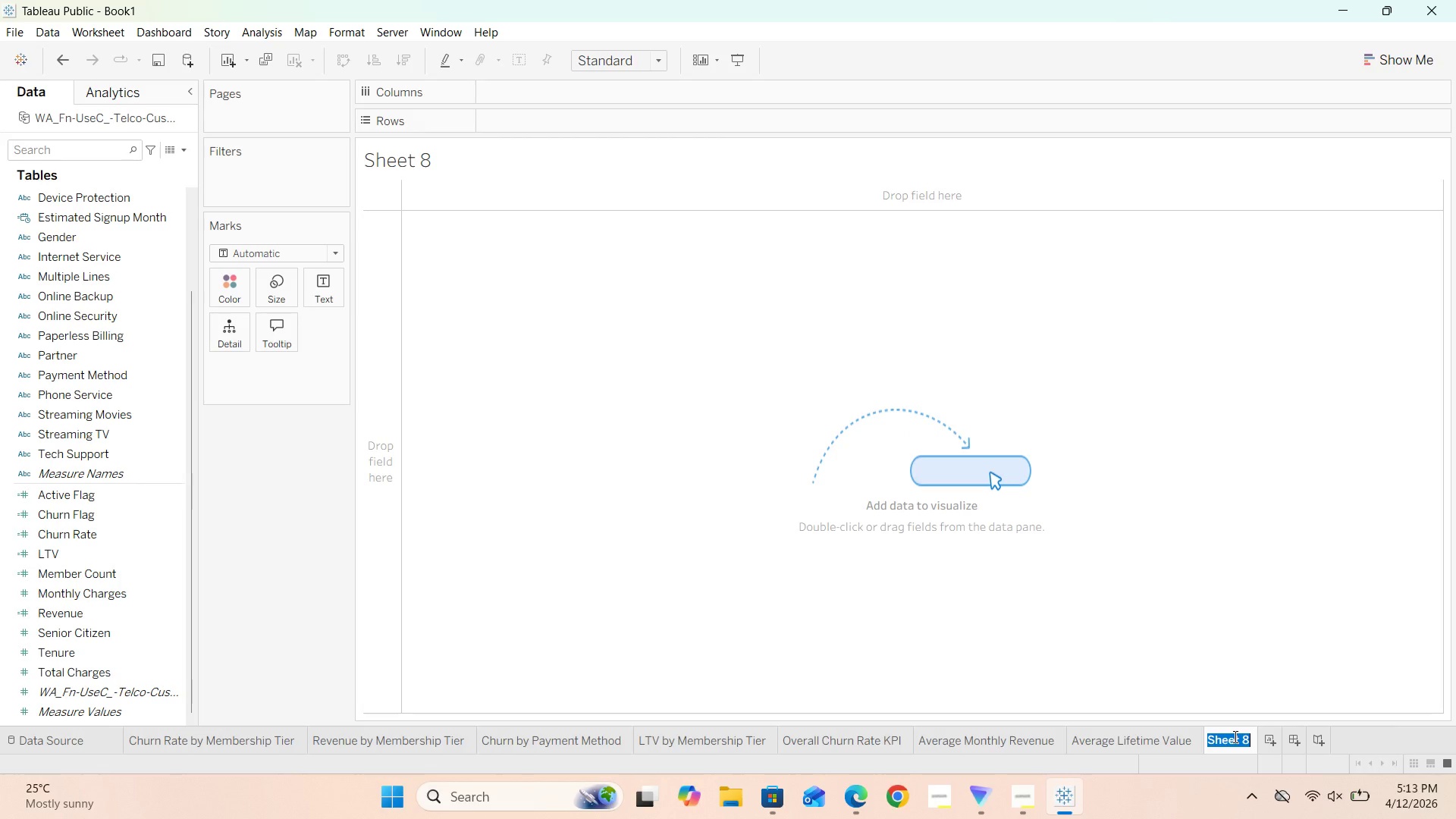 
key(Backspace)
type(Cliff Period by Tenure Month)
 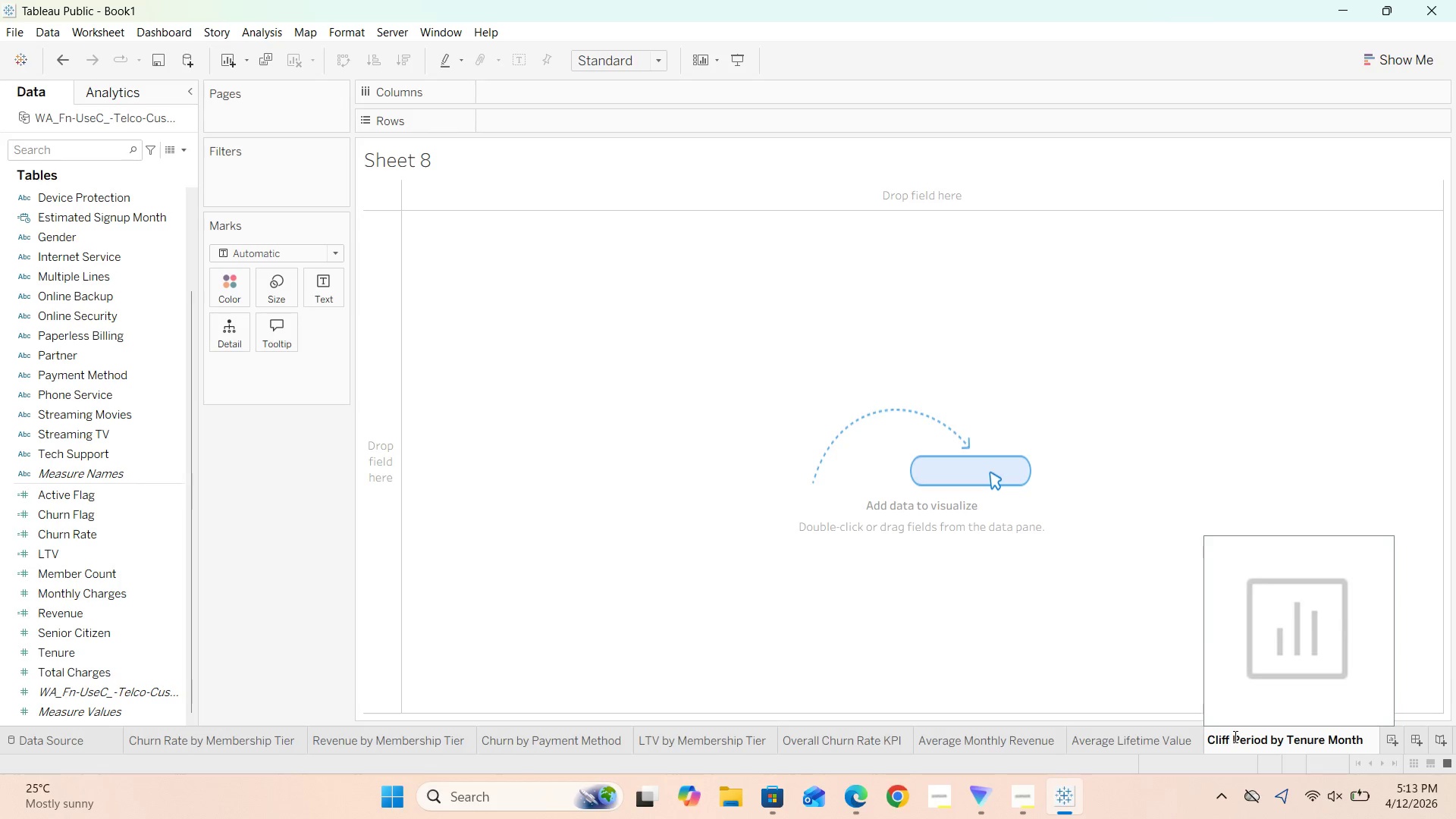 
left_click([1148, 644])
 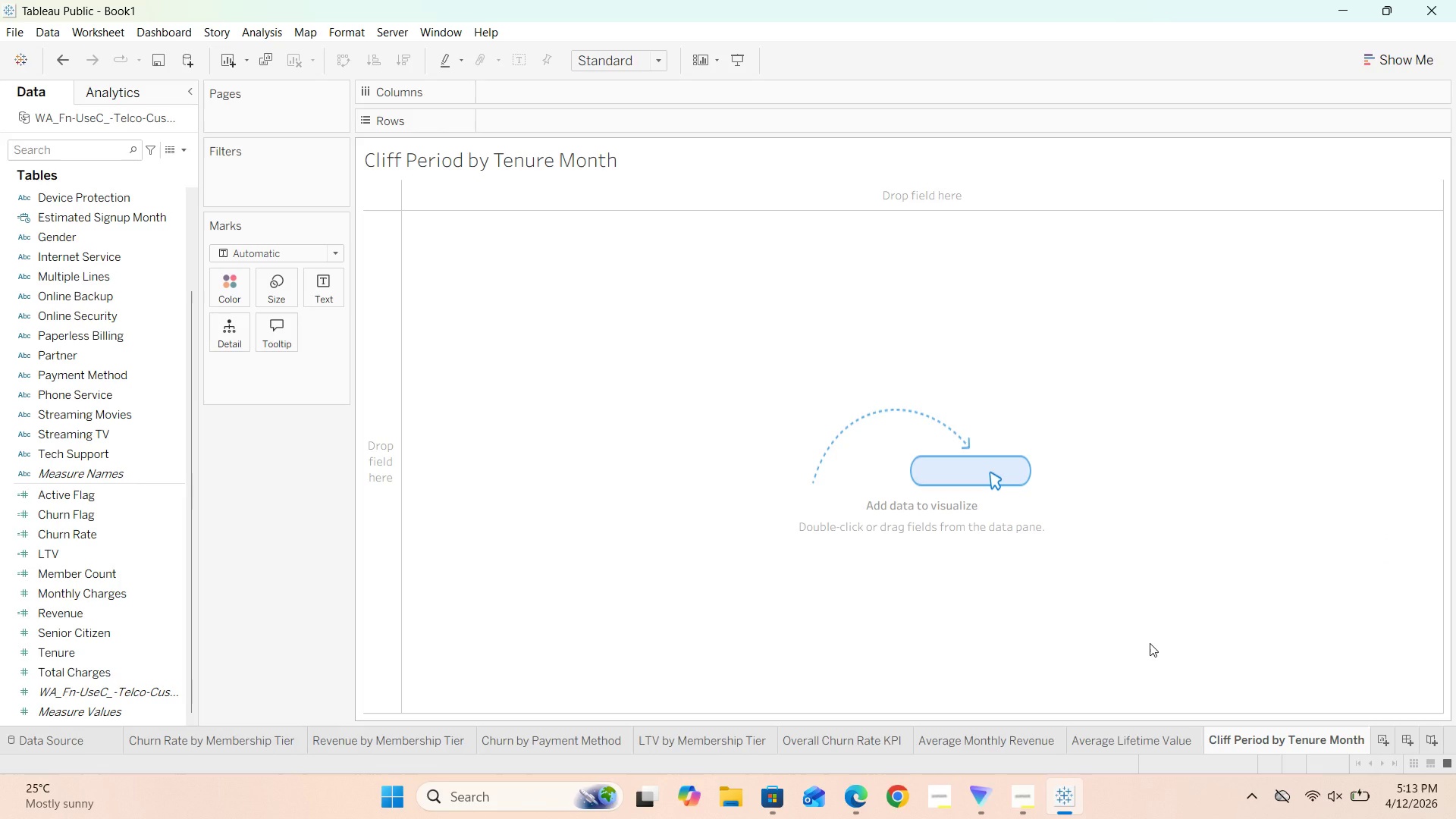 
wait(5.55)
 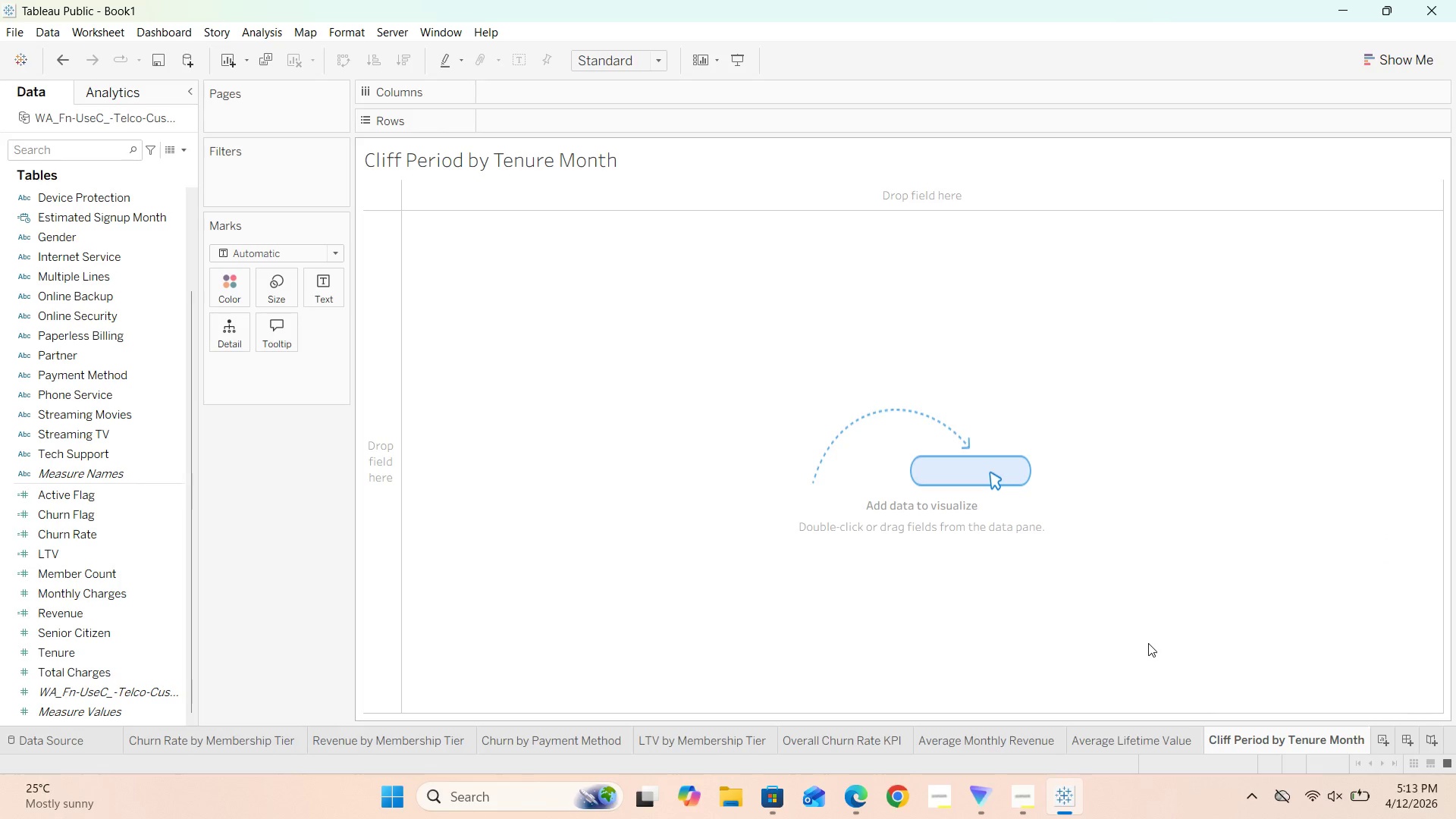 
mouse_move([82, 531])
 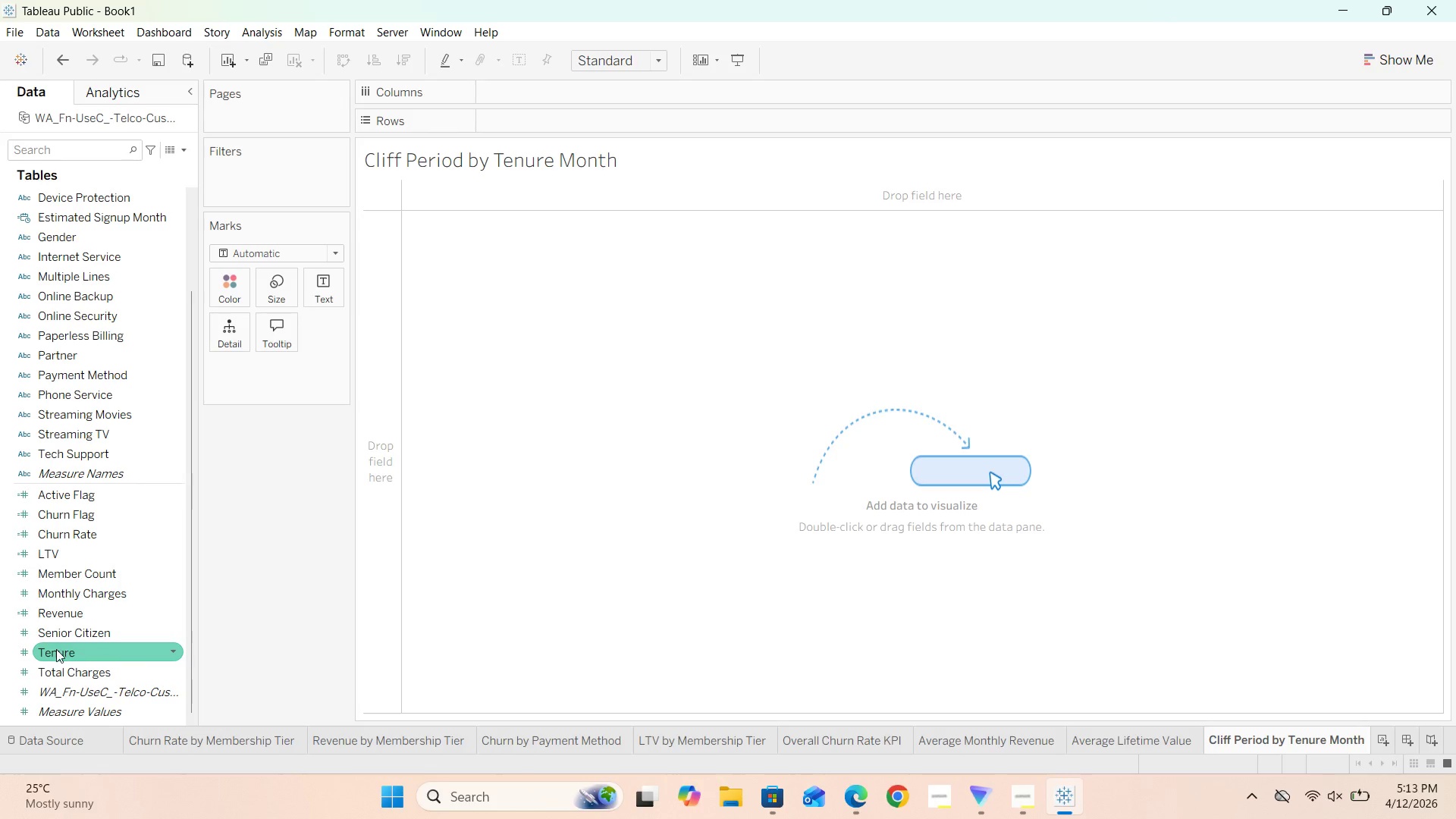 
left_click_drag(start_coordinate=[56, 649], to_coordinate=[500, 90])
 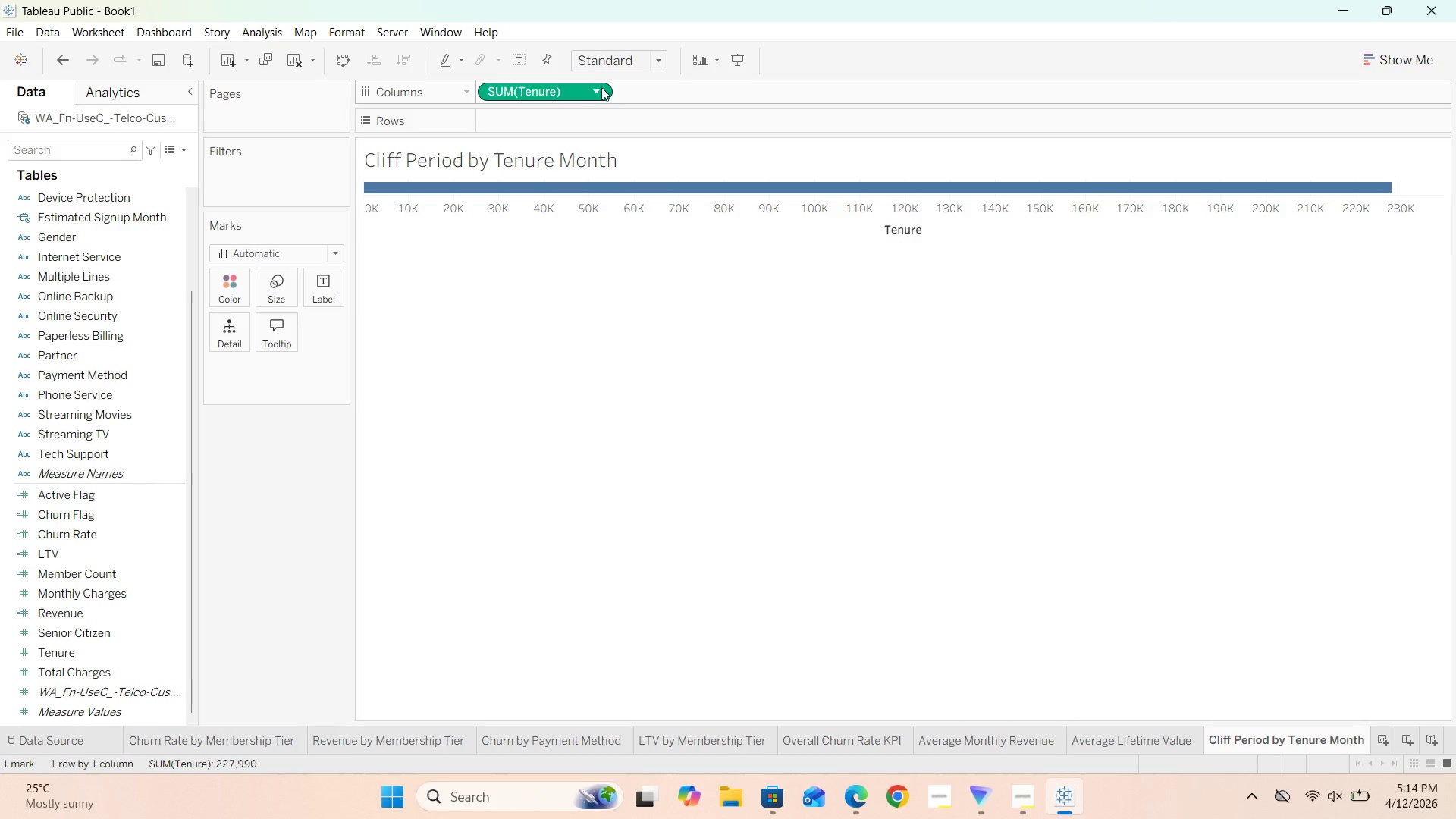 
left_click([602, 87])
 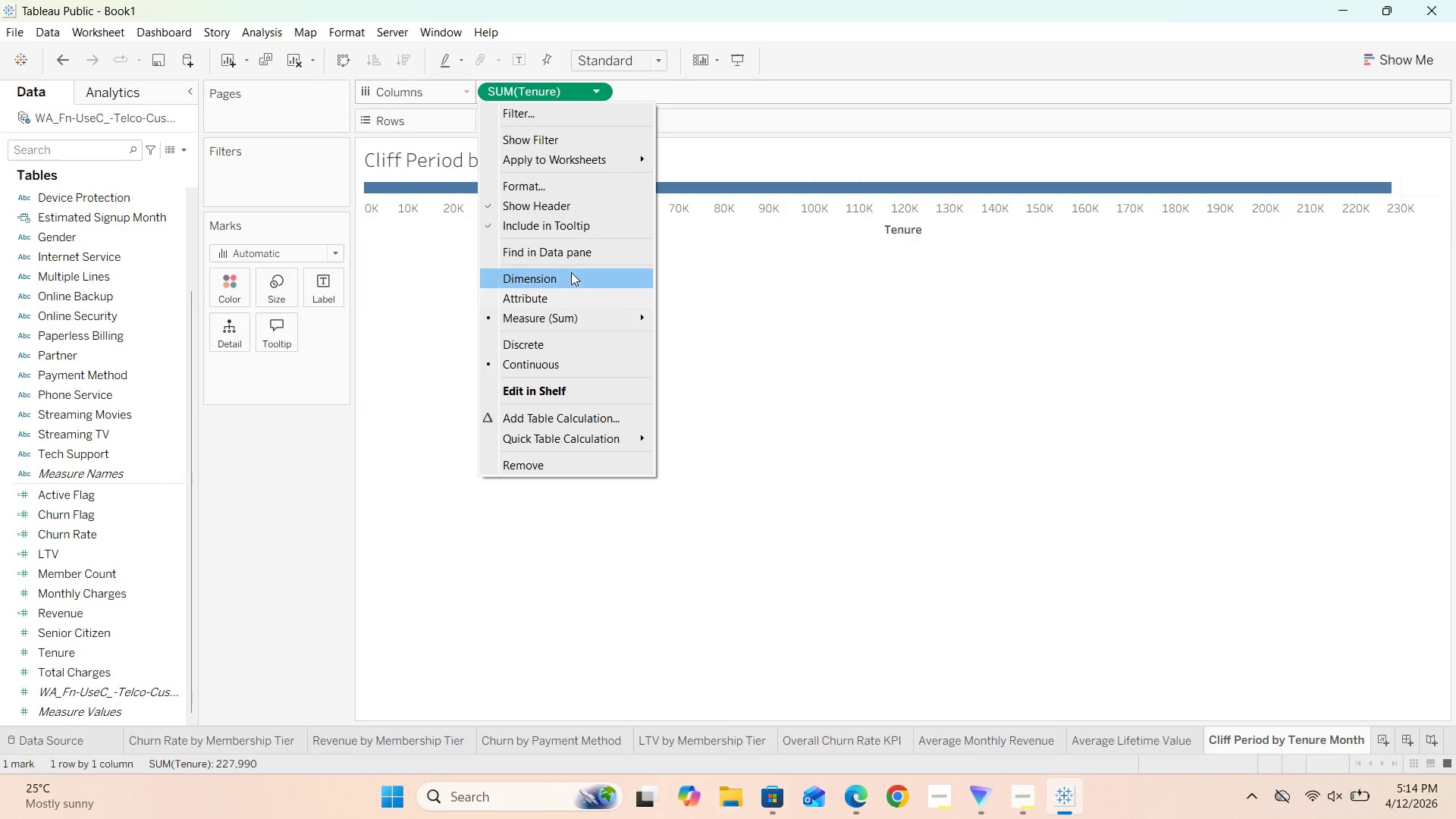 
left_click([567, 281])
 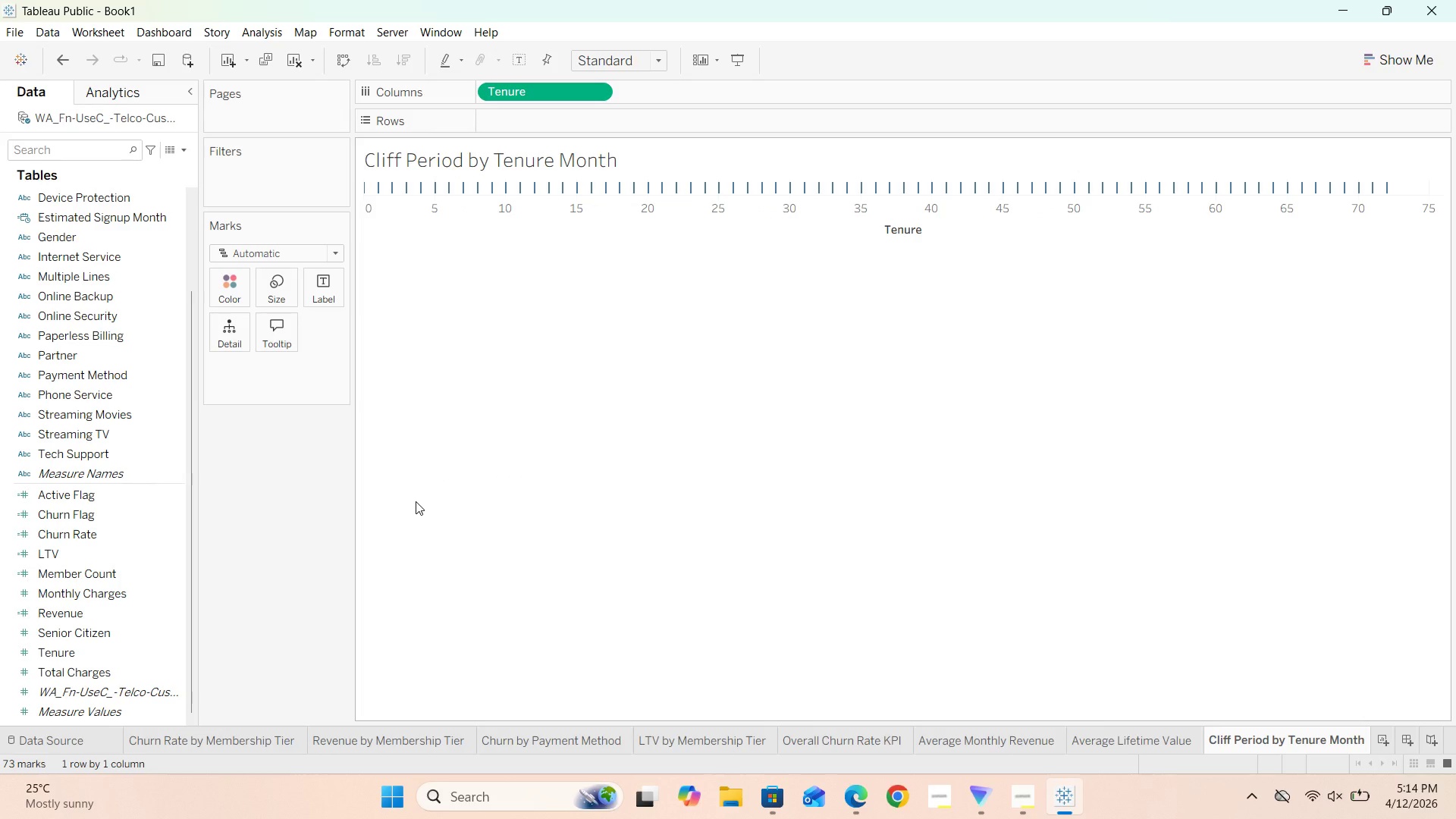 
wait(12.19)
 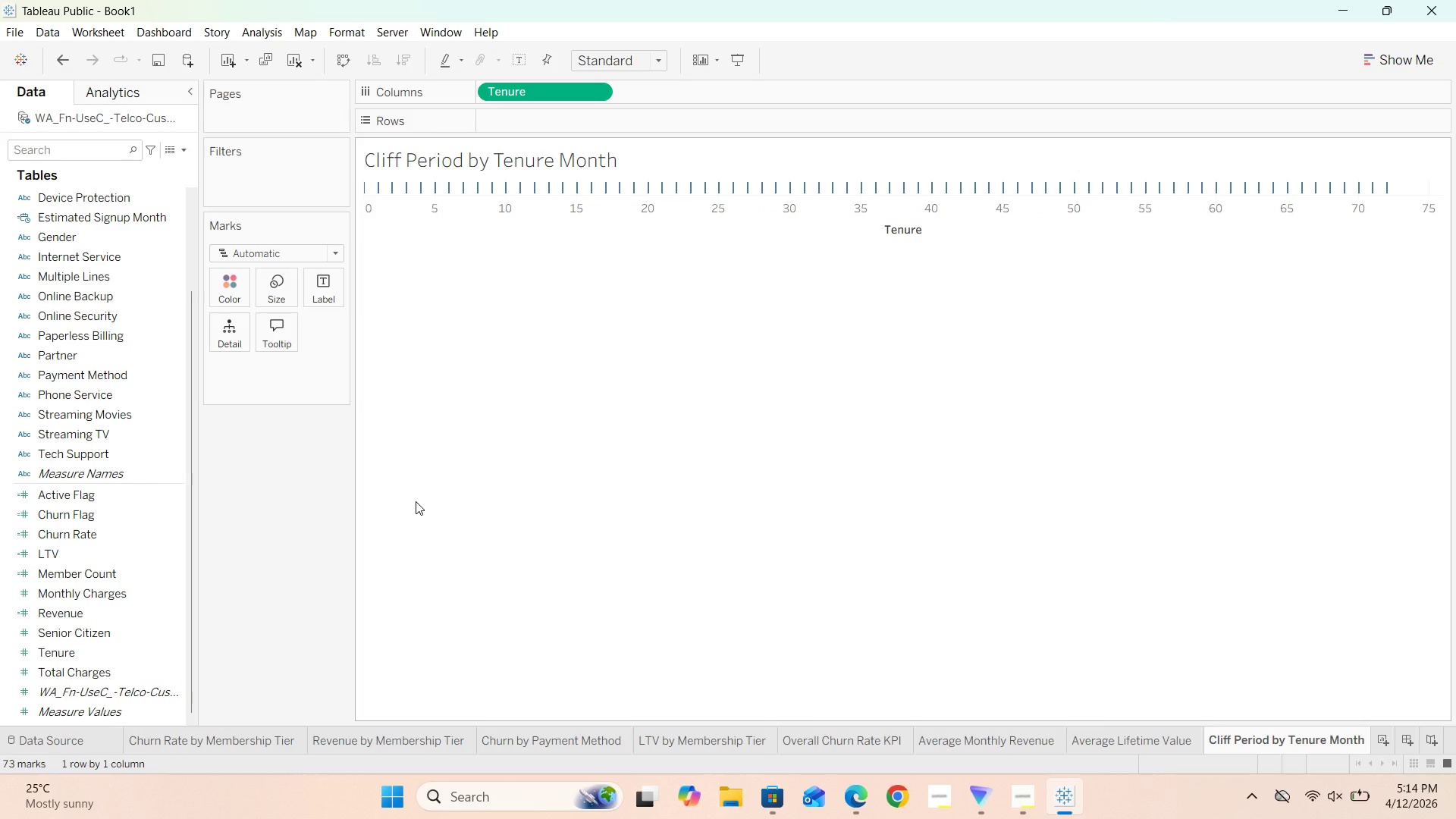 
left_click_drag(start_coordinate=[99, 519], to_coordinate=[551, 124])
 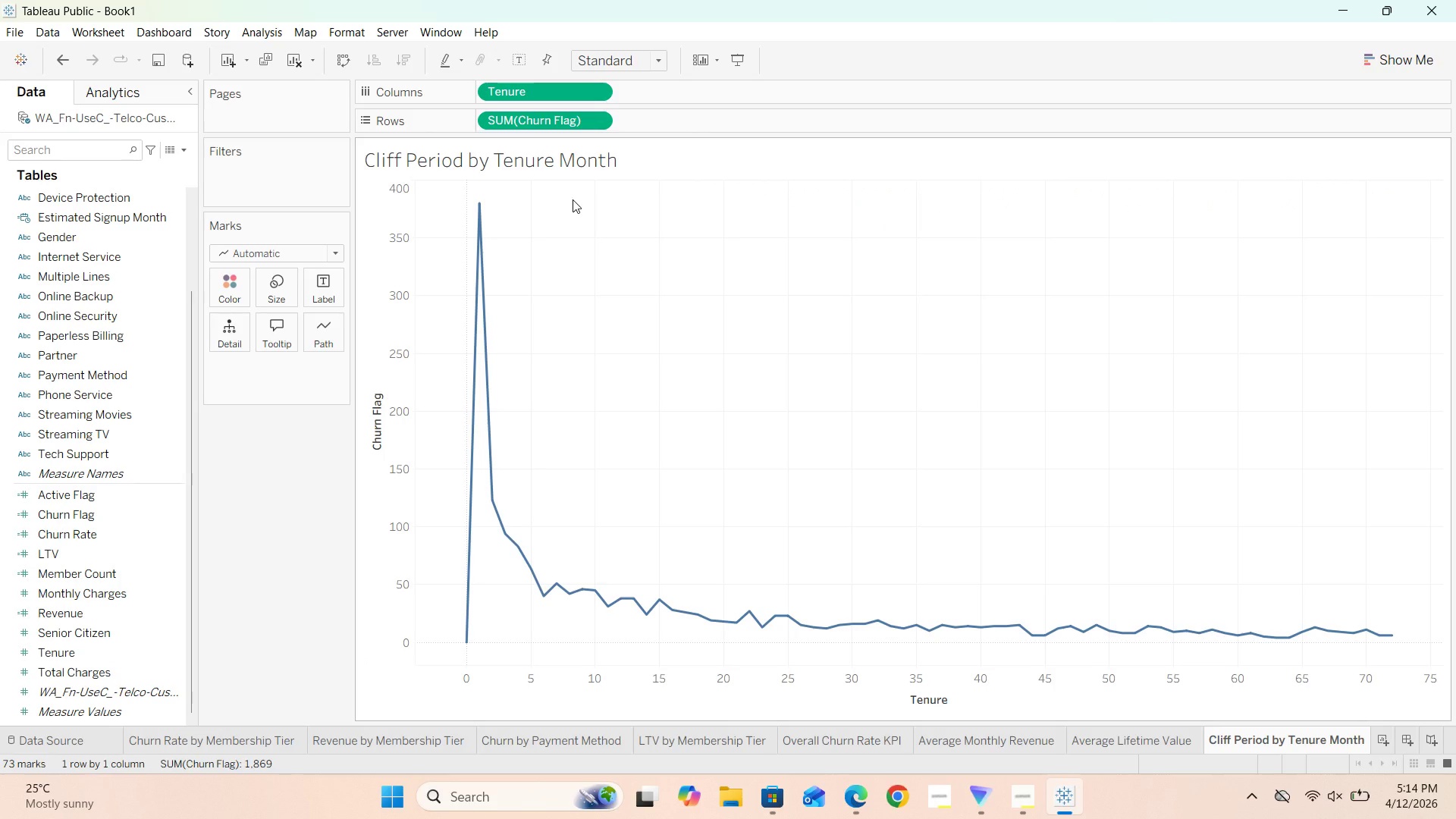 
wait(13.03)
 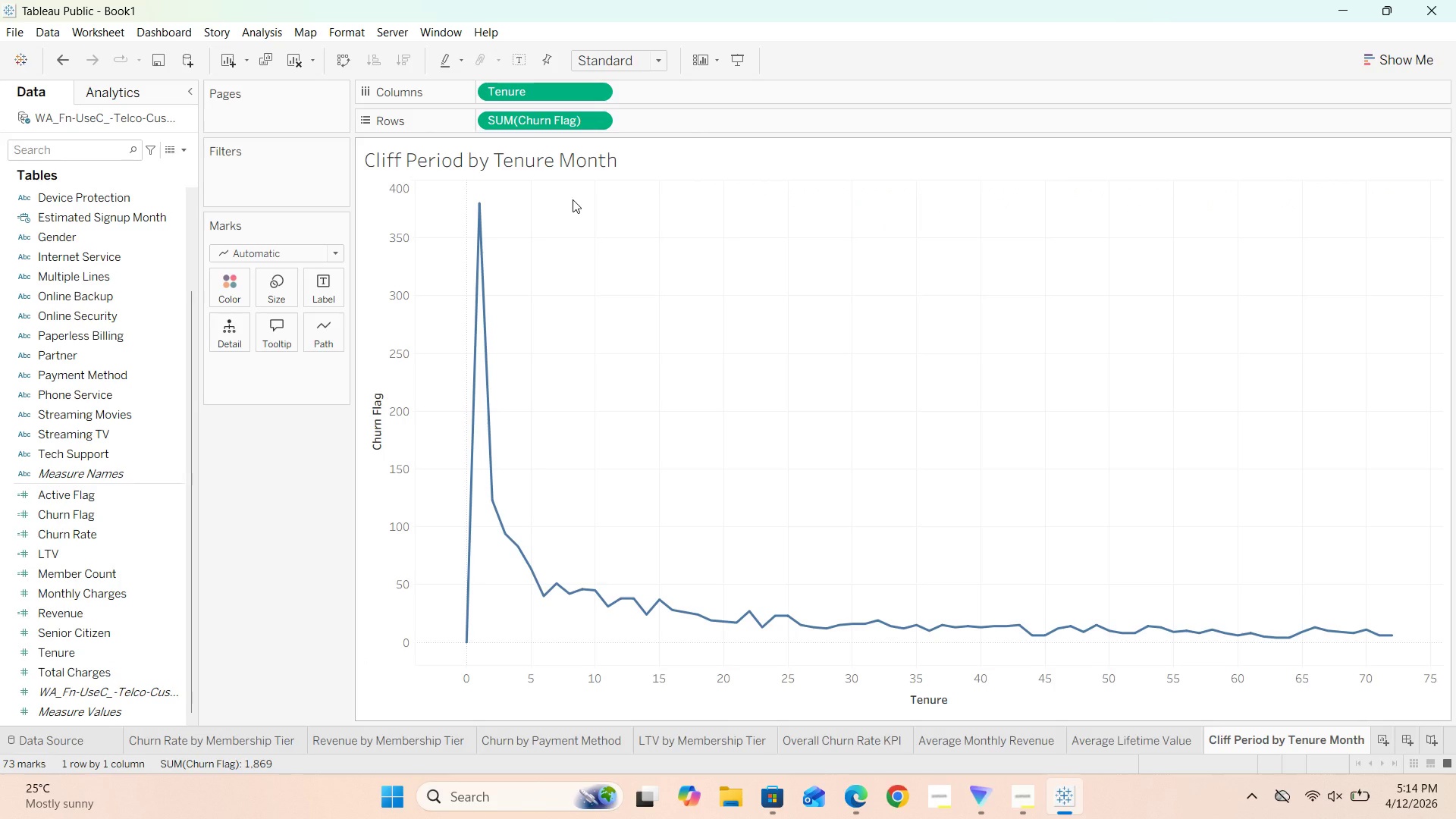 
scroll: coordinate [108, 539], scroll_direction: up, amount: 6.0
 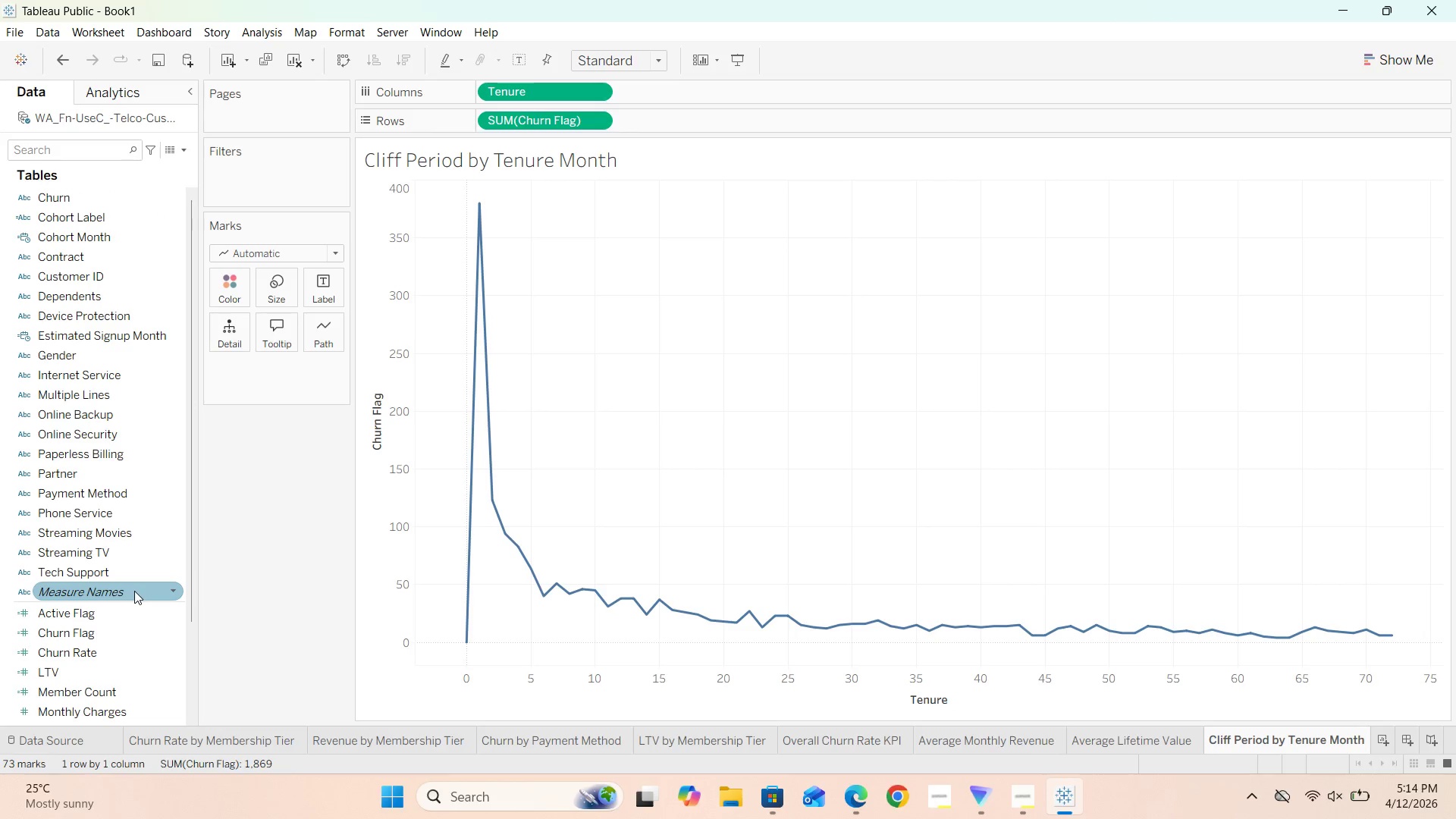 
scroll: coordinate [134, 591], scroll_direction: none, amount: 0.0
 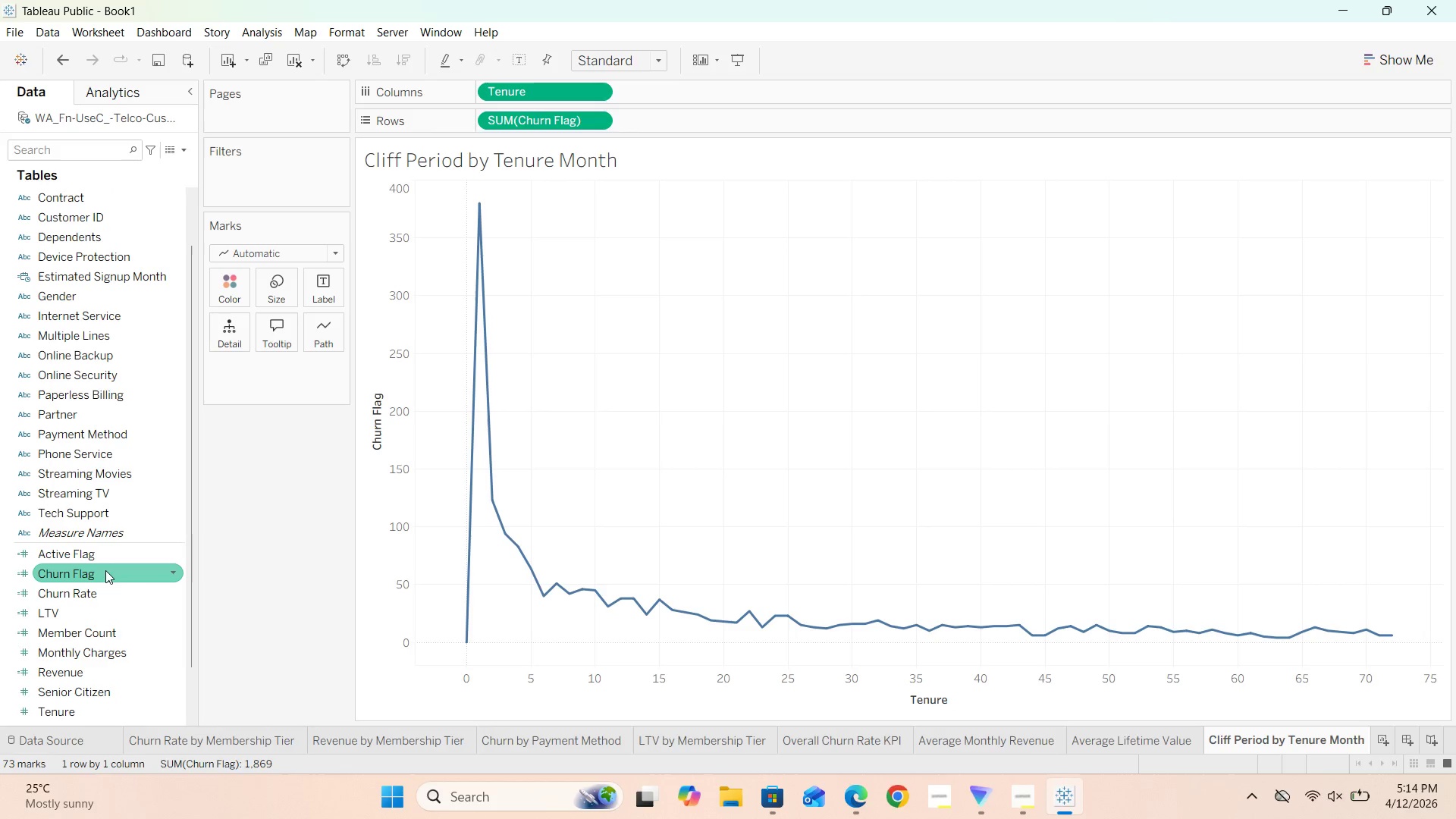 
left_click_drag(start_coordinate=[105, 570], to_coordinate=[278, 165])
 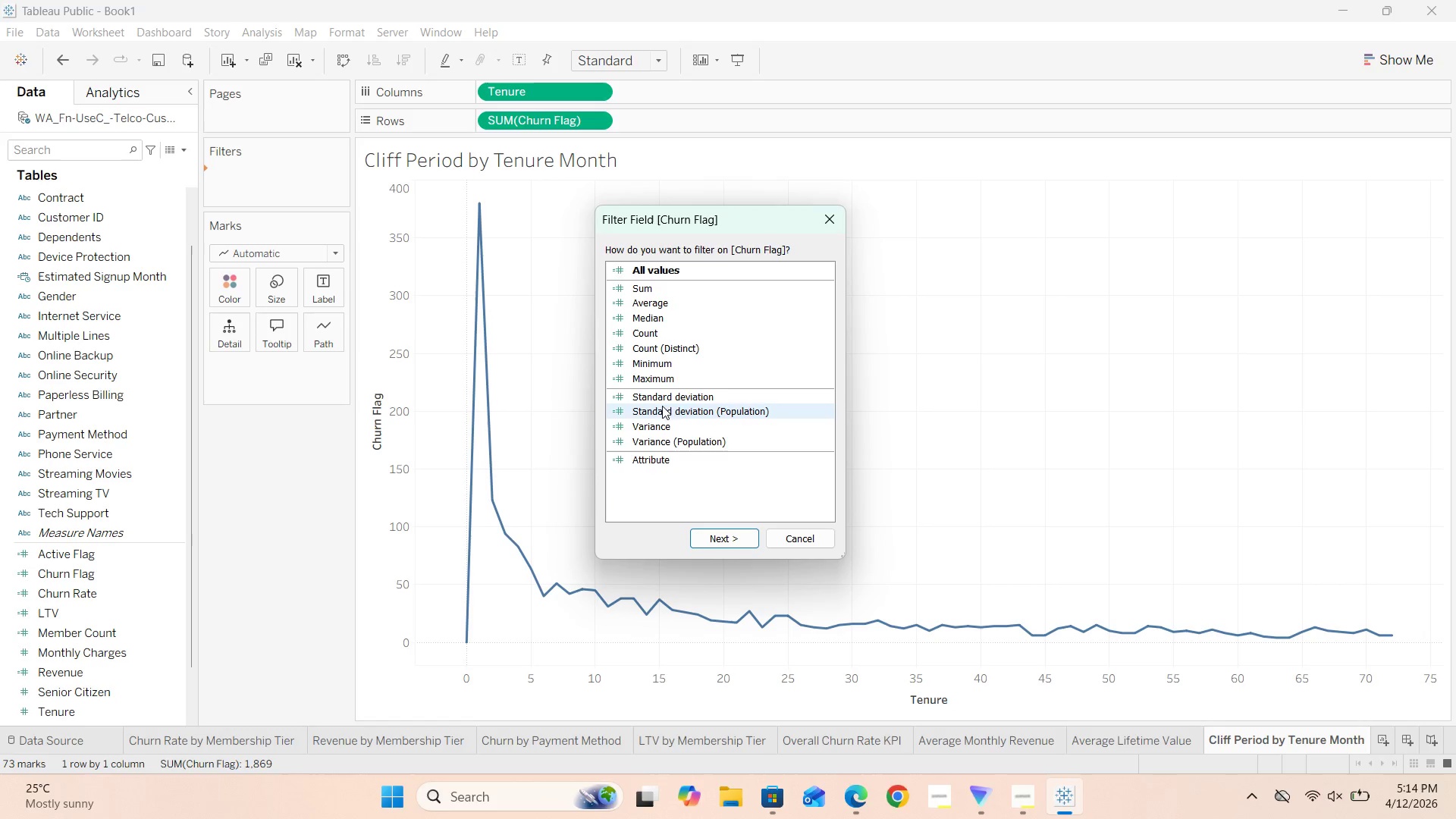 
left_click([826, 212])
 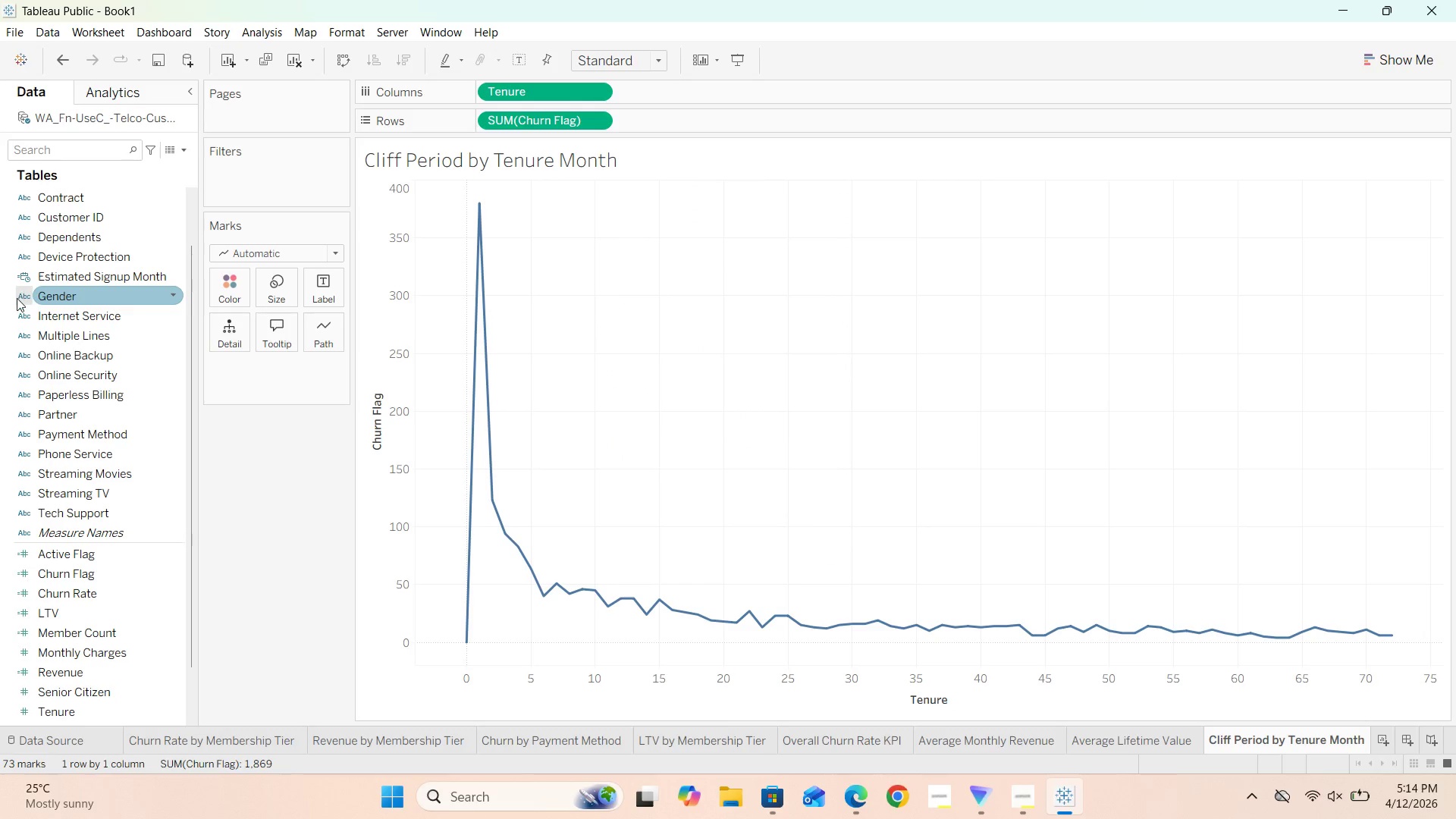 
scroll: coordinate [17, 298], scroll_direction: up, amount: 3.0
 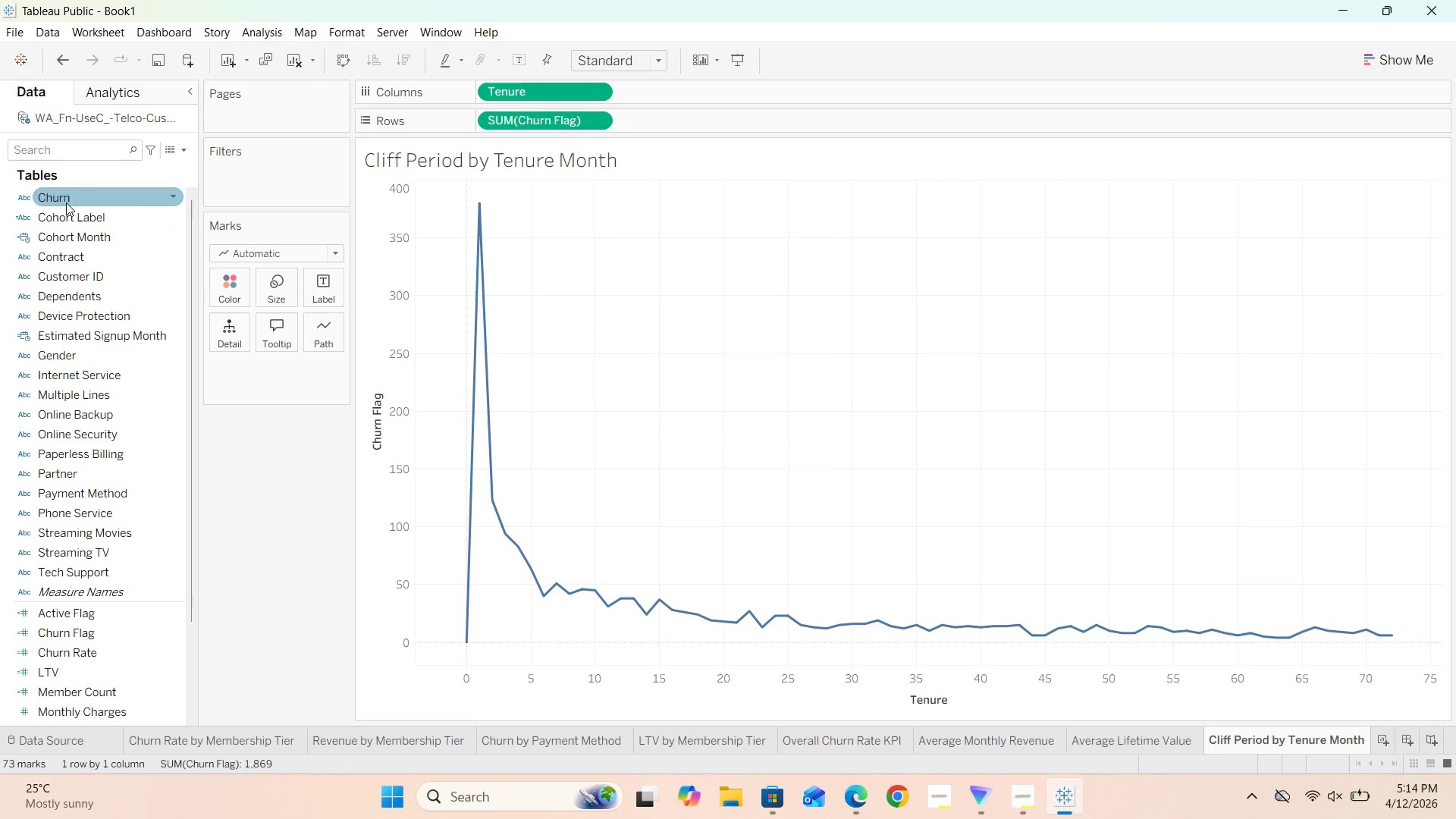 
left_click_drag(start_coordinate=[66, 202], to_coordinate=[236, 177])
 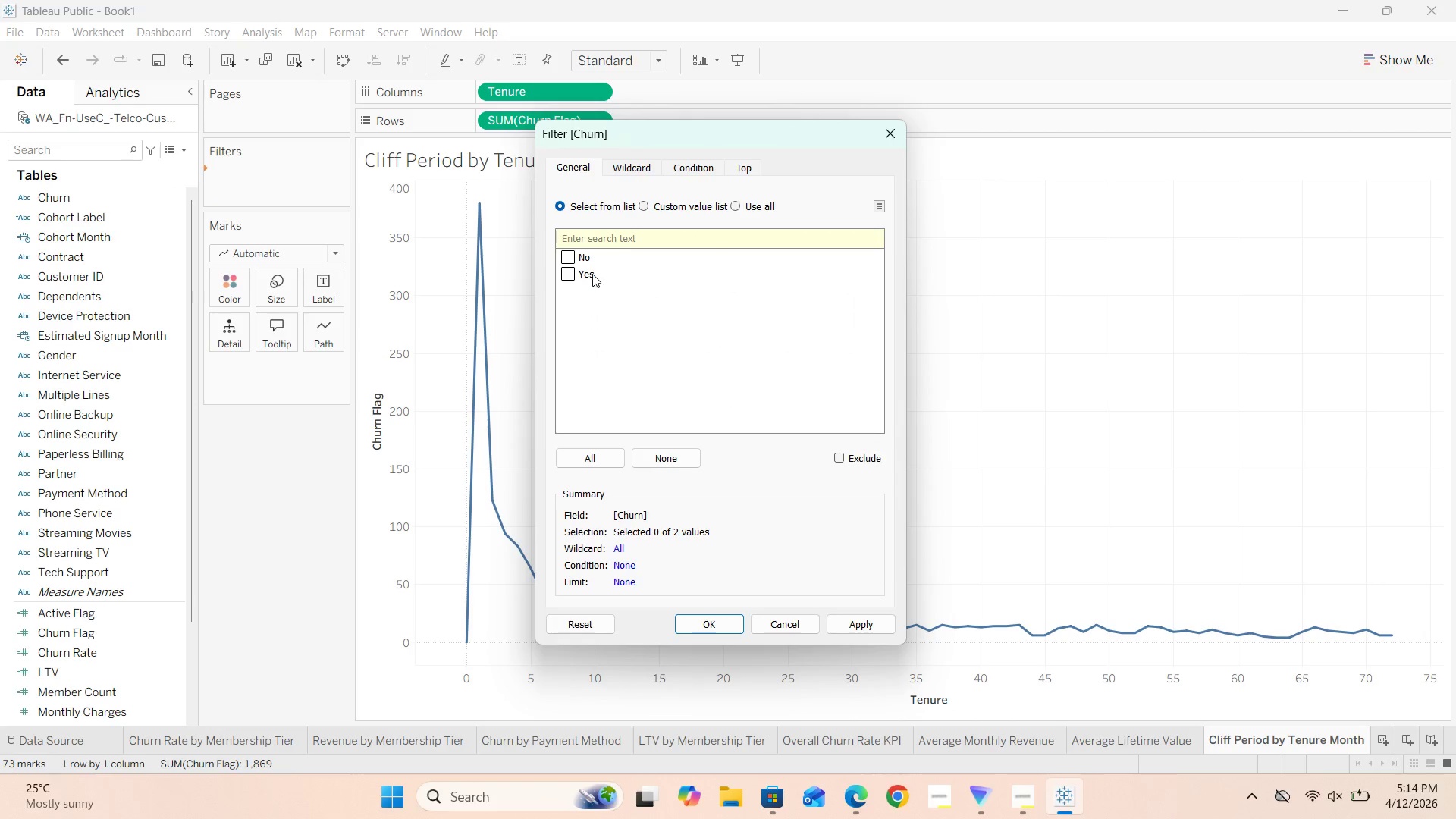 
left_click([579, 275])
 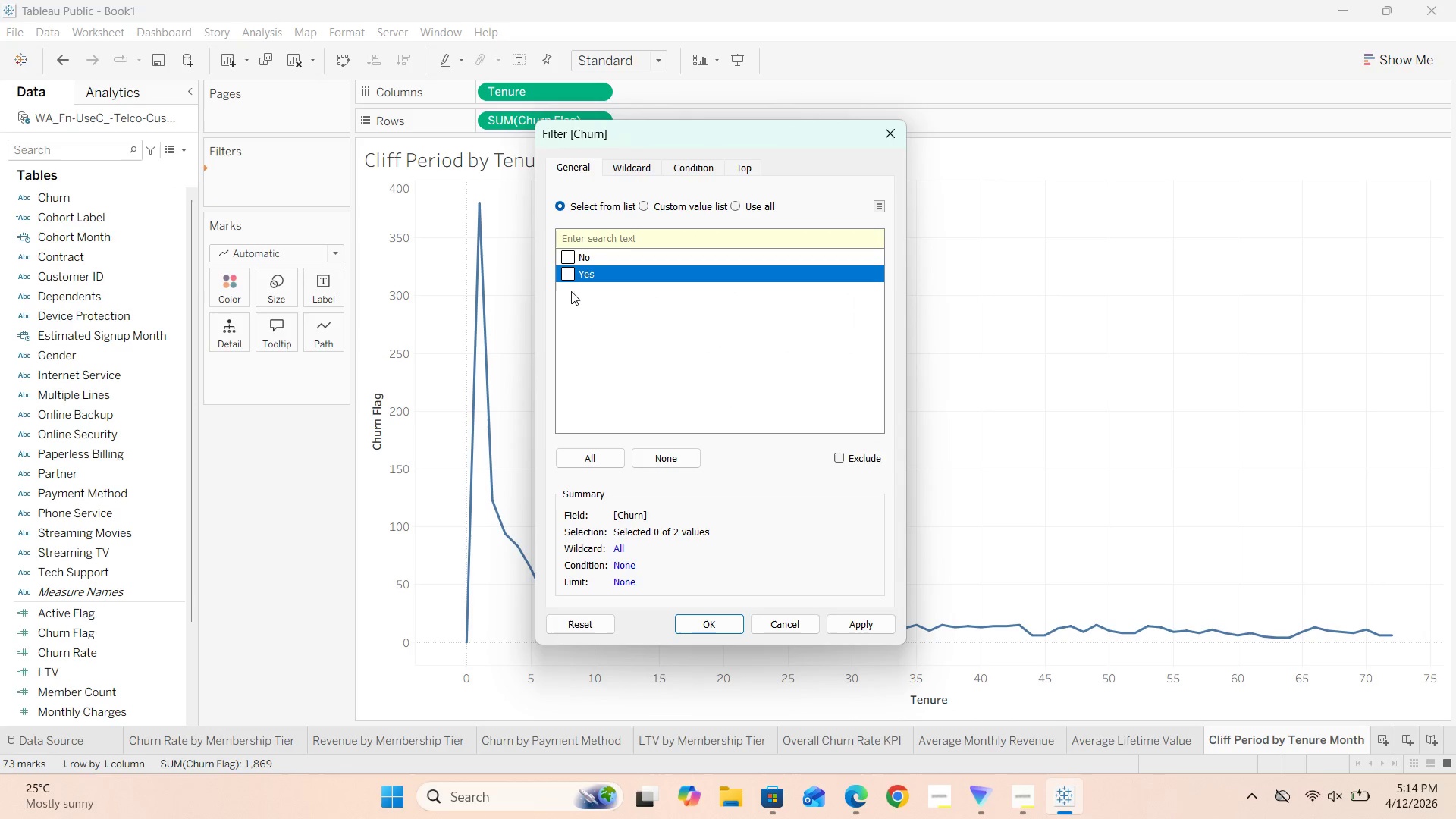 
left_click([568, 278])
 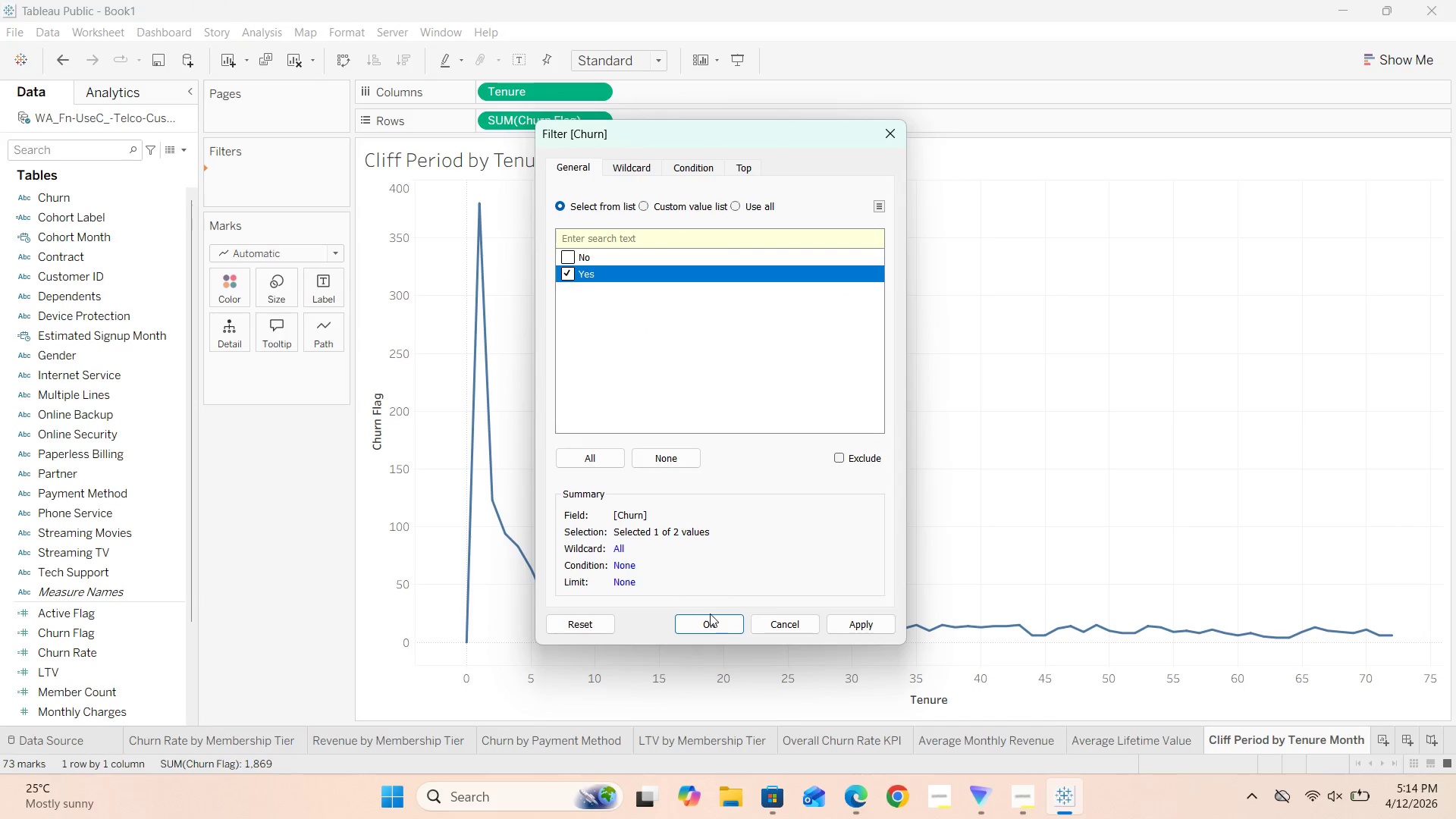 
left_click([705, 623])
 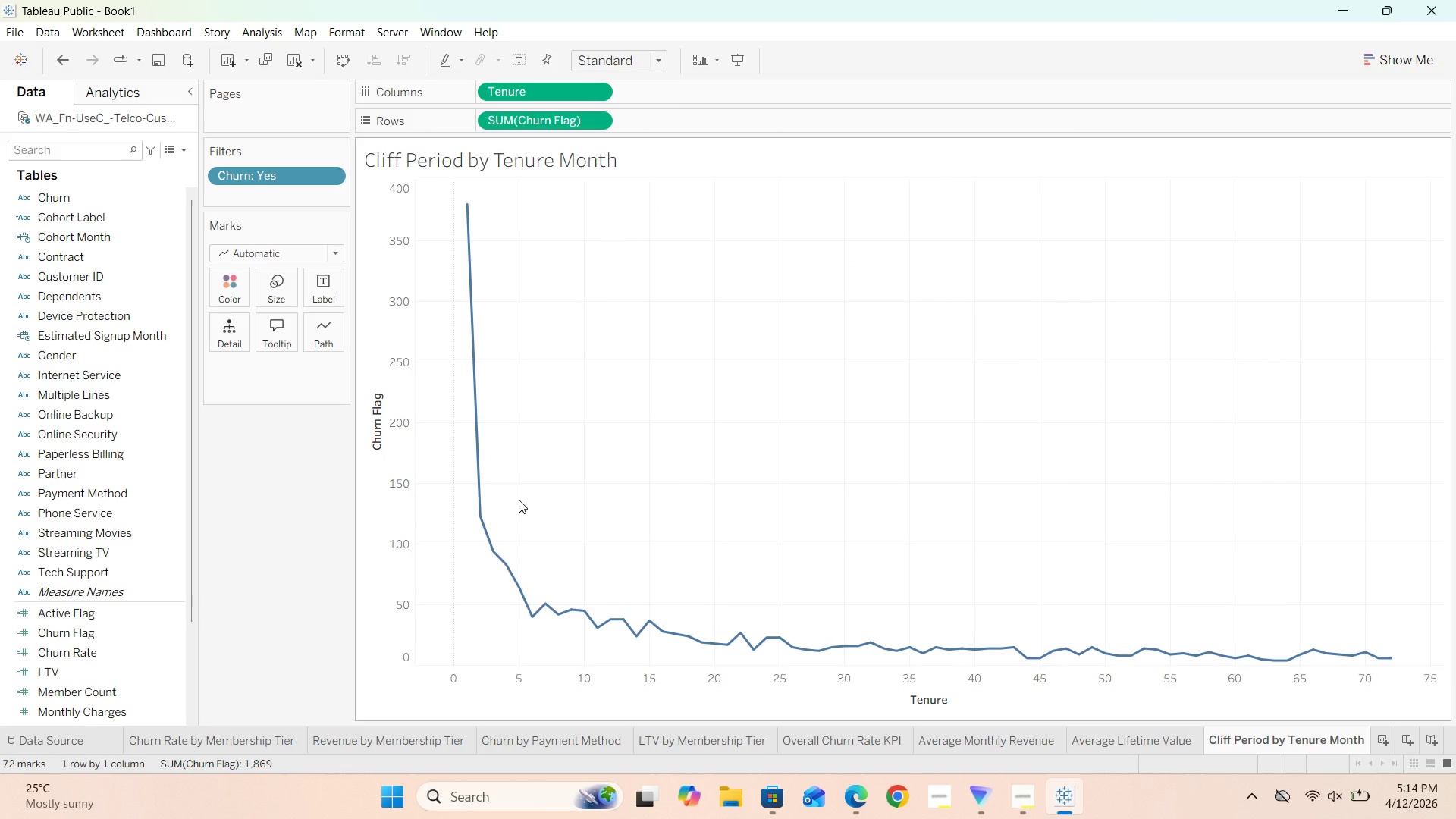 
wait(13.58)
 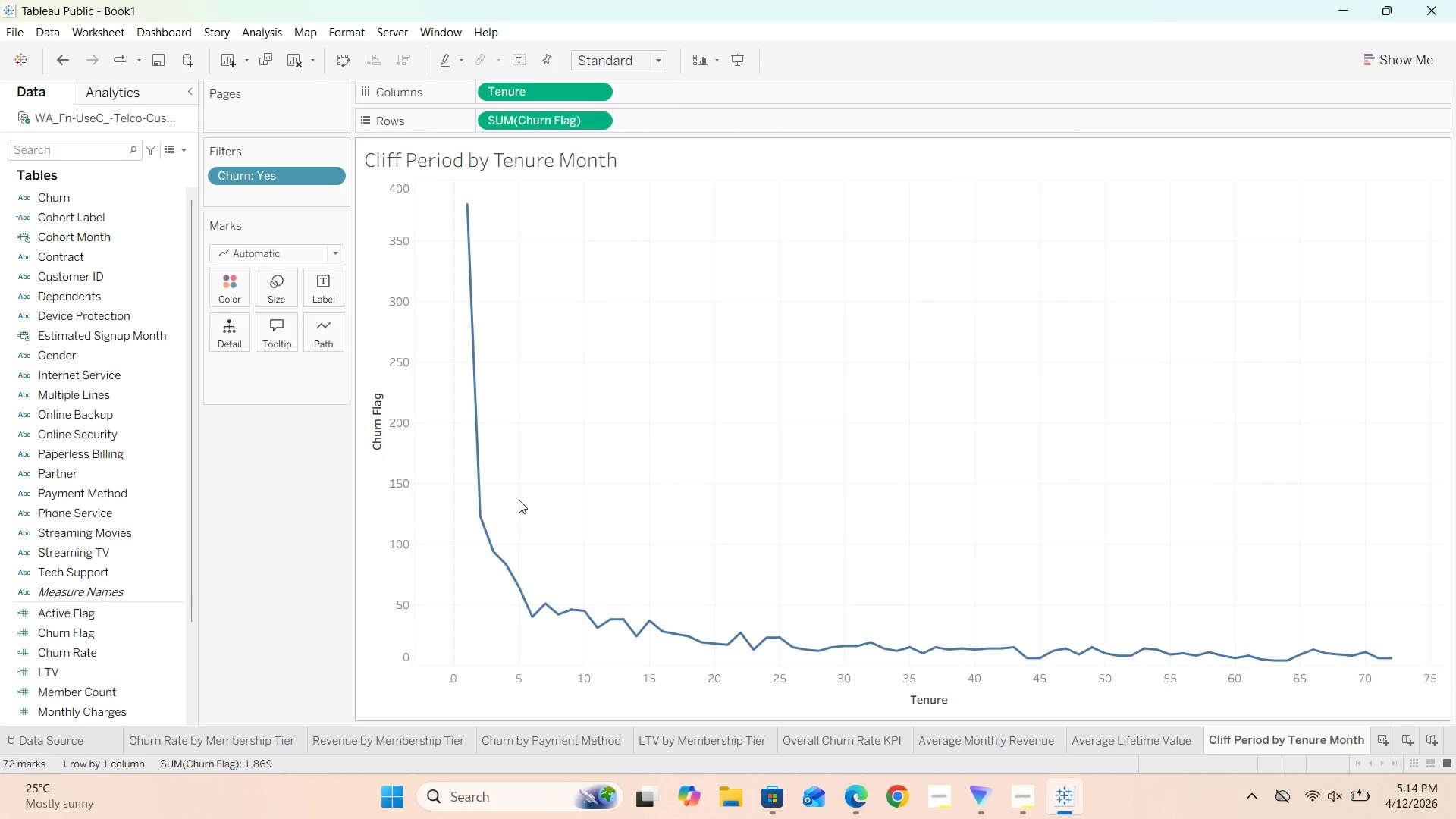 
left_click([331, 255])
 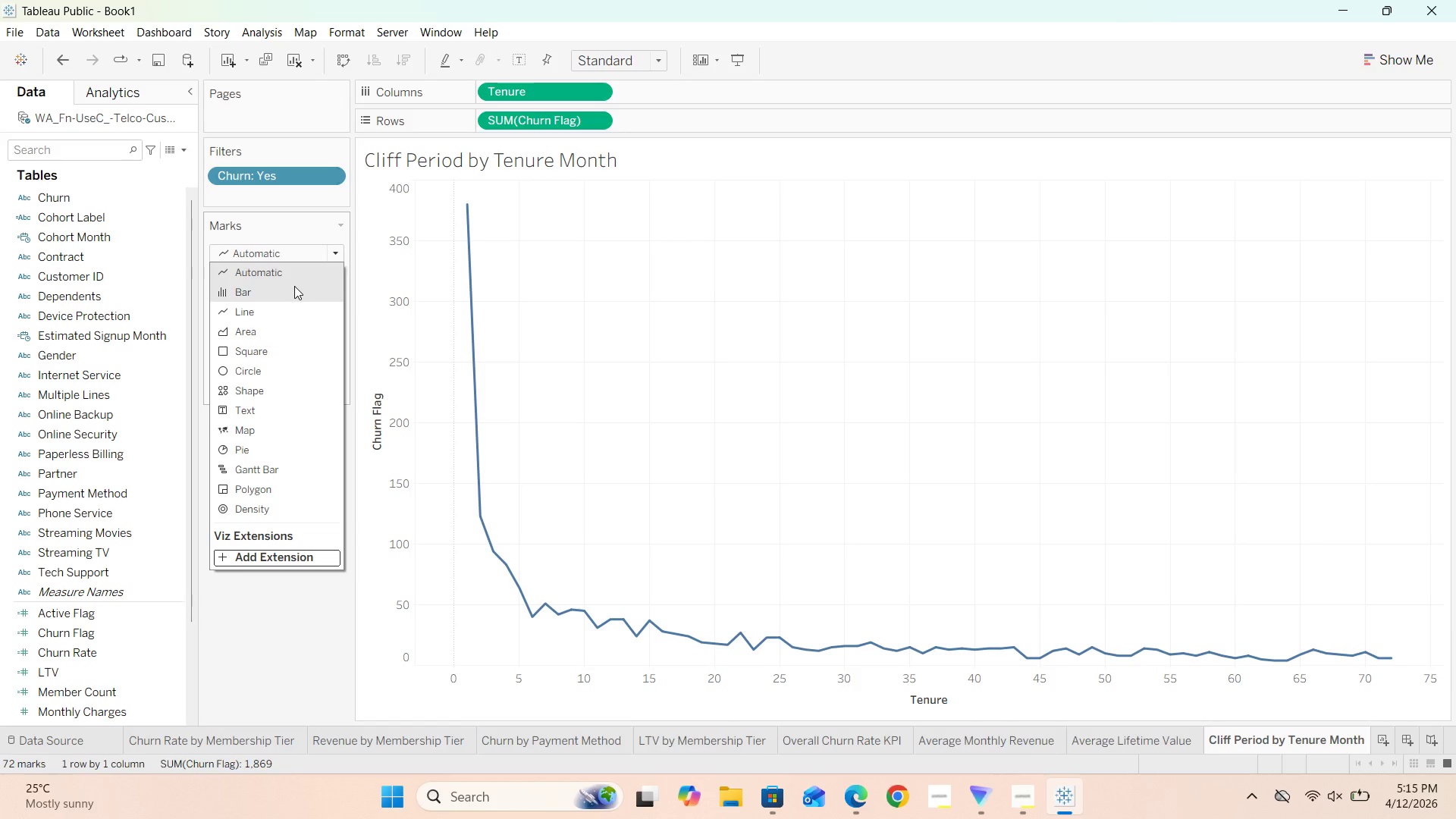 
left_click([294, 286])
 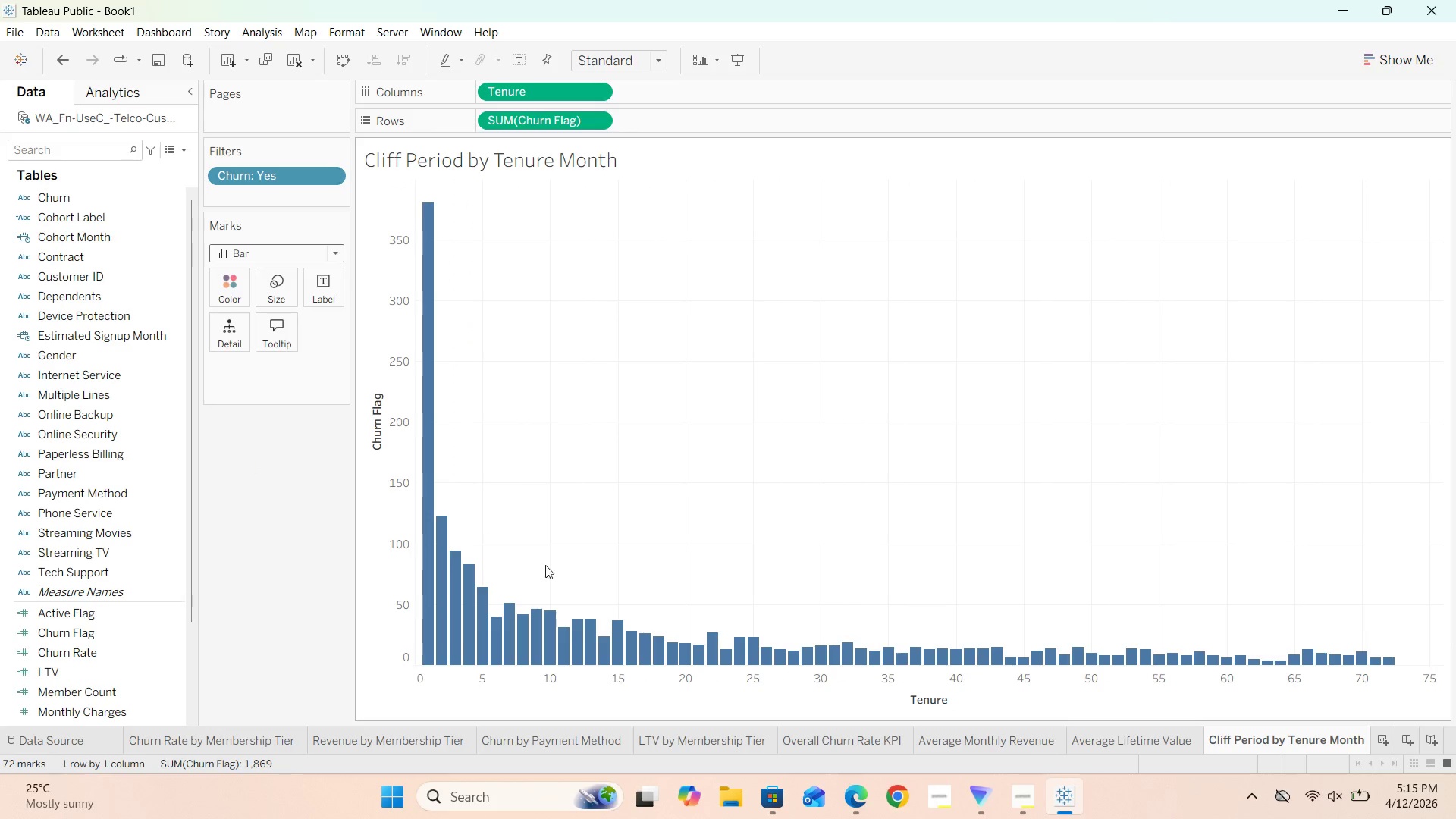 
wait(7.64)
 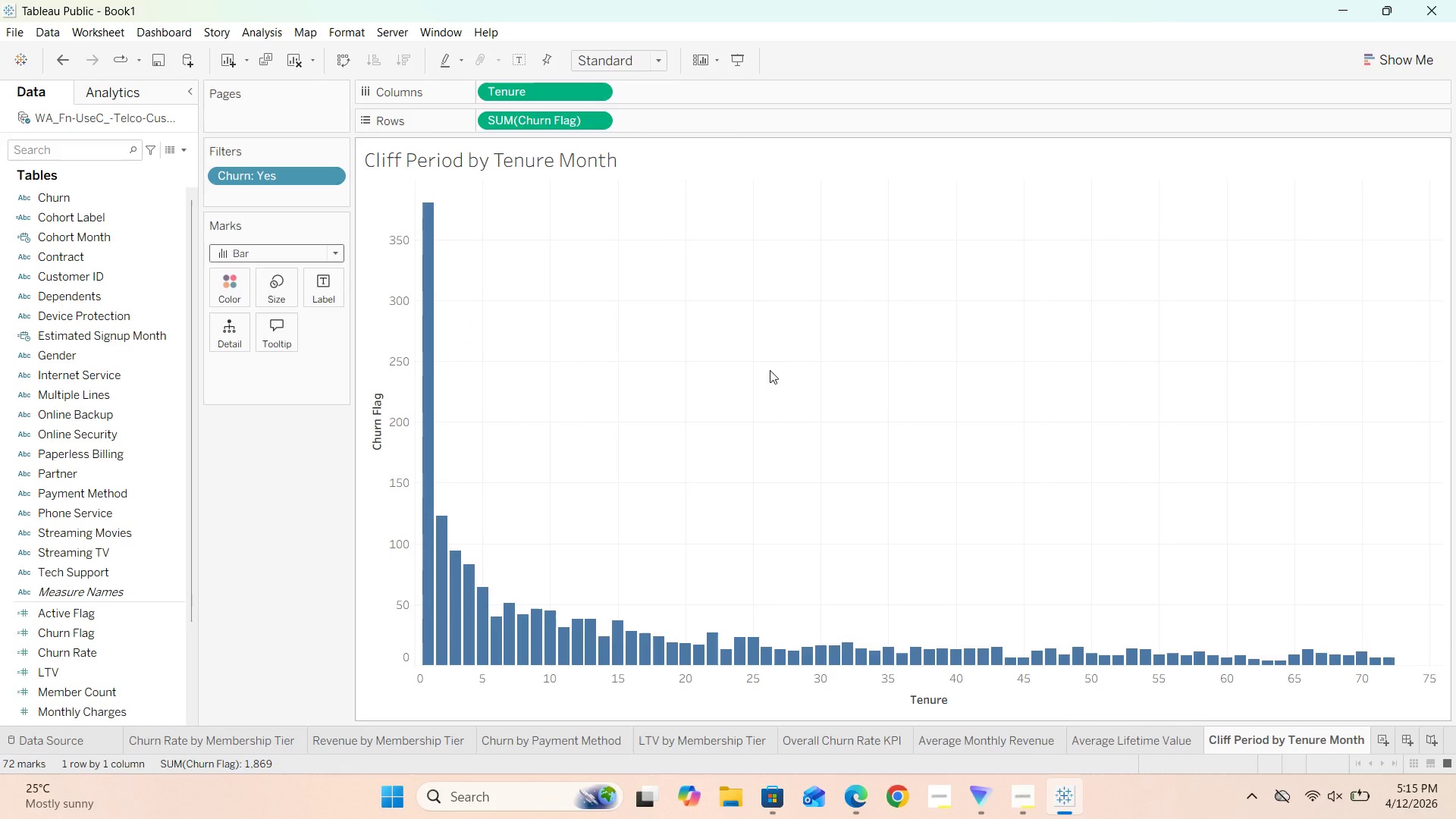 
left_click_drag(start_coordinate=[95, 637], to_coordinate=[321, 293])
 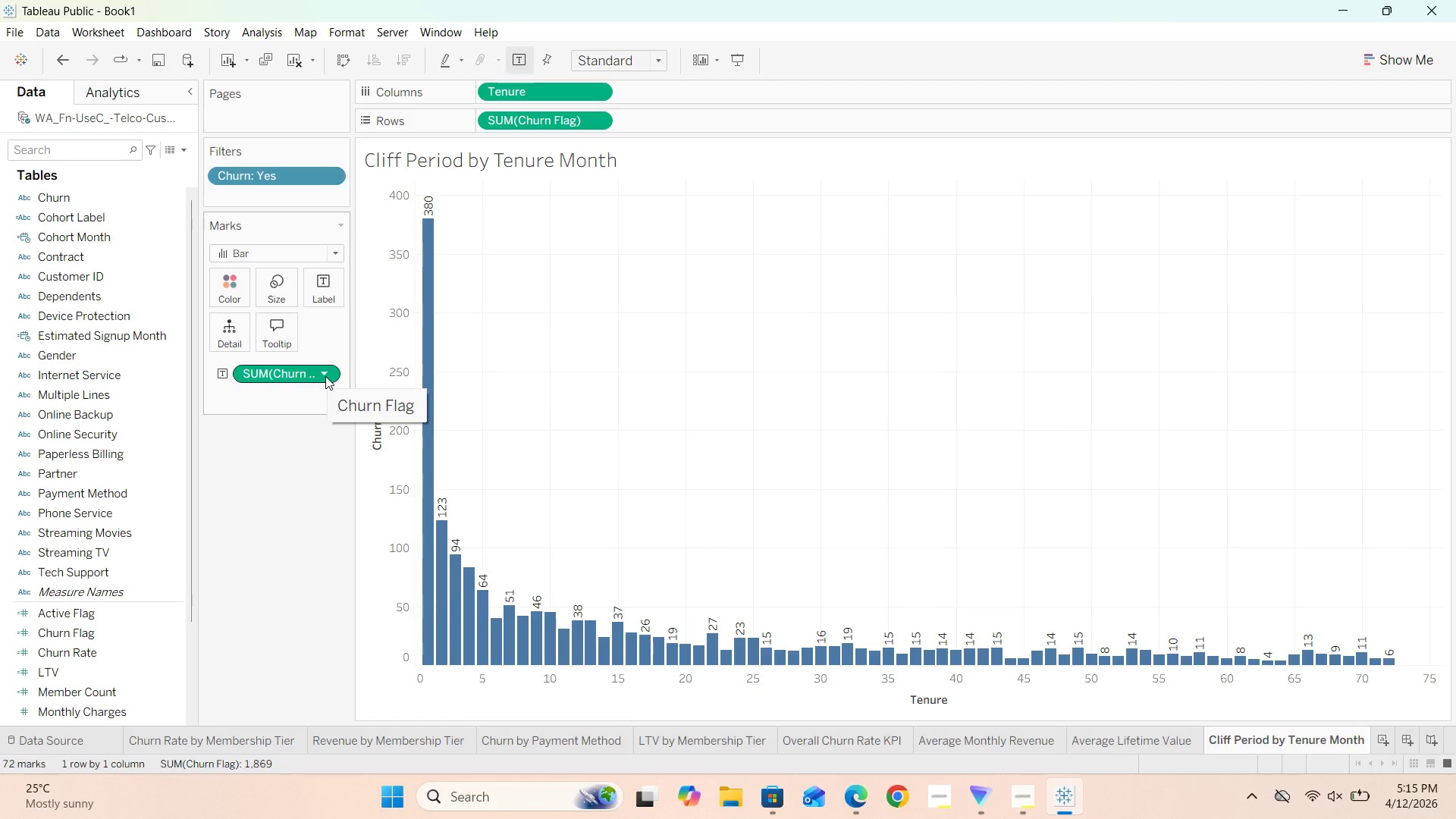 
left_click_drag(start_coordinate=[294, 377], to_coordinate=[293, 644])
 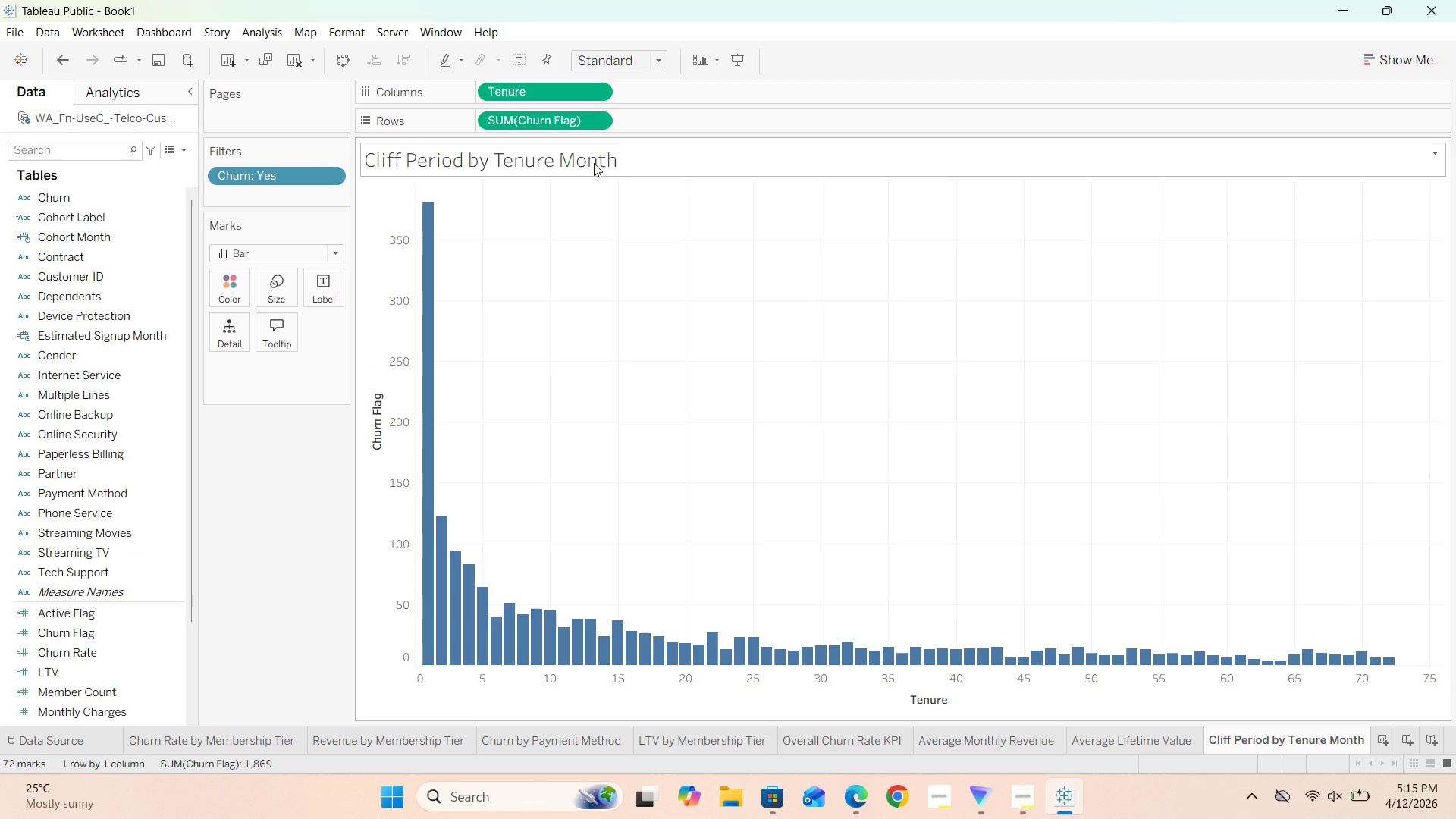 
wait(5.58)
 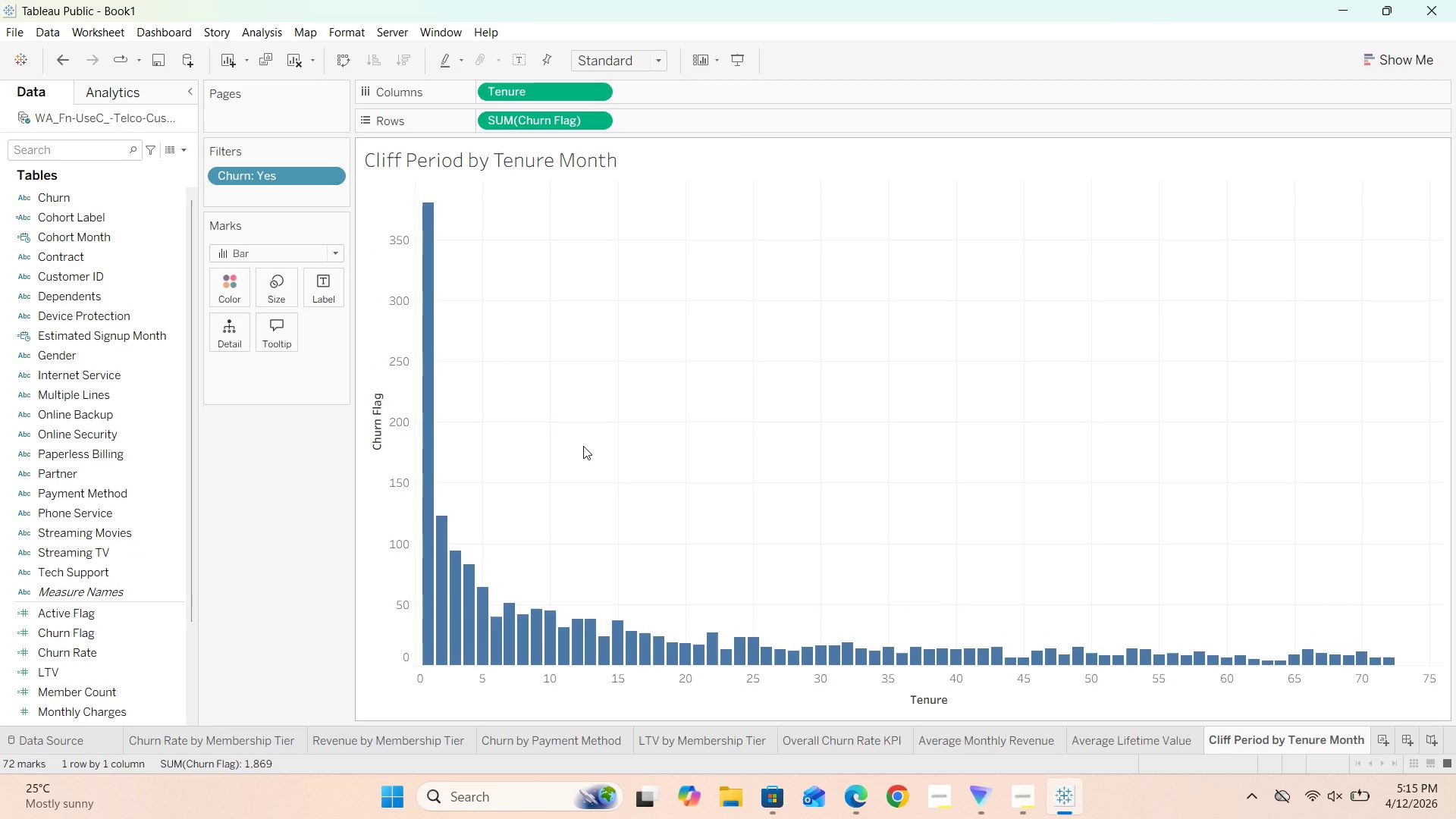 
left_click([594, 163])
 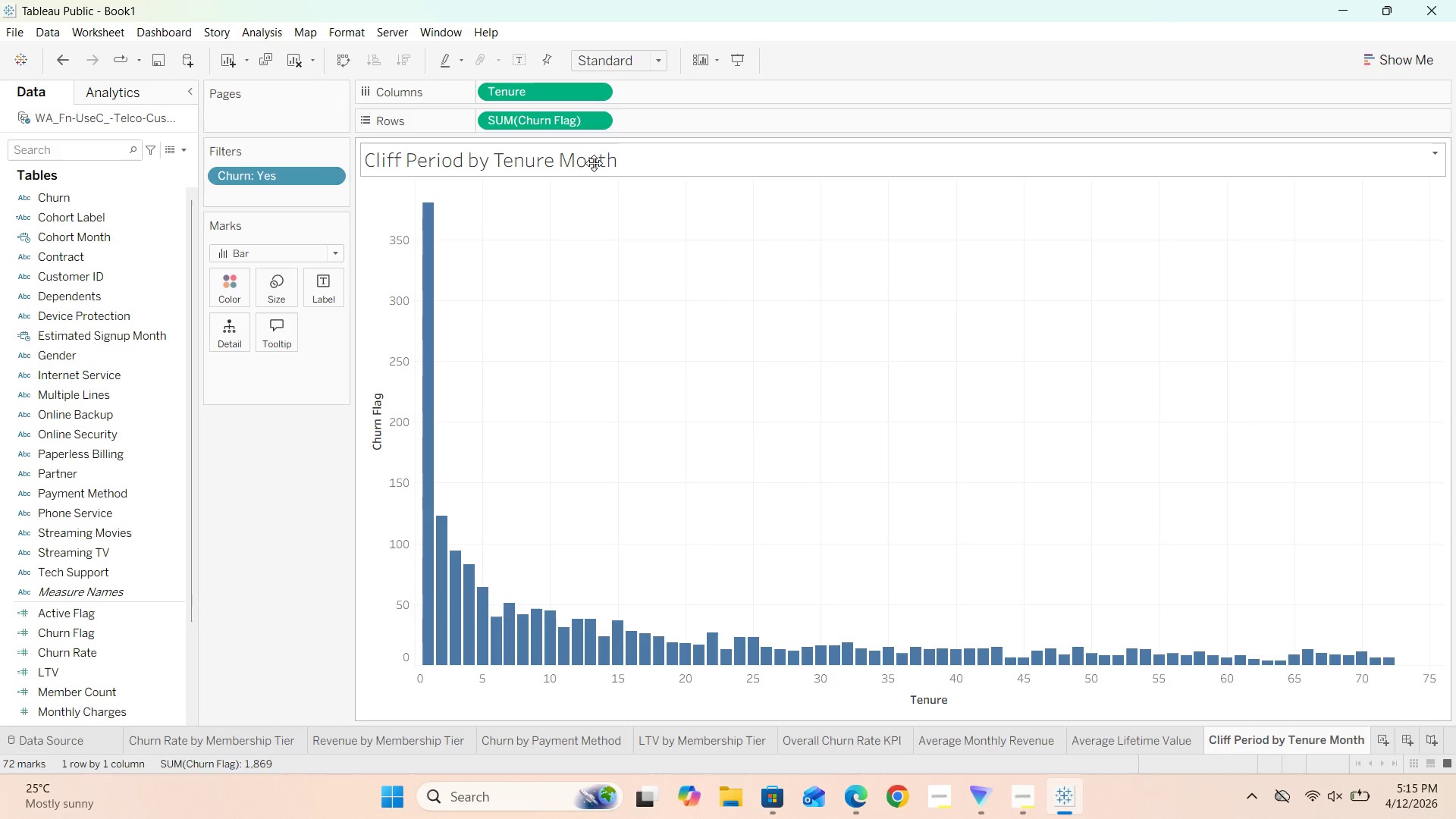 
double_click([594, 163])
 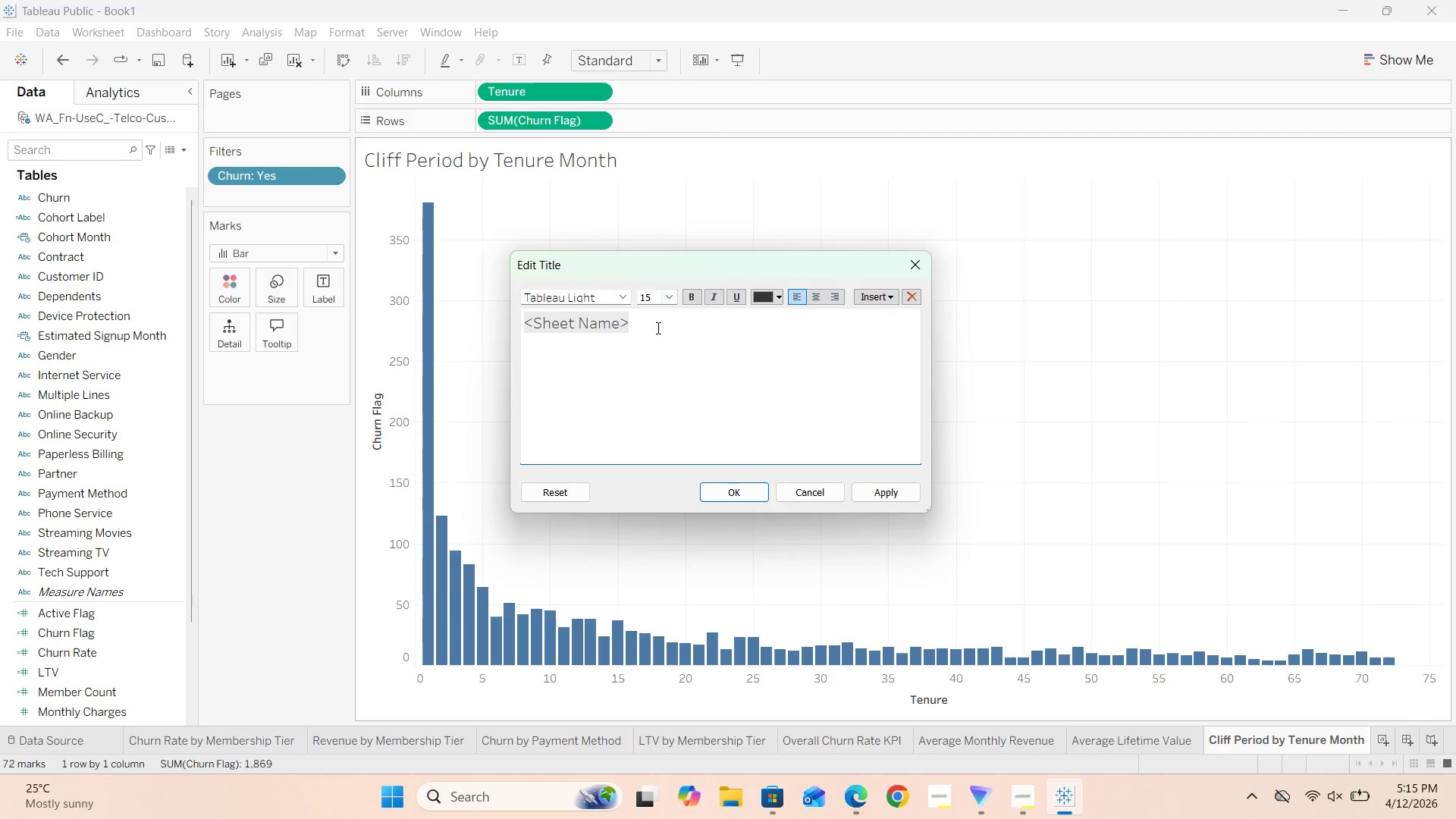 
left_click_drag(start_coordinate=[654, 328], to_coordinate=[540, 323])
 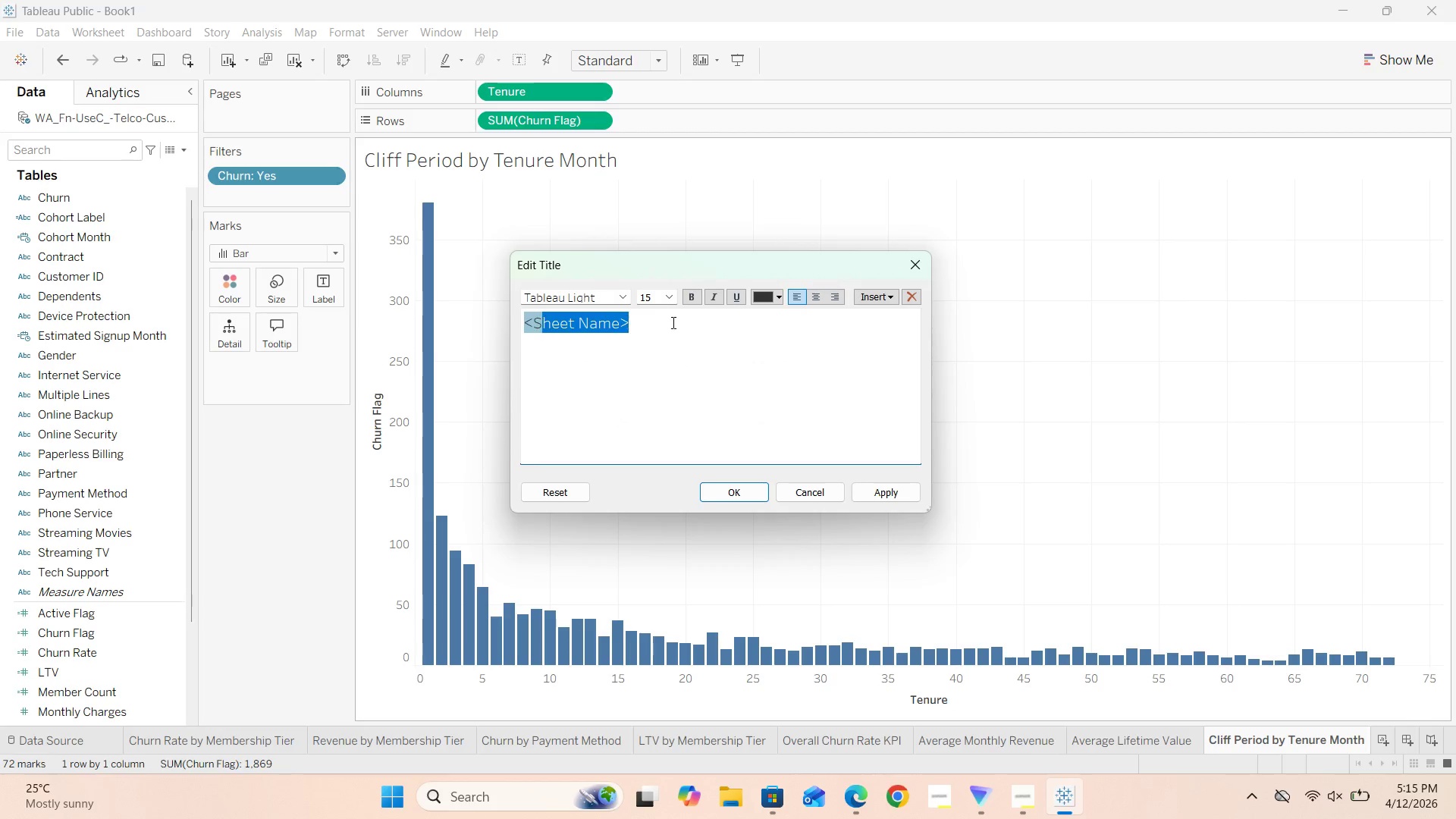 
left_click([673, 322])
 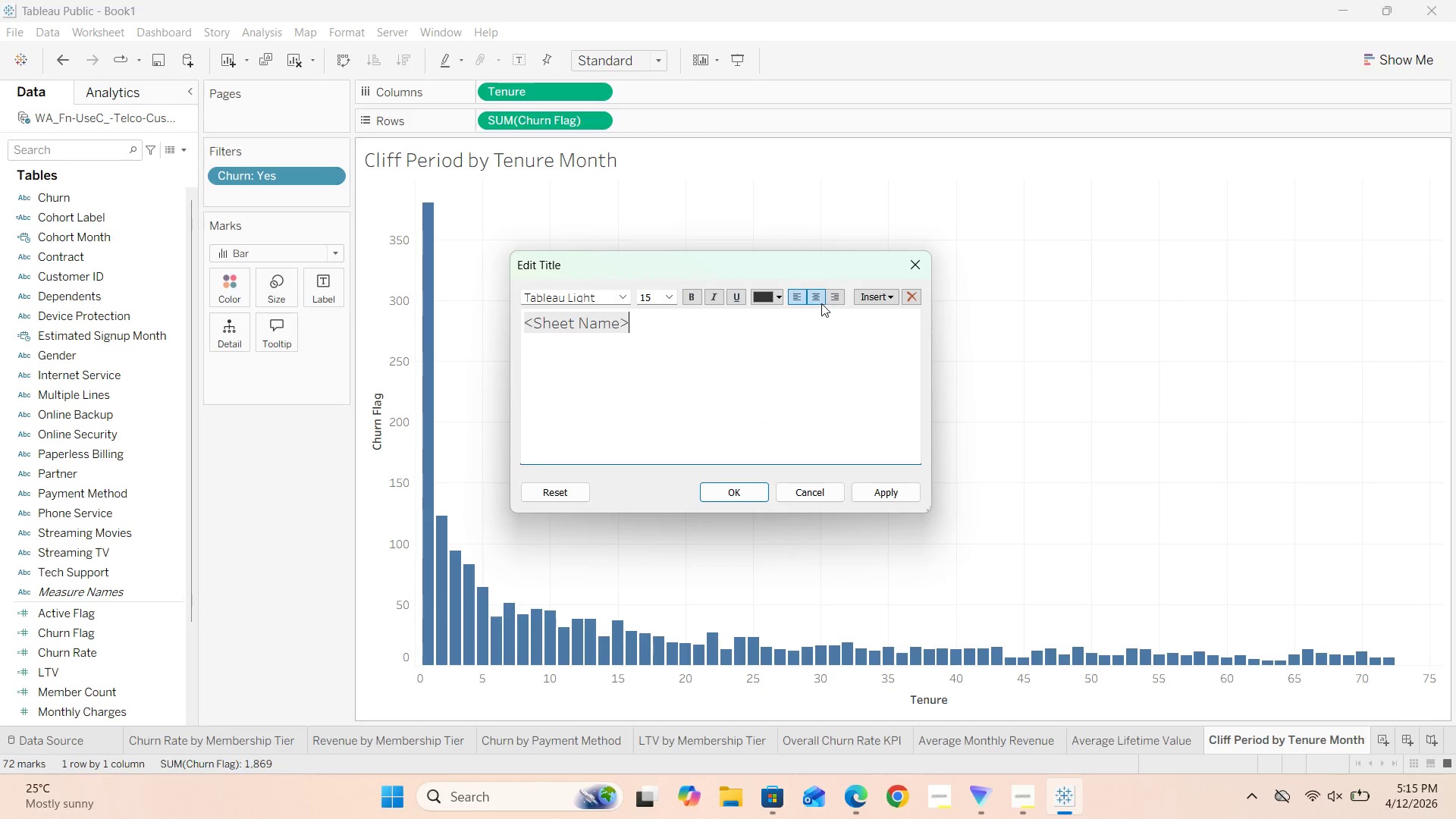 
left_click([821, 303])
 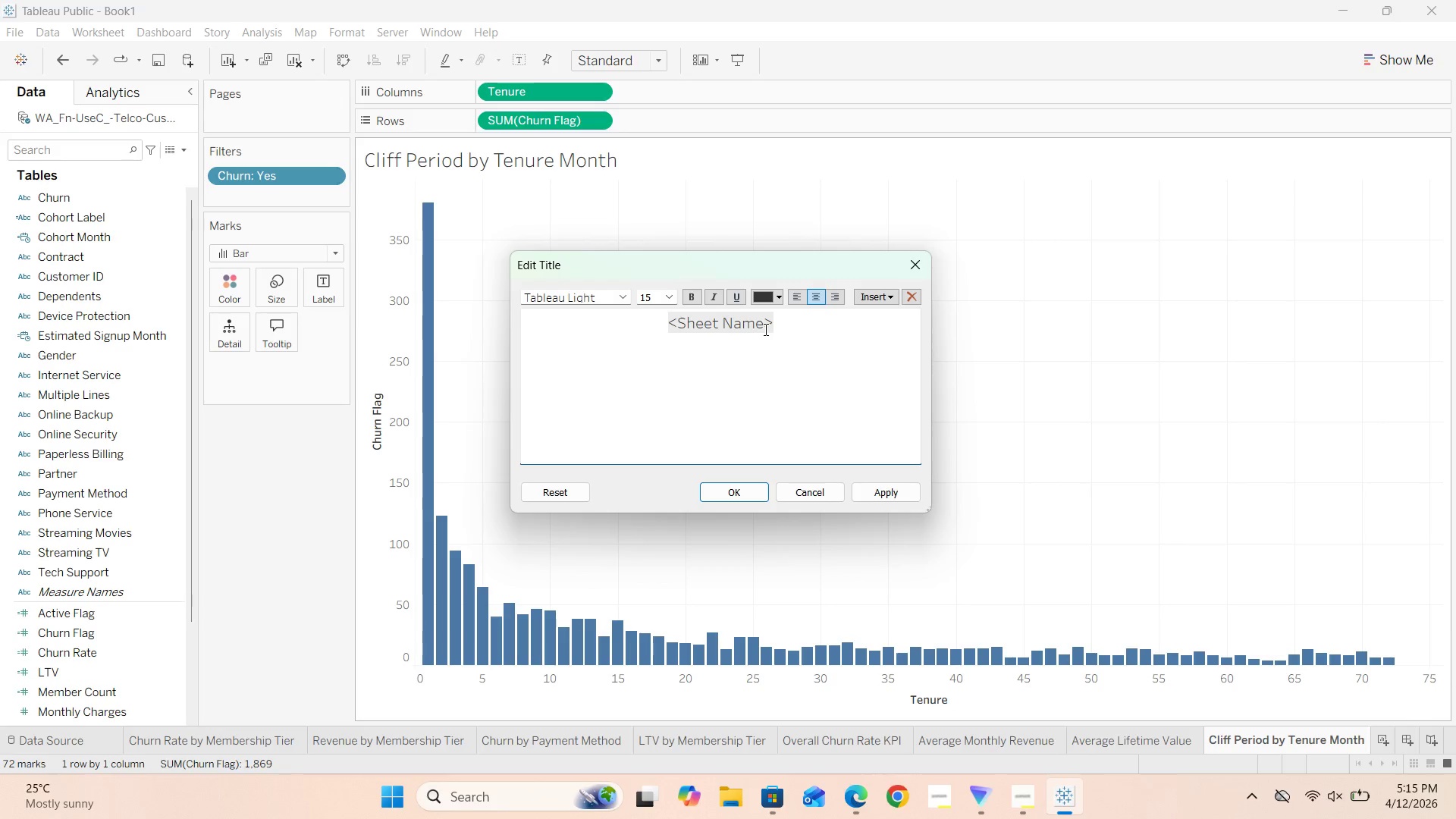 
wait(11.64)
 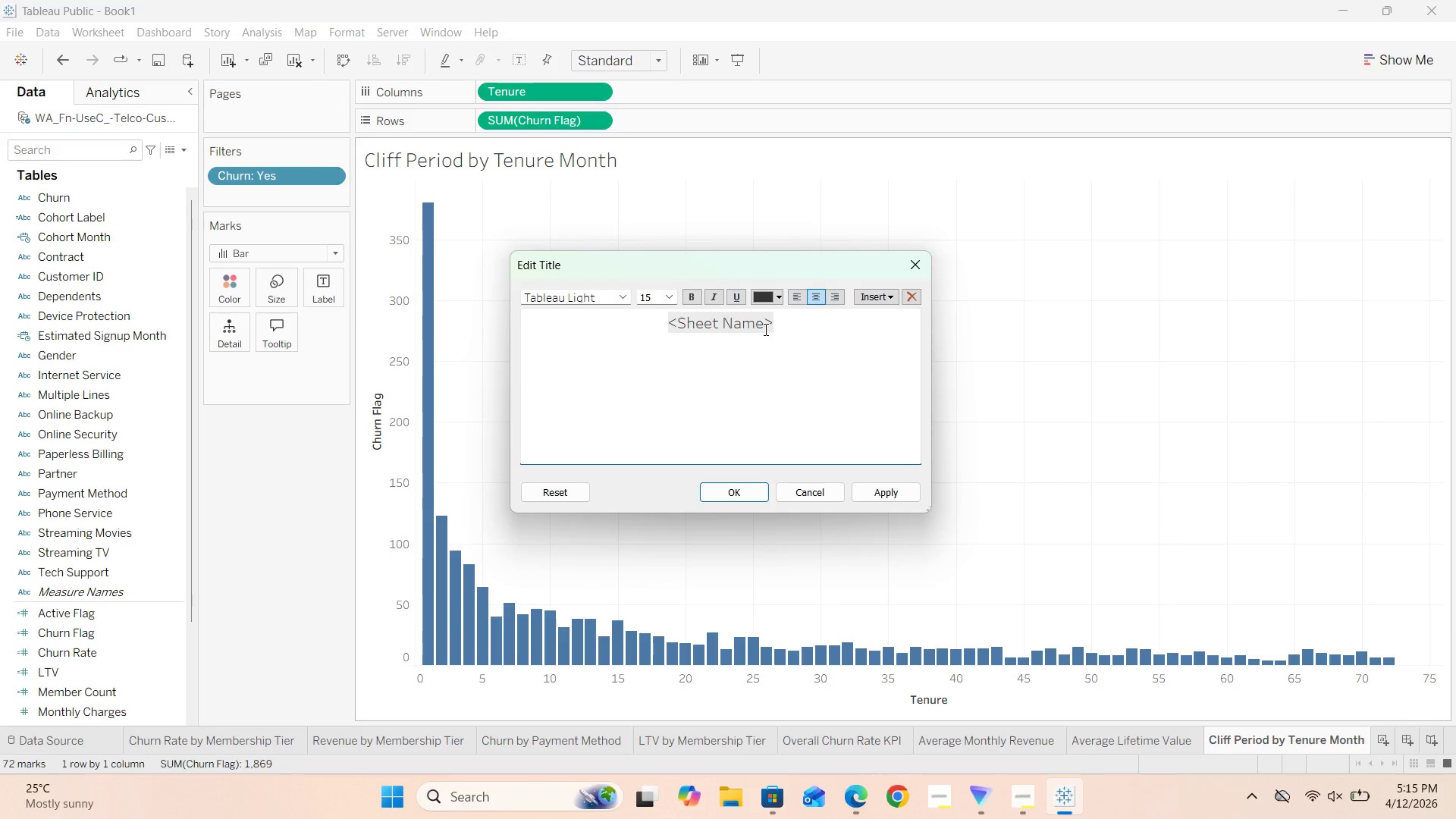 
left_click_drag(start_coordinate=[764, 325], to_coordinate=[679, 321])
 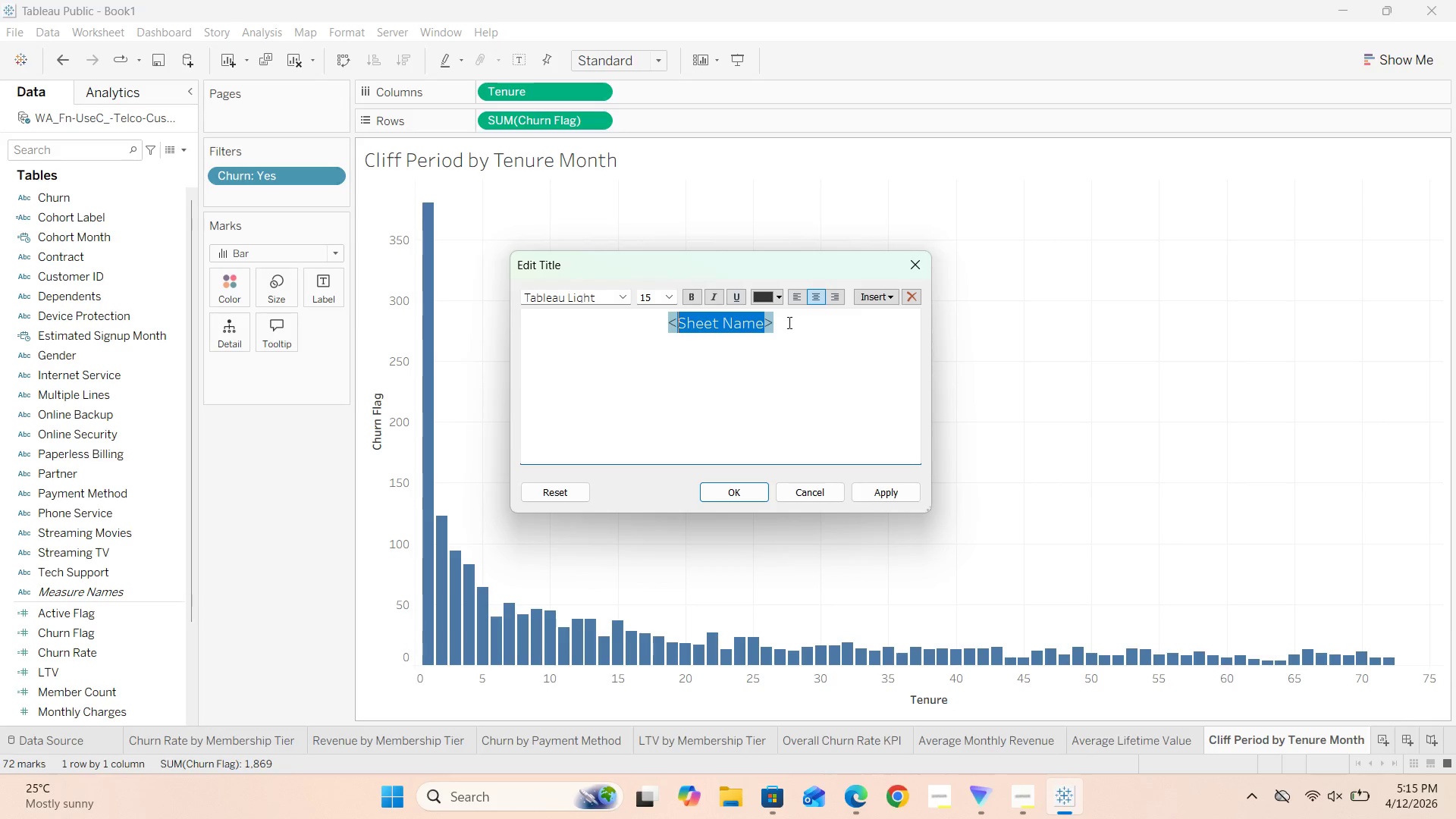 
left_click([788, 322])
 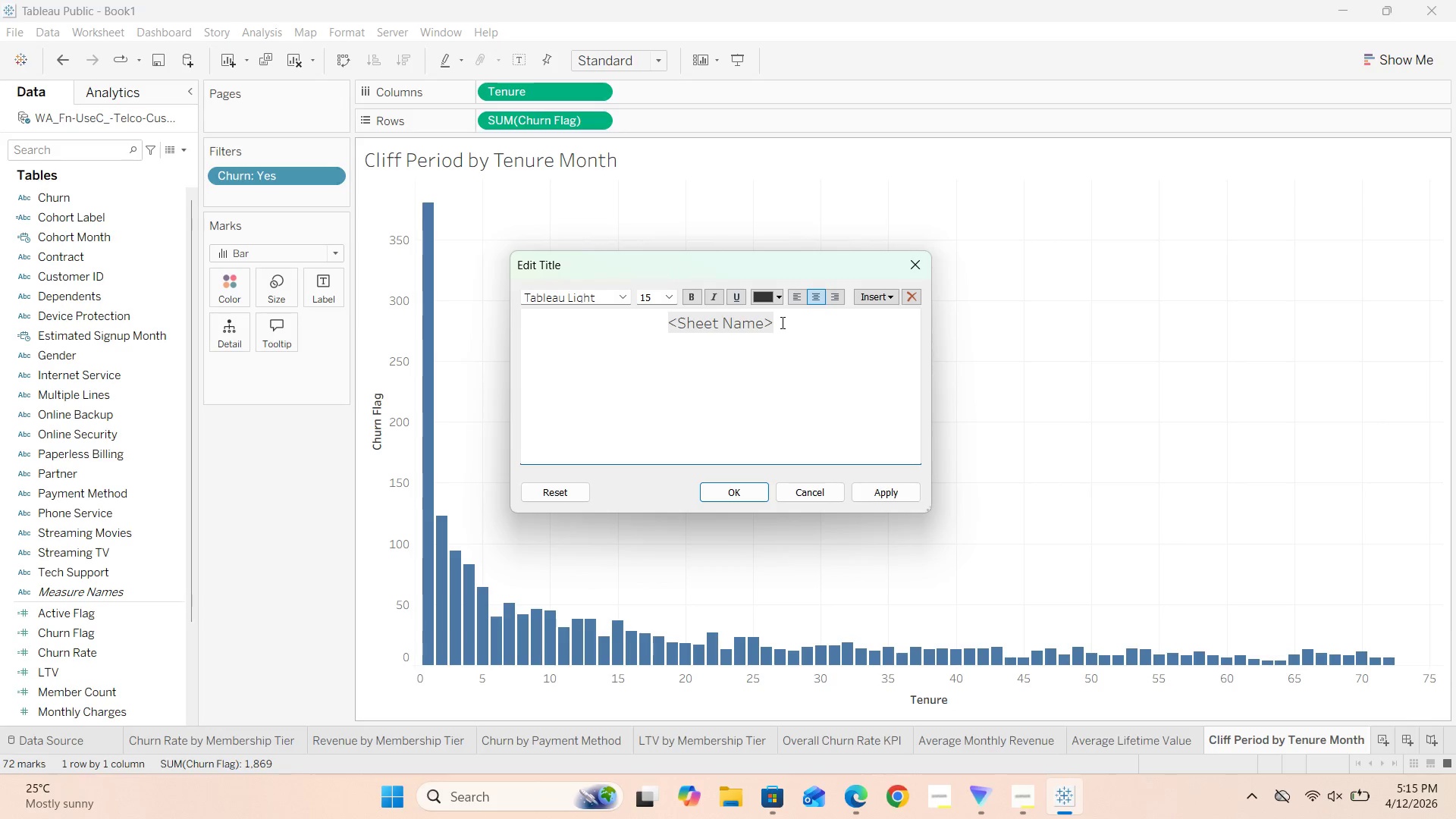 
hold_key(key=Backspace, duration=1.0)
 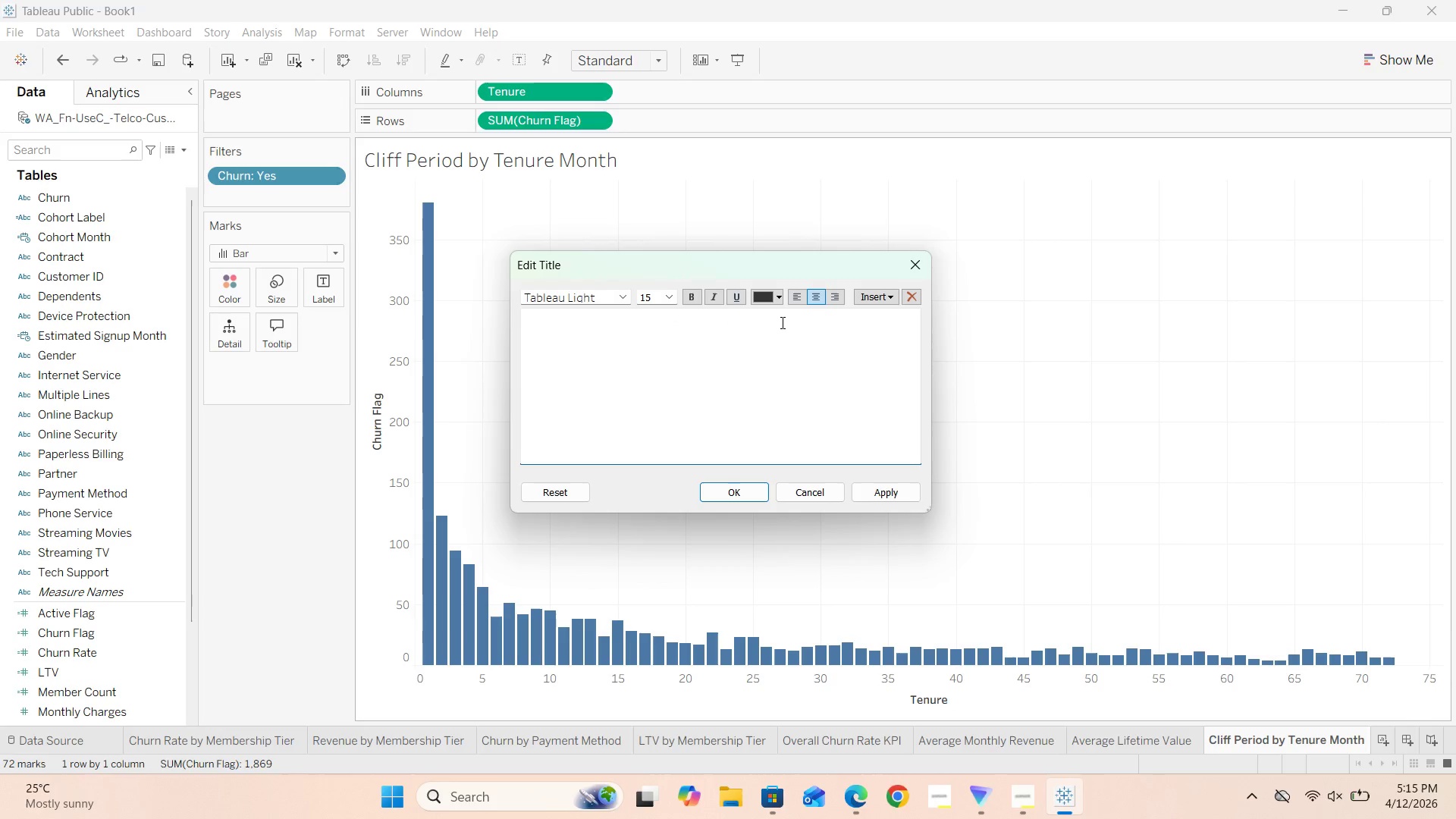 
type(Cliff Period B)
key(Backspace)
type(by Tenure Month)
 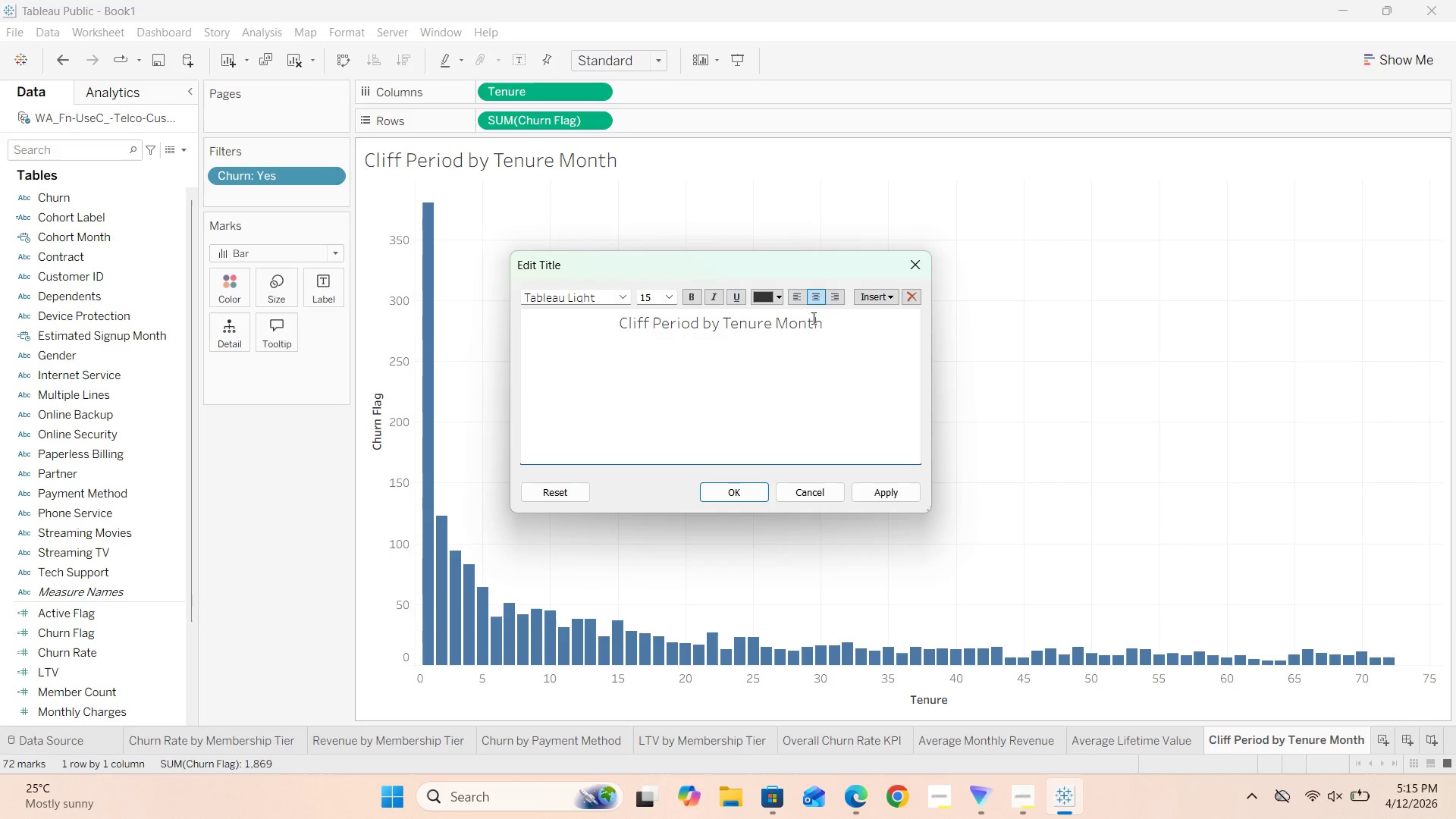 
left_click_drag(start_coordinate=[830, 325], to_coordinate=[615, 325])
 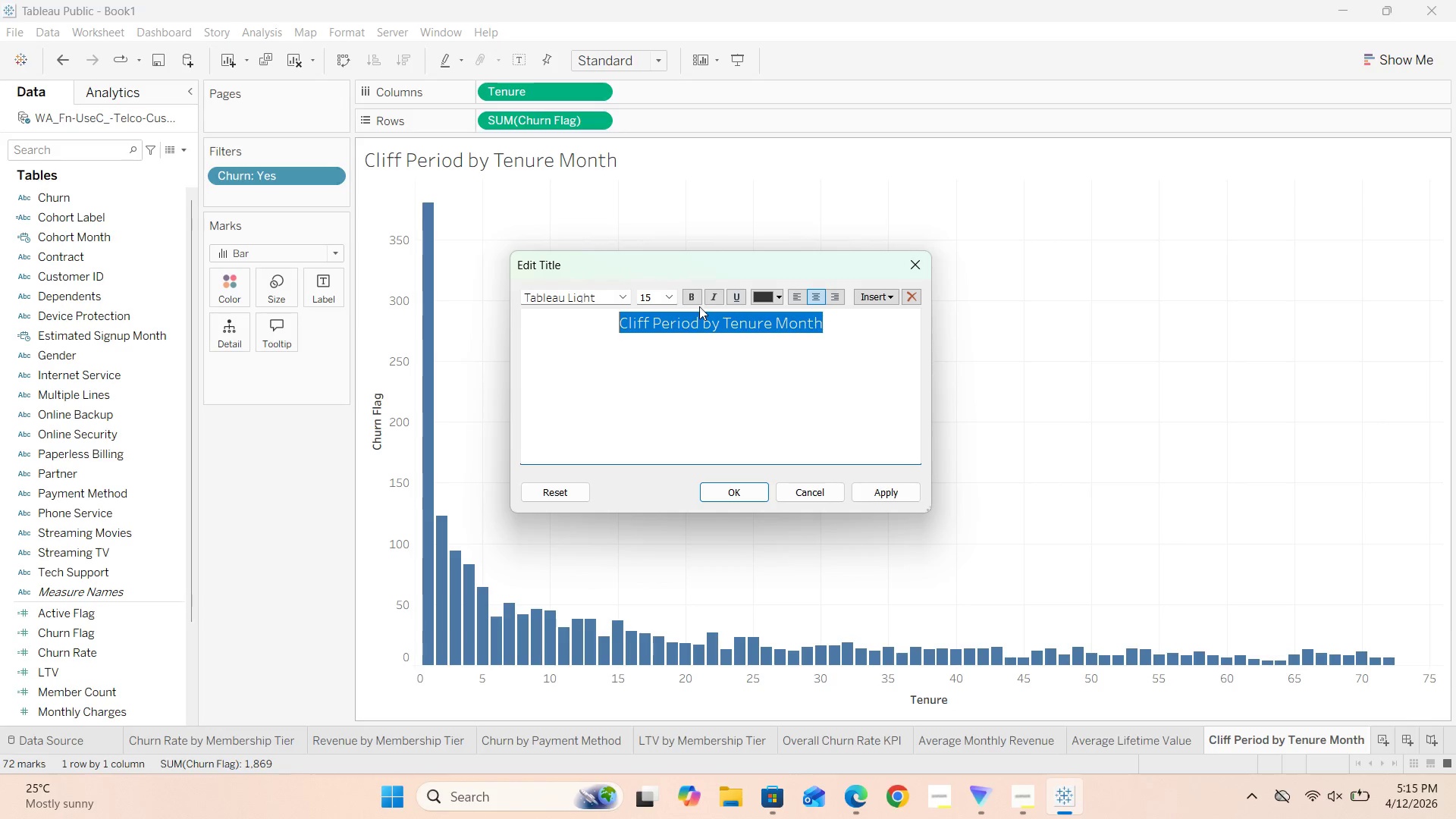 
left_click([693, 297])
 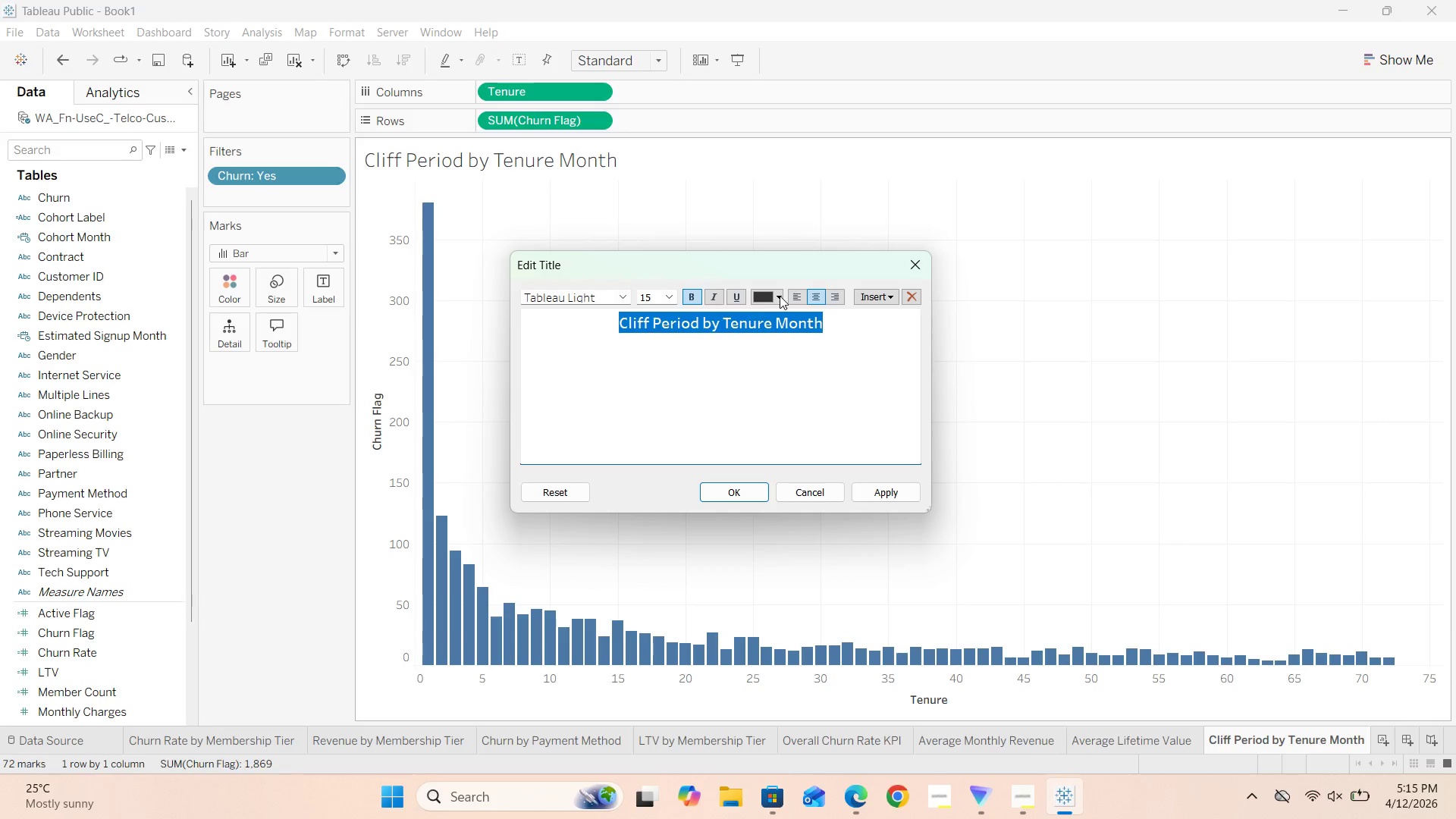 
left_click([780, 295])
 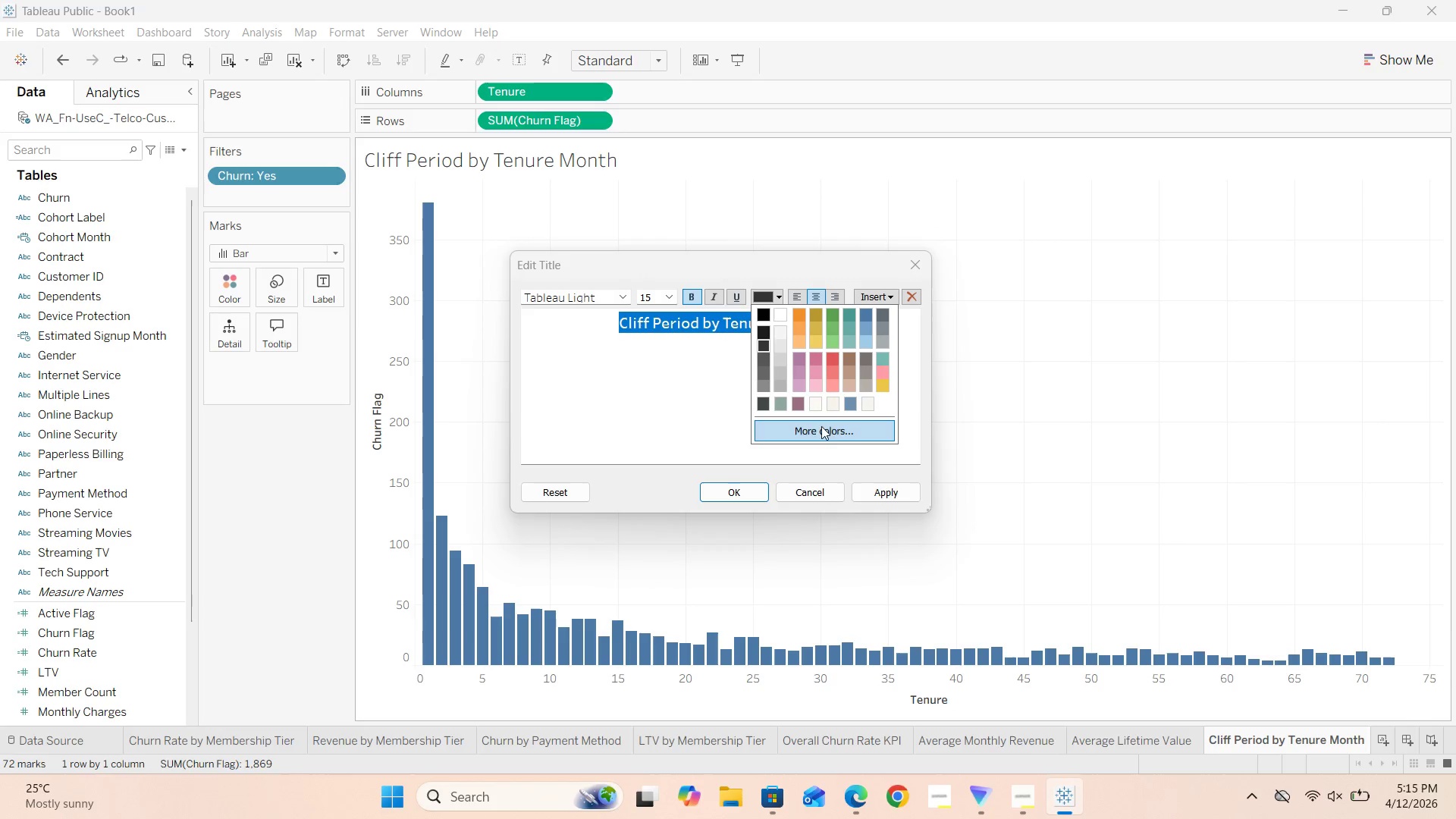 
left_click([822, 433])
 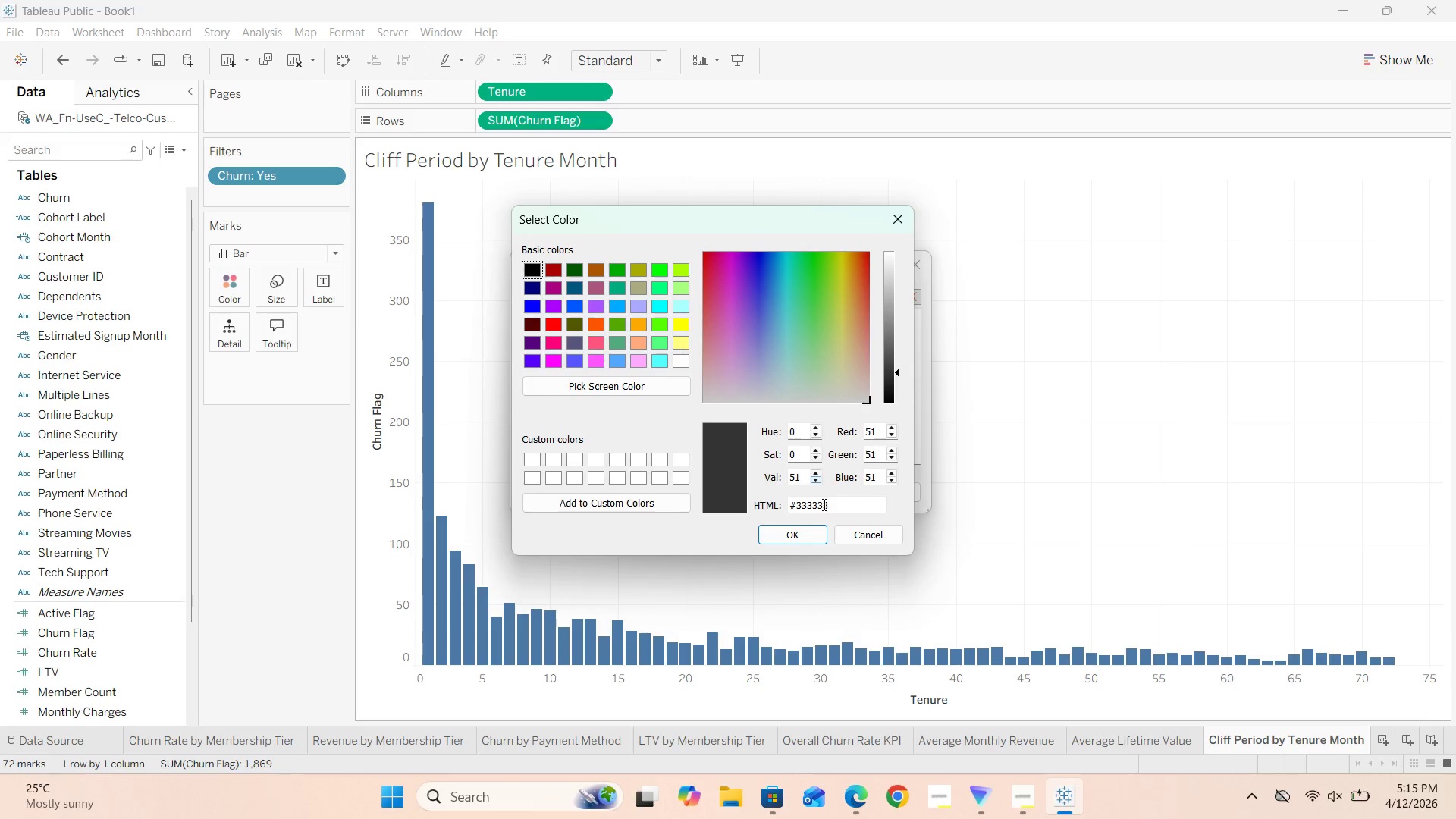 
left_click_drag(start_coordinate=[833, 505], to_coordinate=[796, 502])
 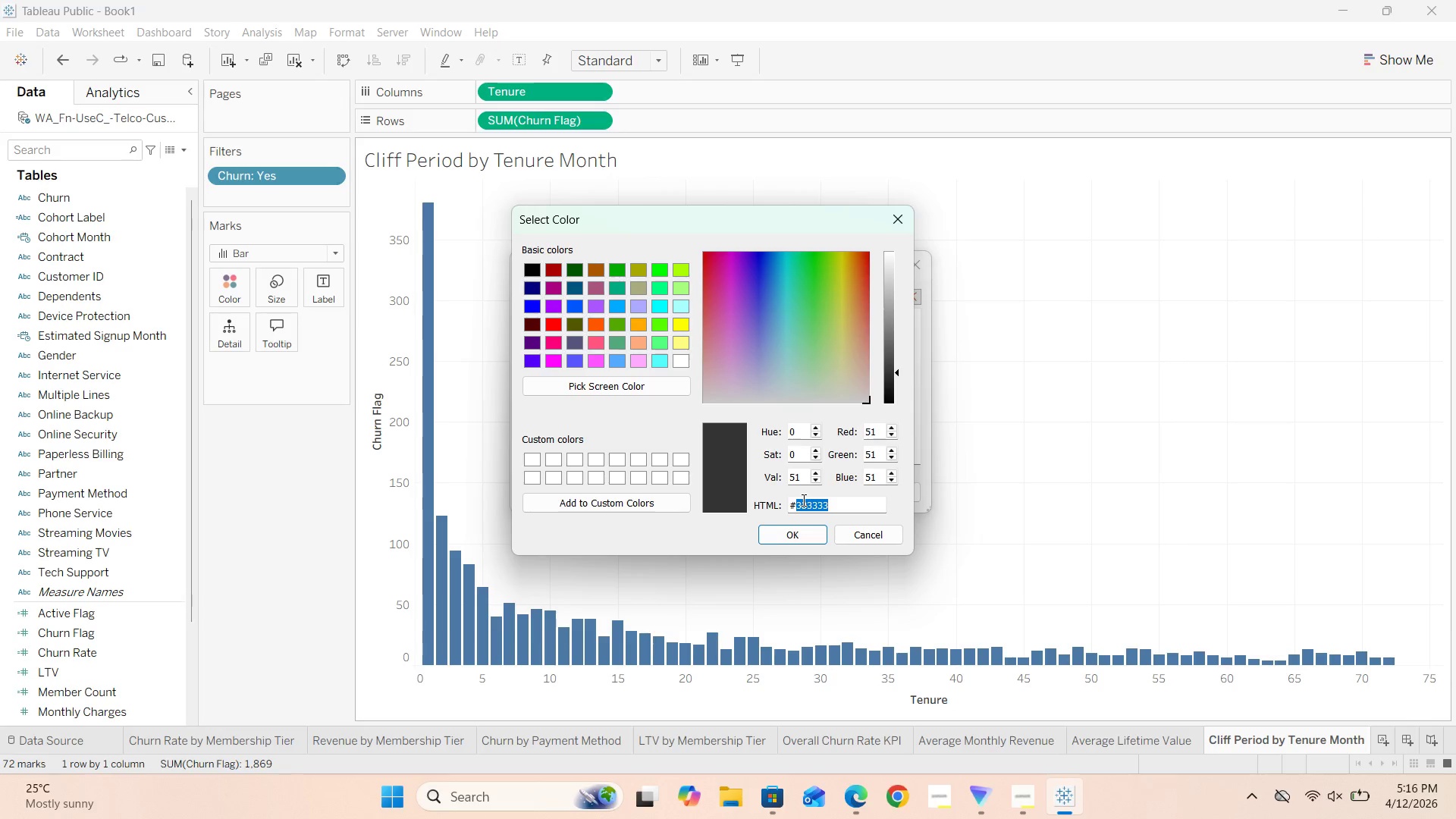 
key(Backspace)
 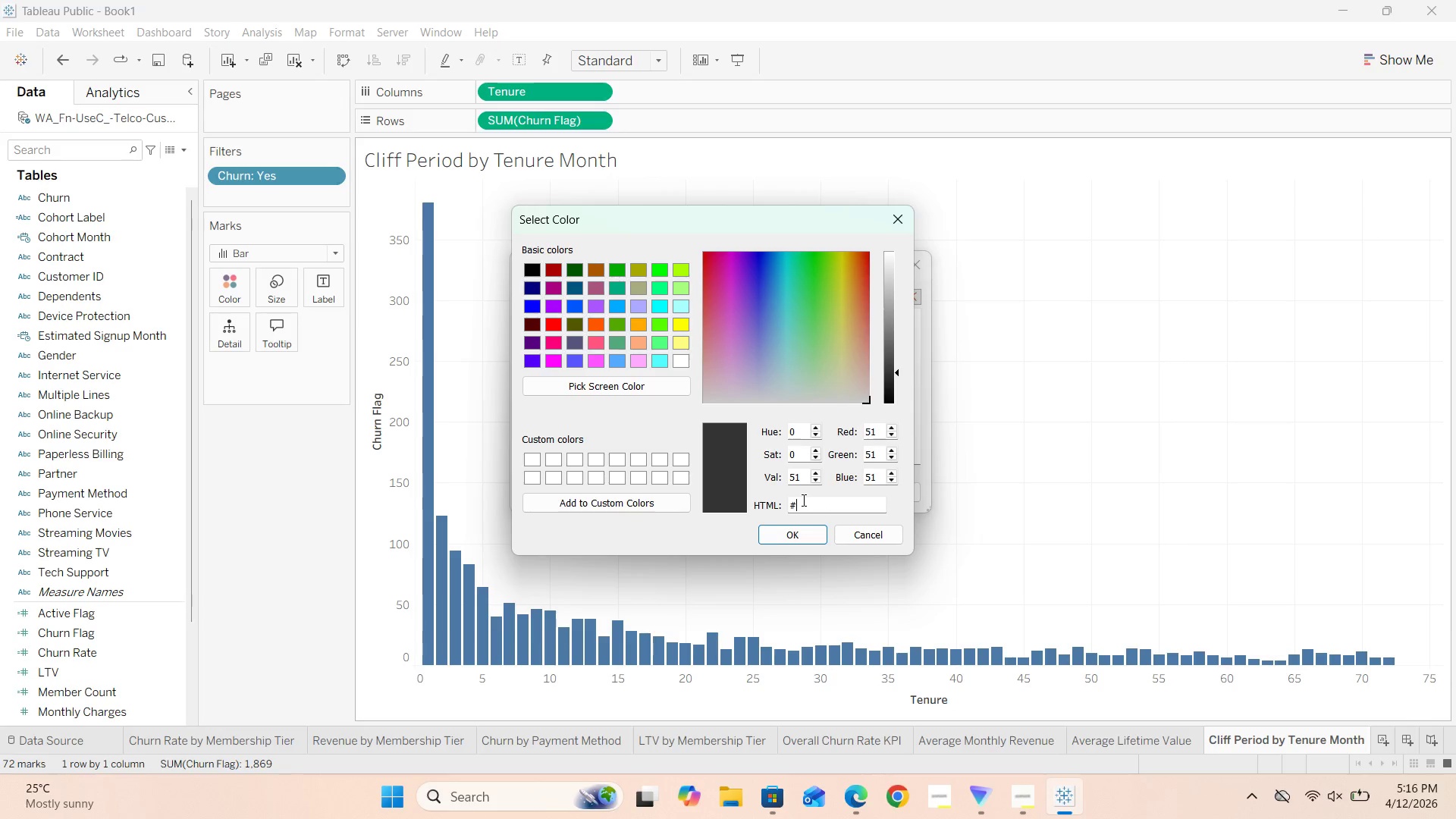 
wait(12.64)
 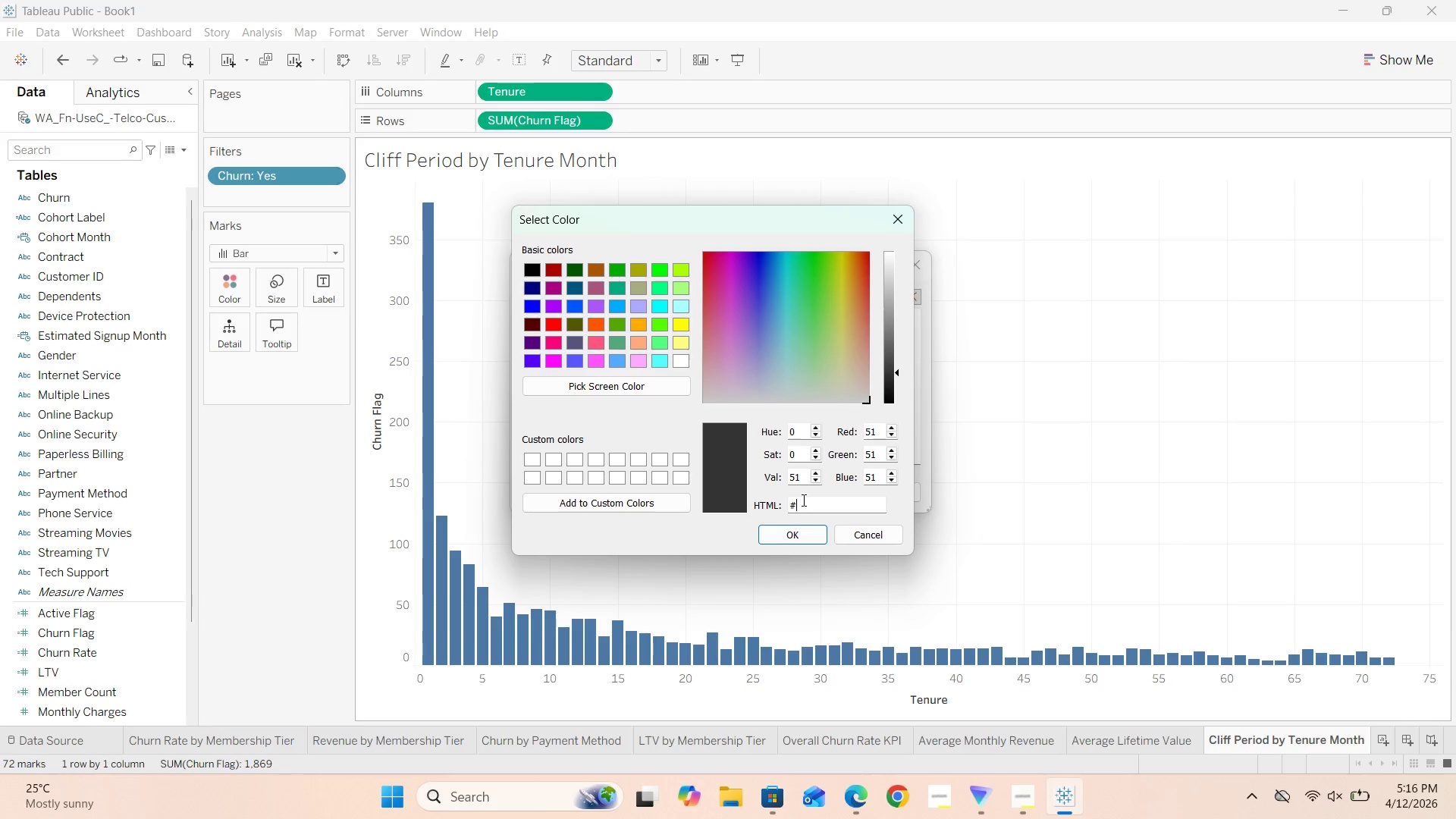 
left_click([799, 507])
 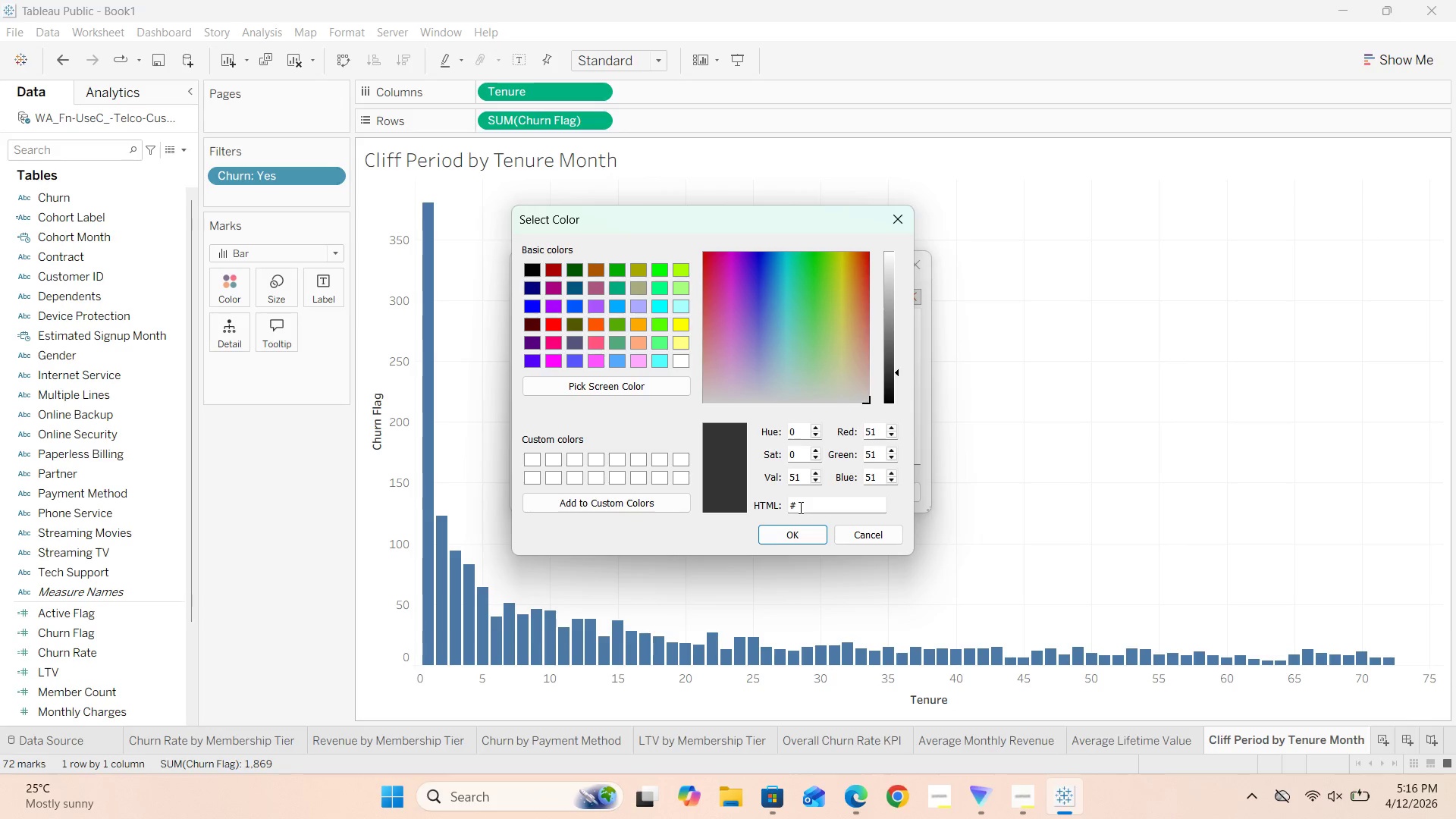 
wait(5.56)
 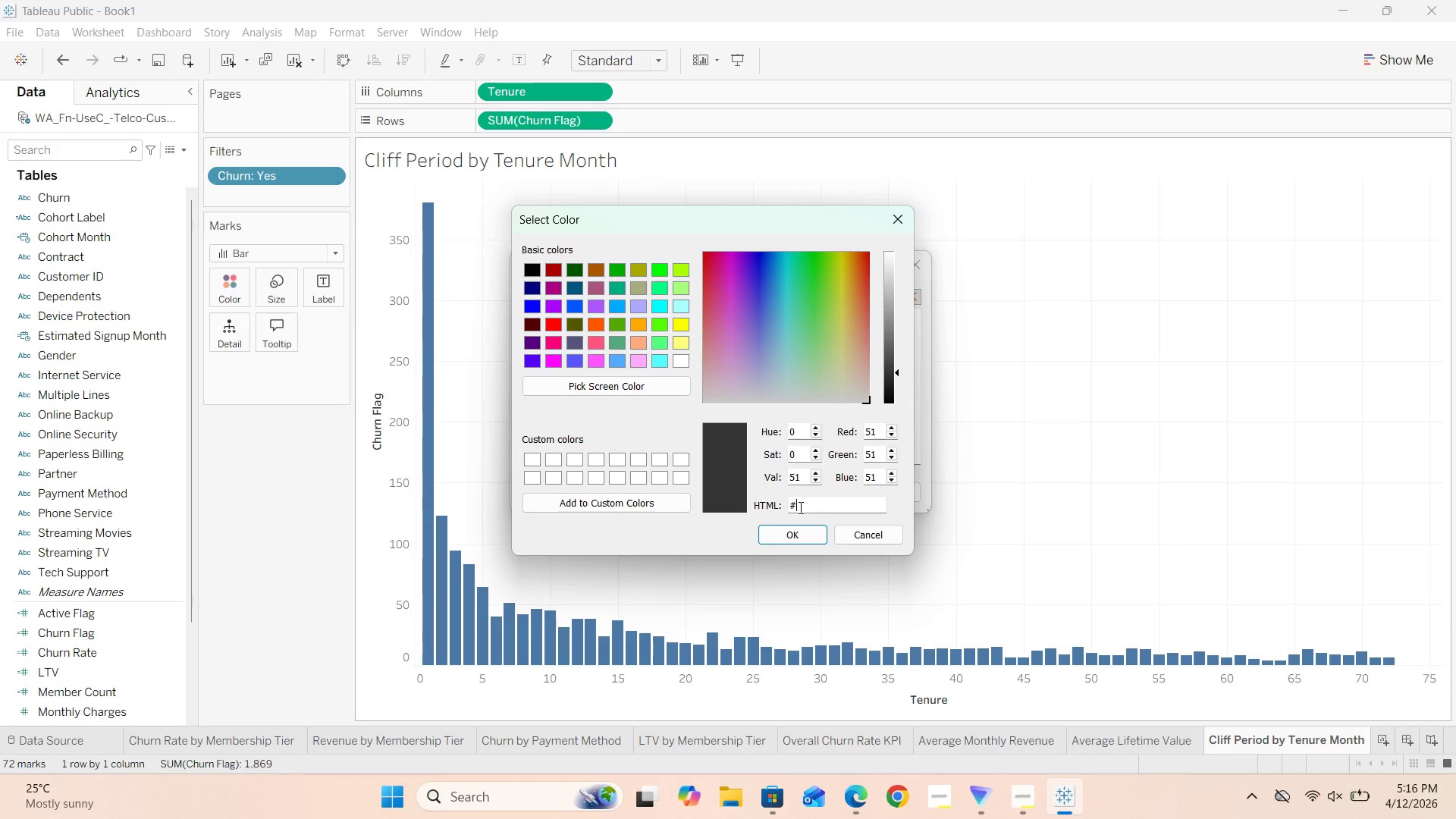 
type(8fa7a0)
 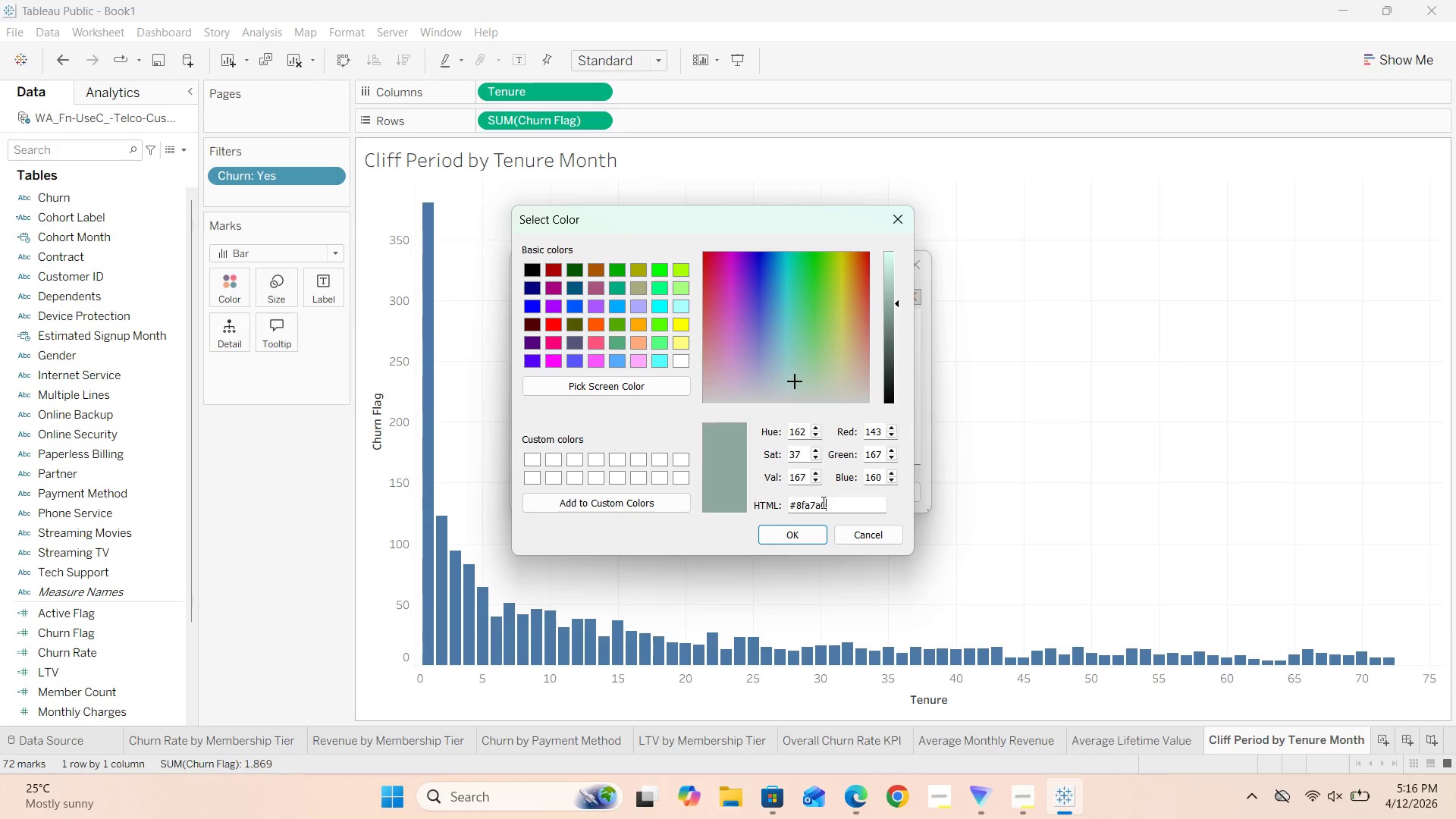 
hold_key(key=Backspace, duration=0.47)
 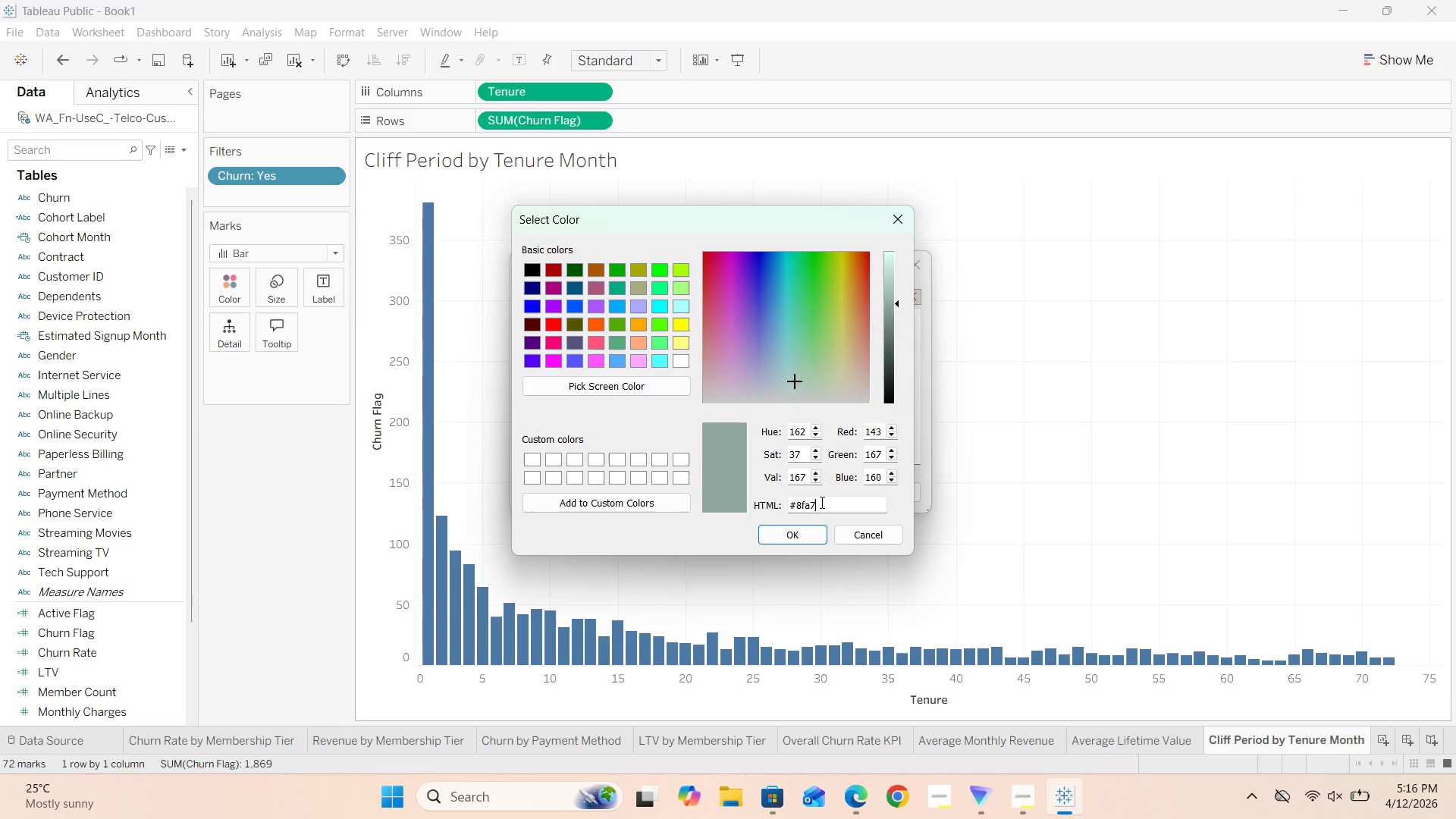 
key(Backspace)
key(Backspace)
key(Backspace)
key(Backspace)
key(Backspace)
type(3e4a46)
 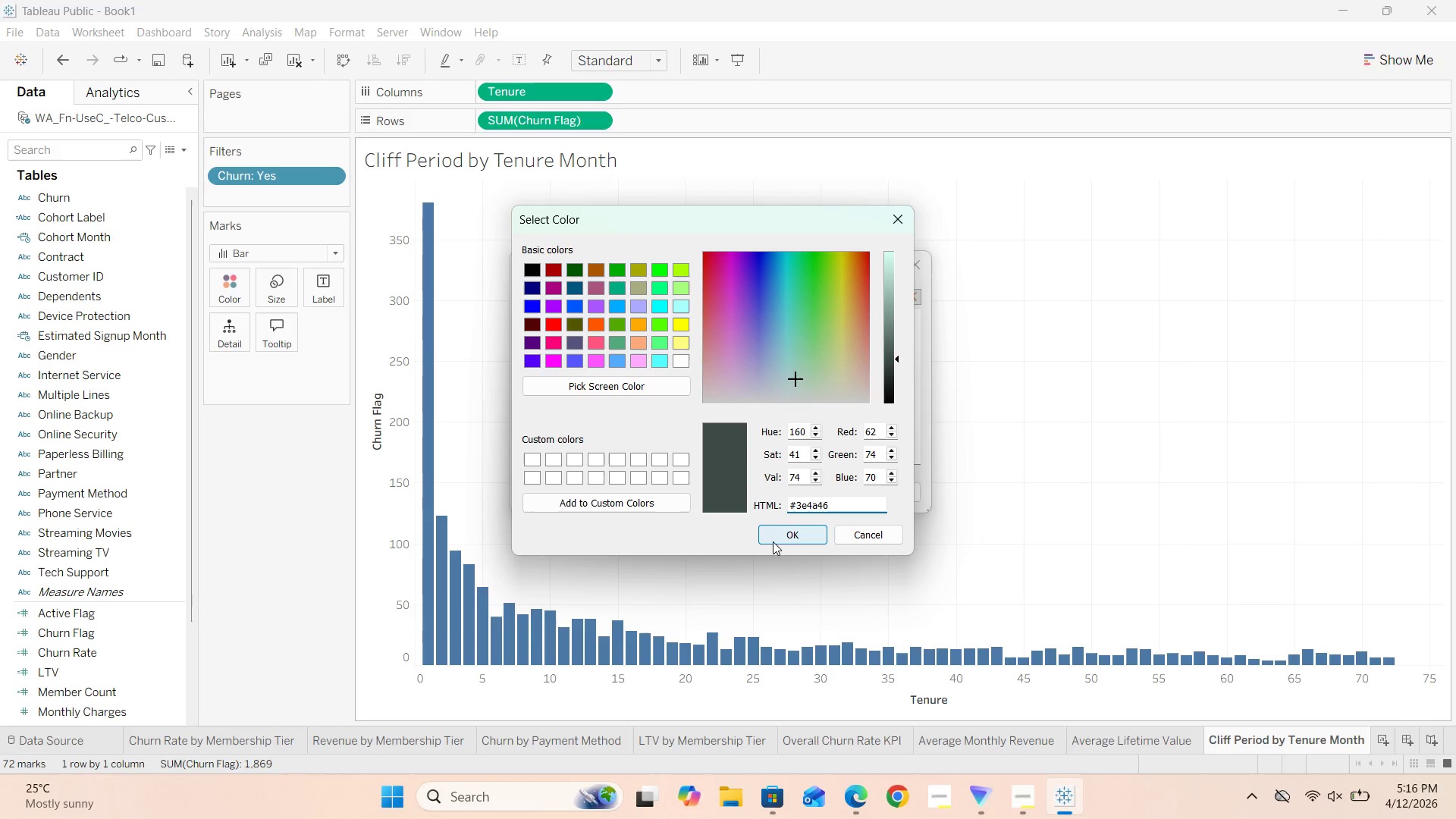 
left_click([786, 533])
 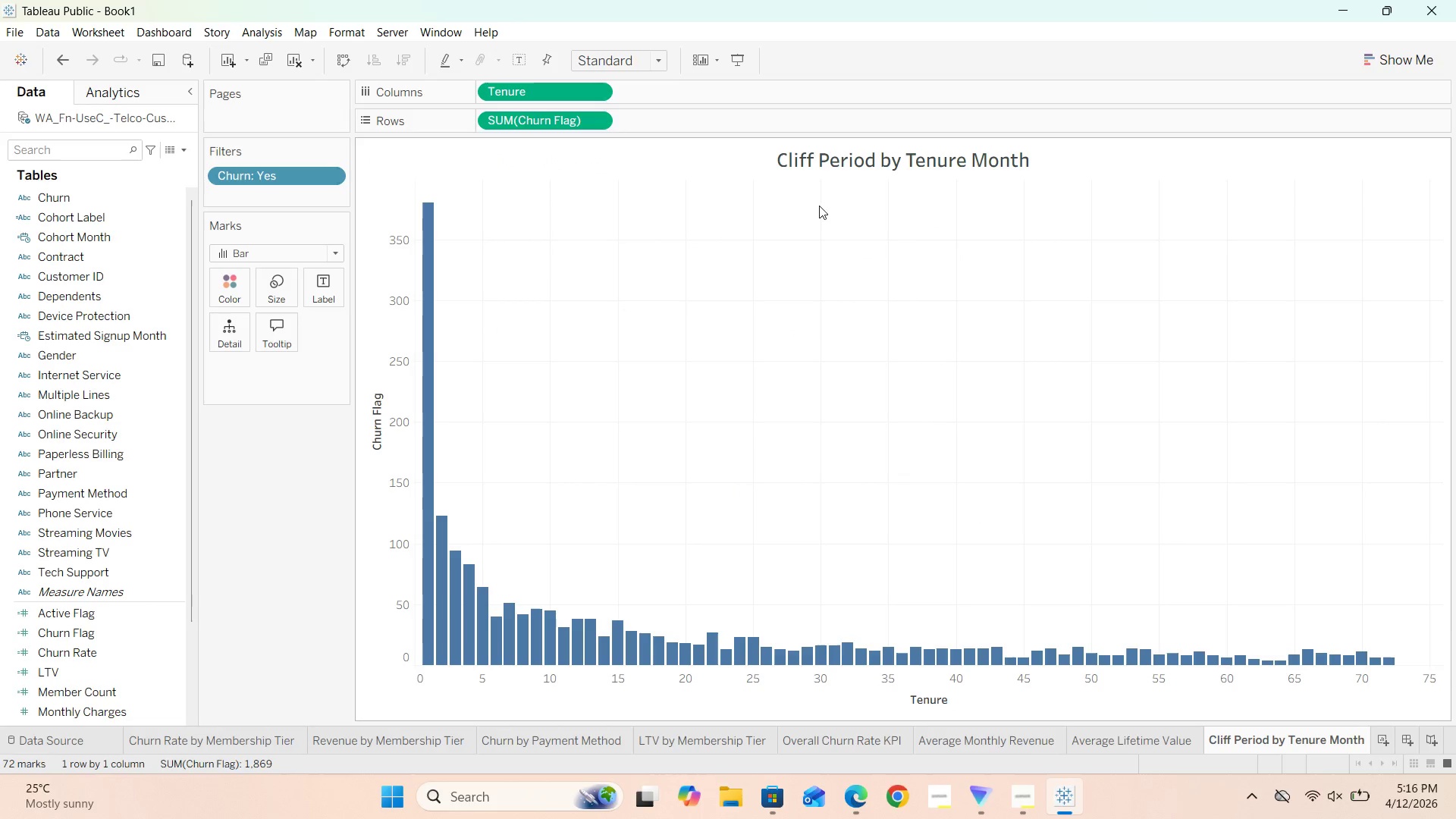 
left_click([242, 290])
 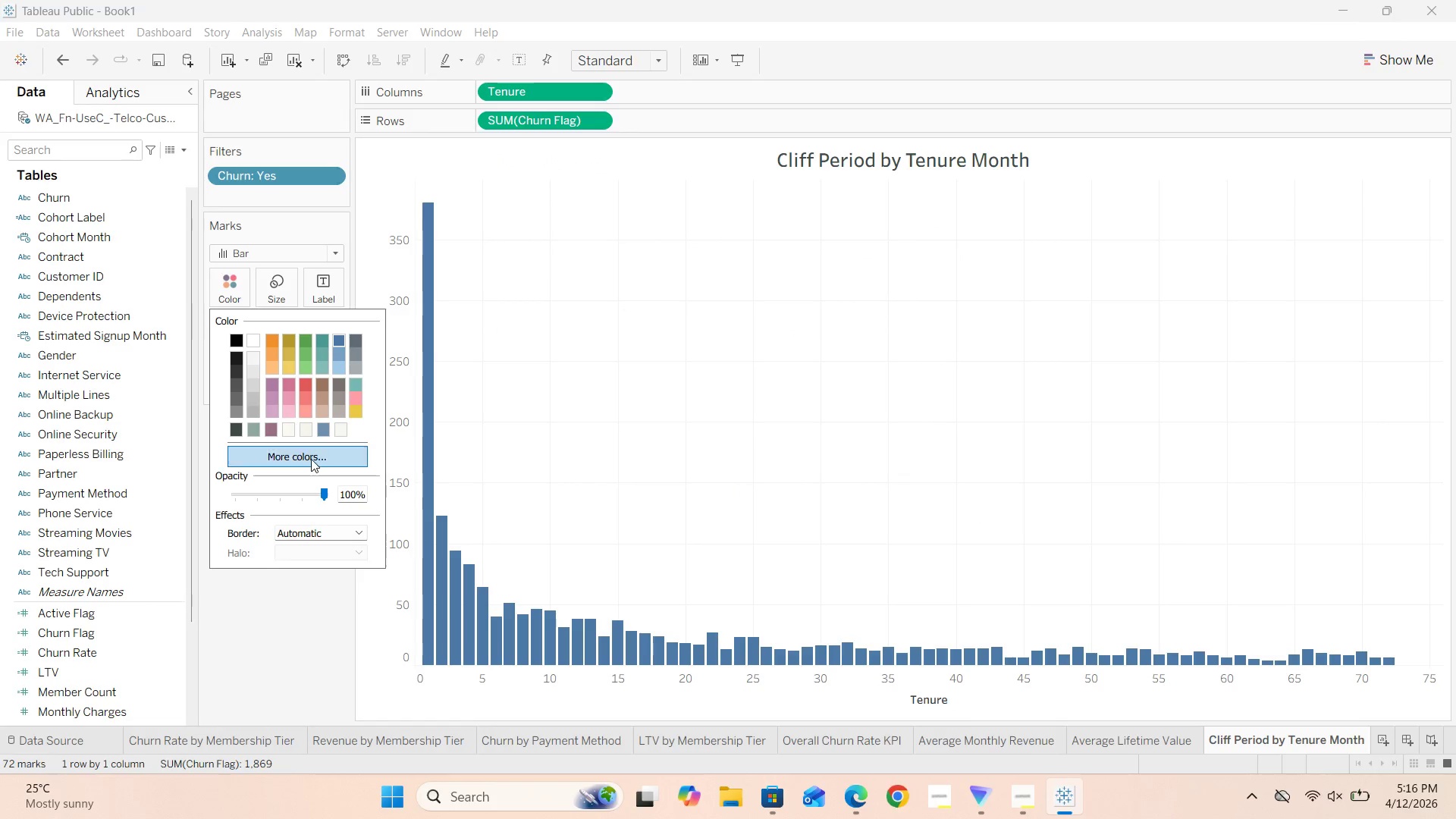 
left_click([307, 459])
 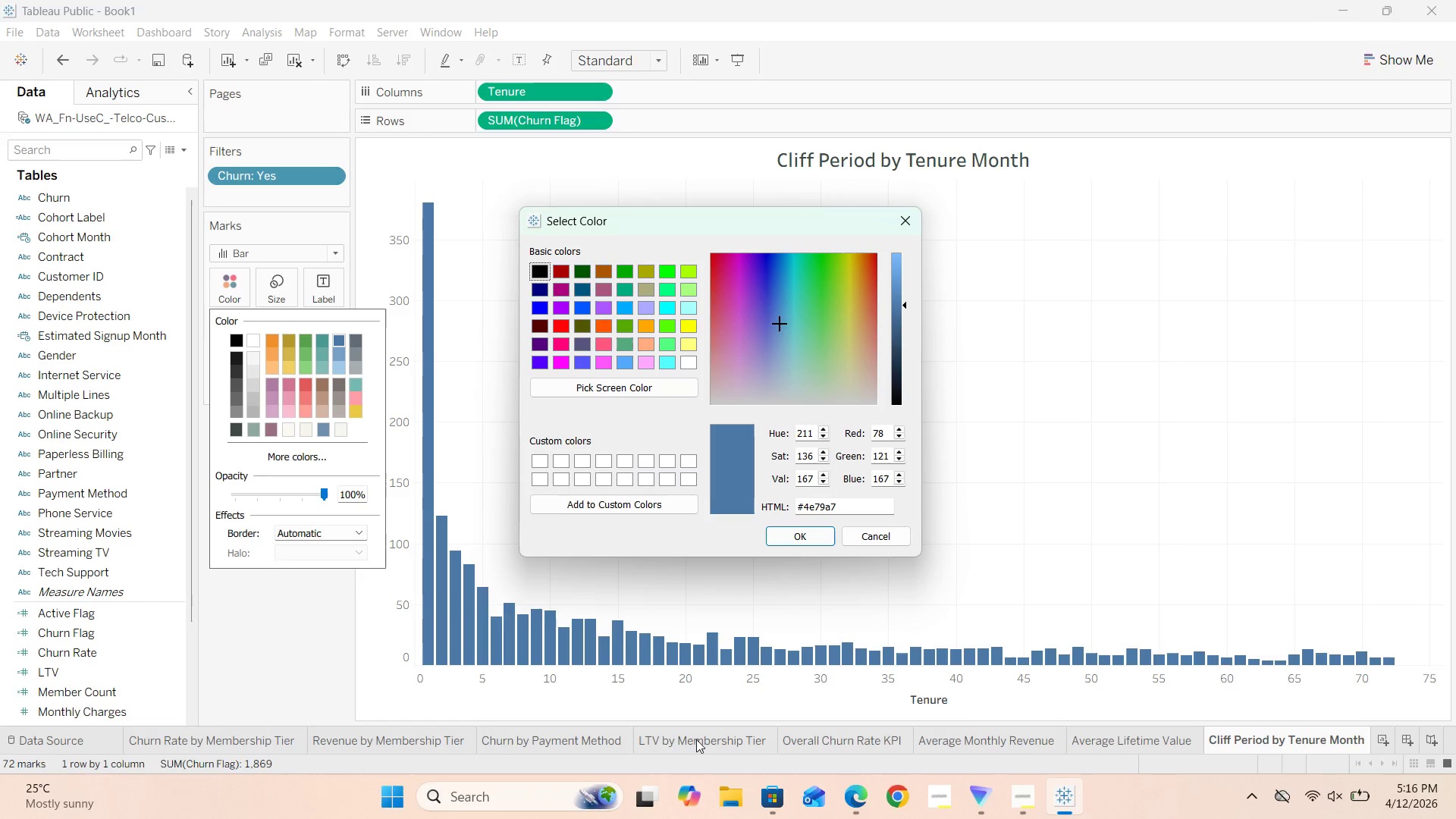 
left_click([696, 739])
 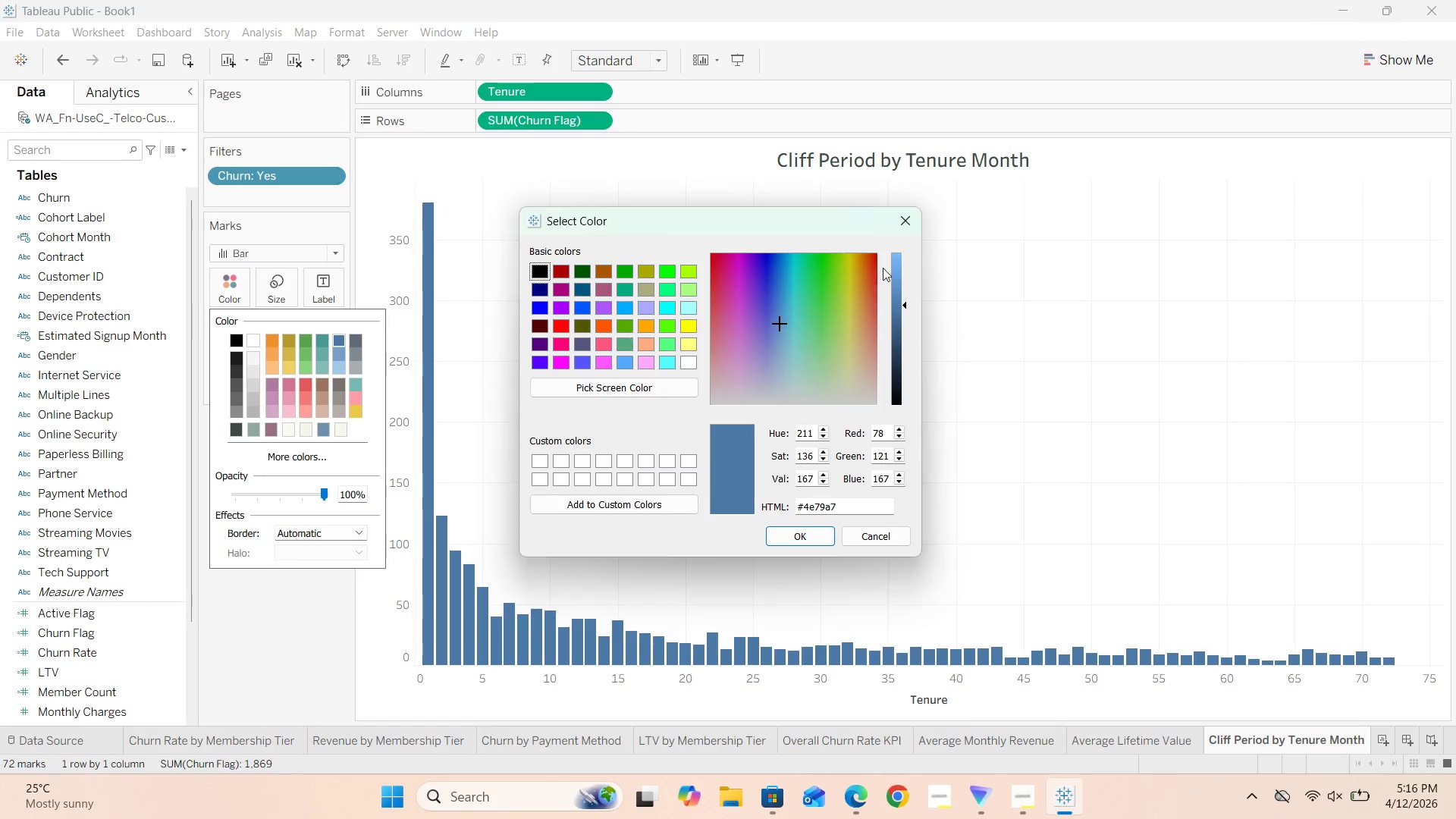 
left_click([912, 216])
 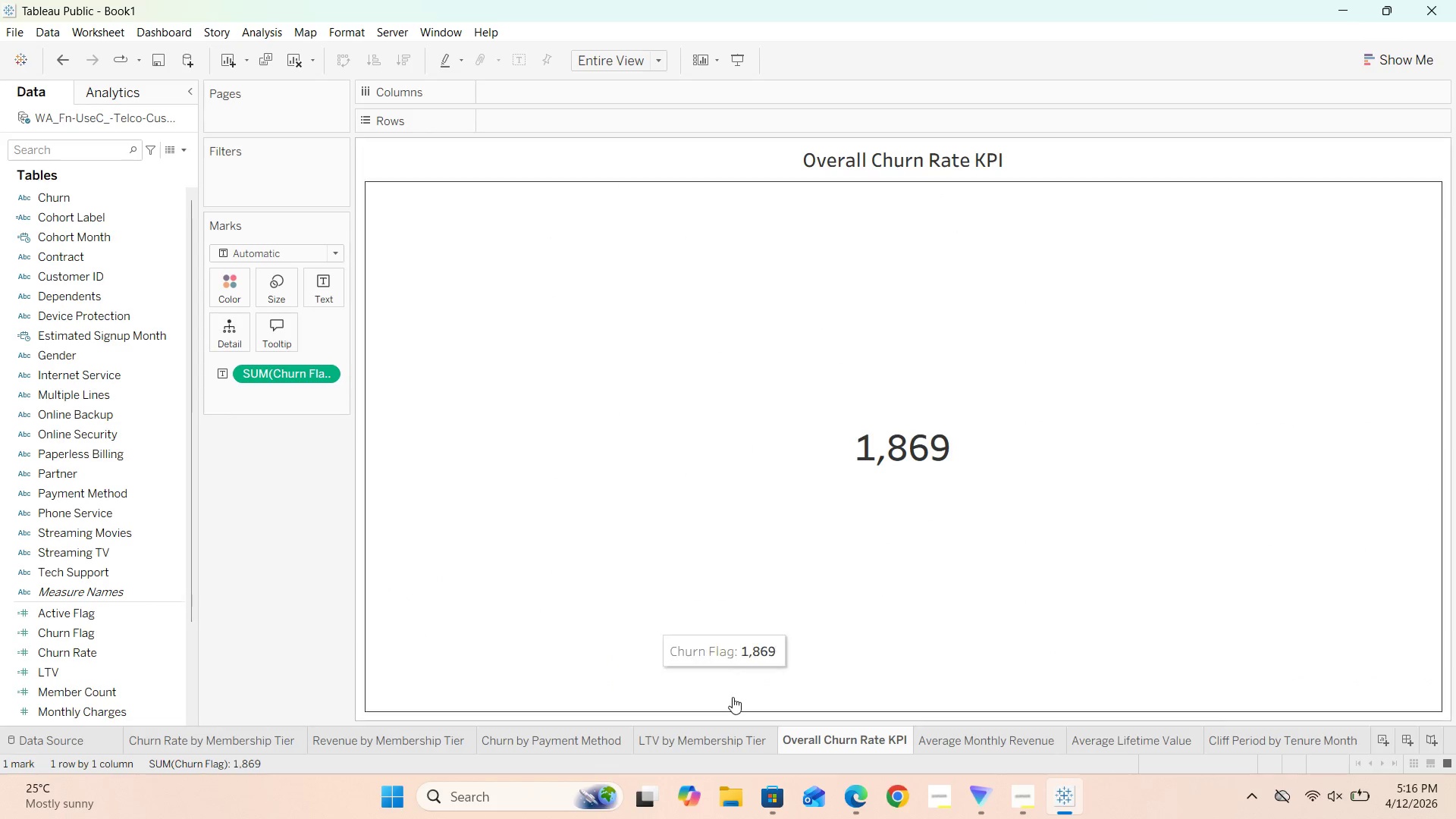 
left_click([695, 740])
 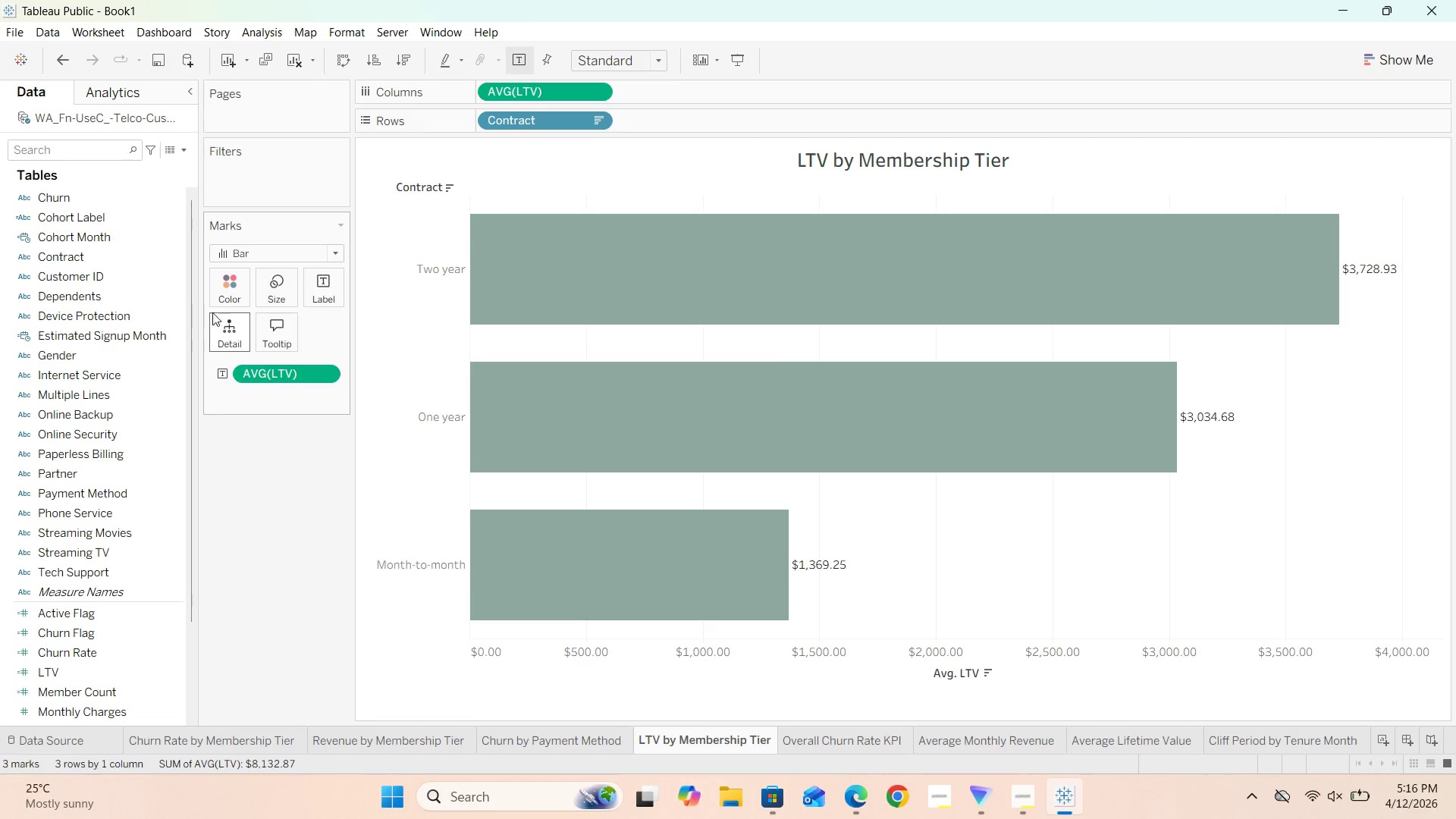 
left_click([223, 297])
 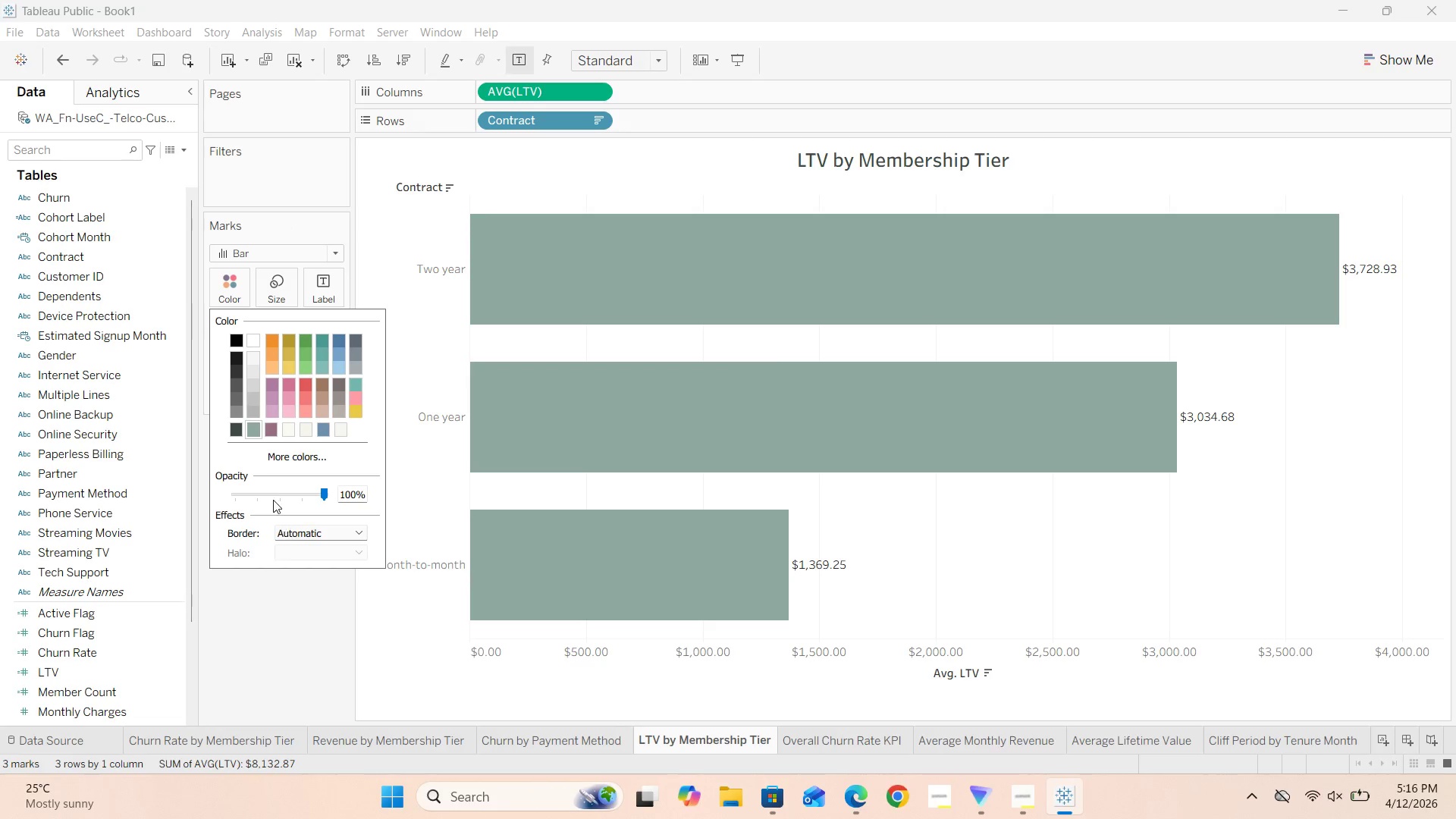 
left_click([291, 463])
 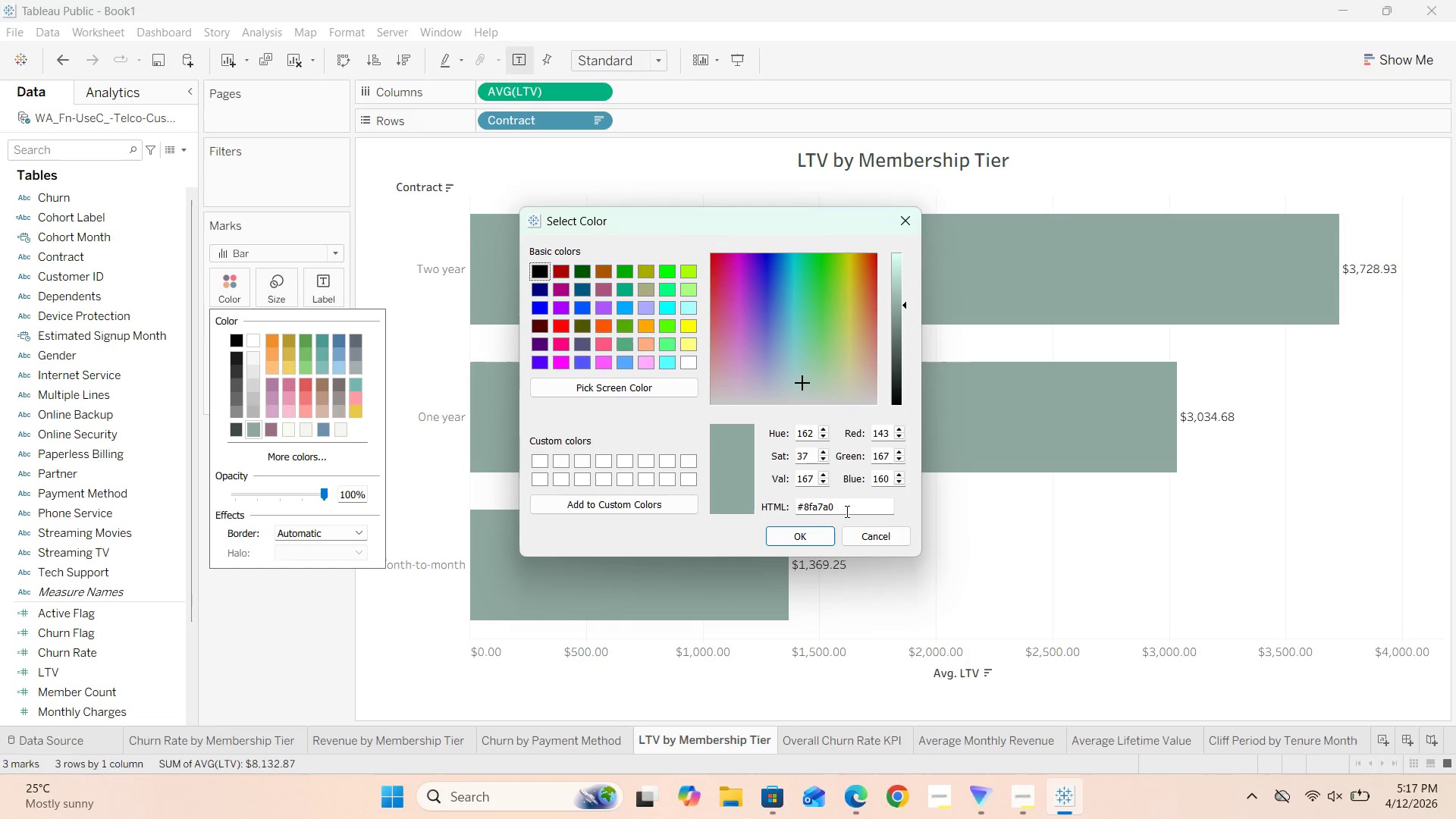 
left_click_drag(start_coordinate=[843, 509], to_coordinate=[795, 513])
 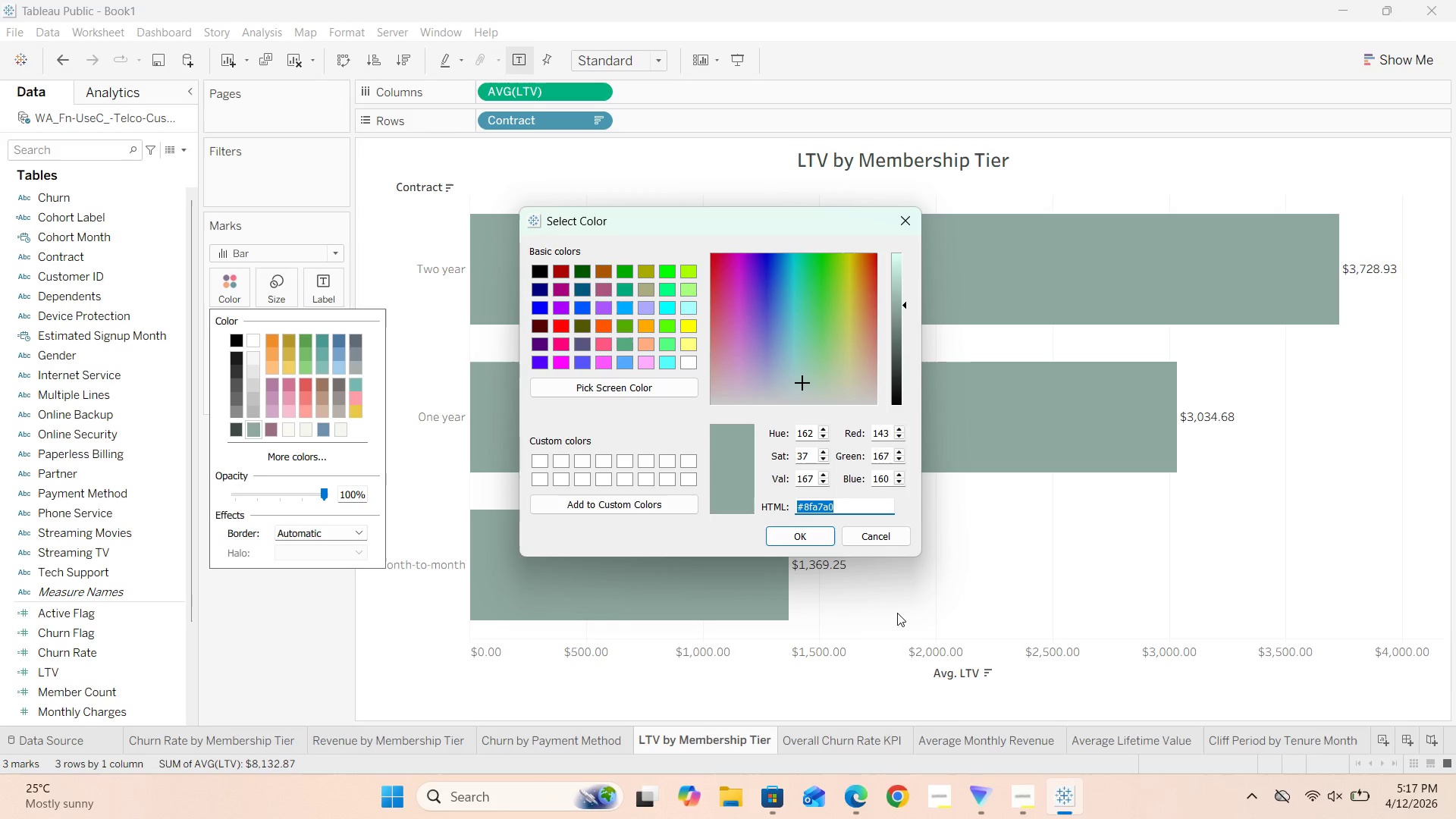 
key(Control+C)
 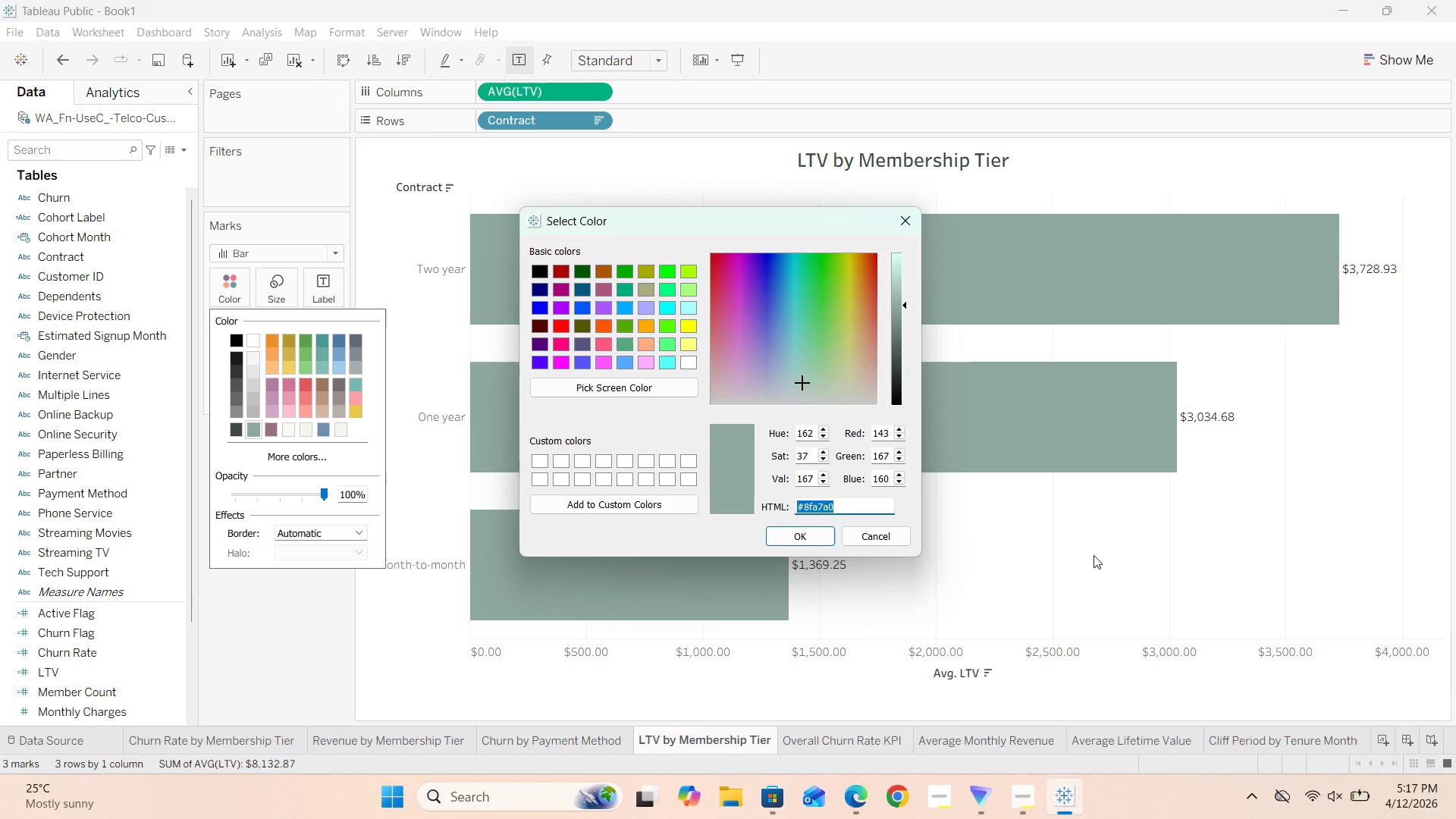 
left_click([1093, 554])
 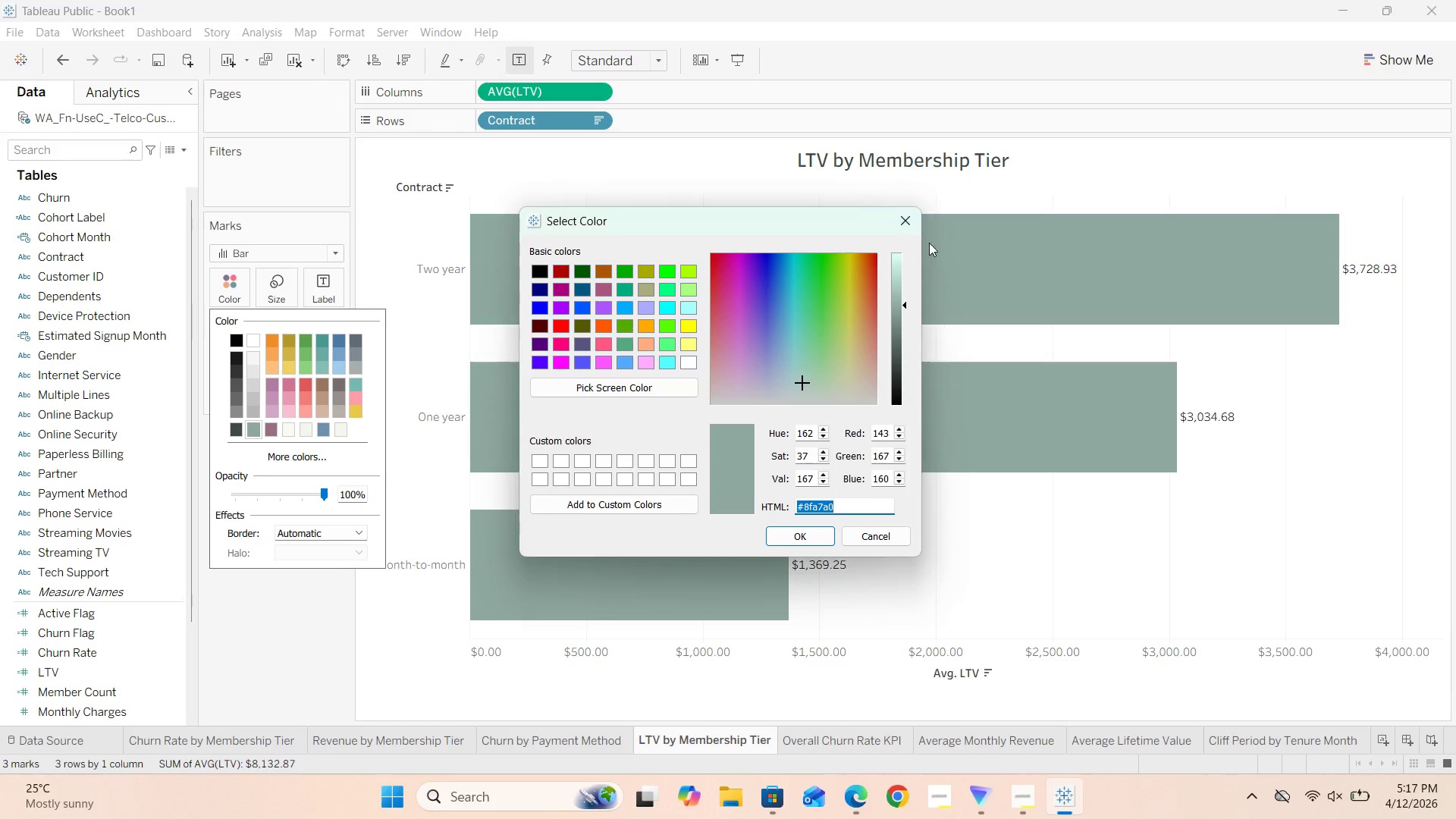 
left_click([915, 224])
 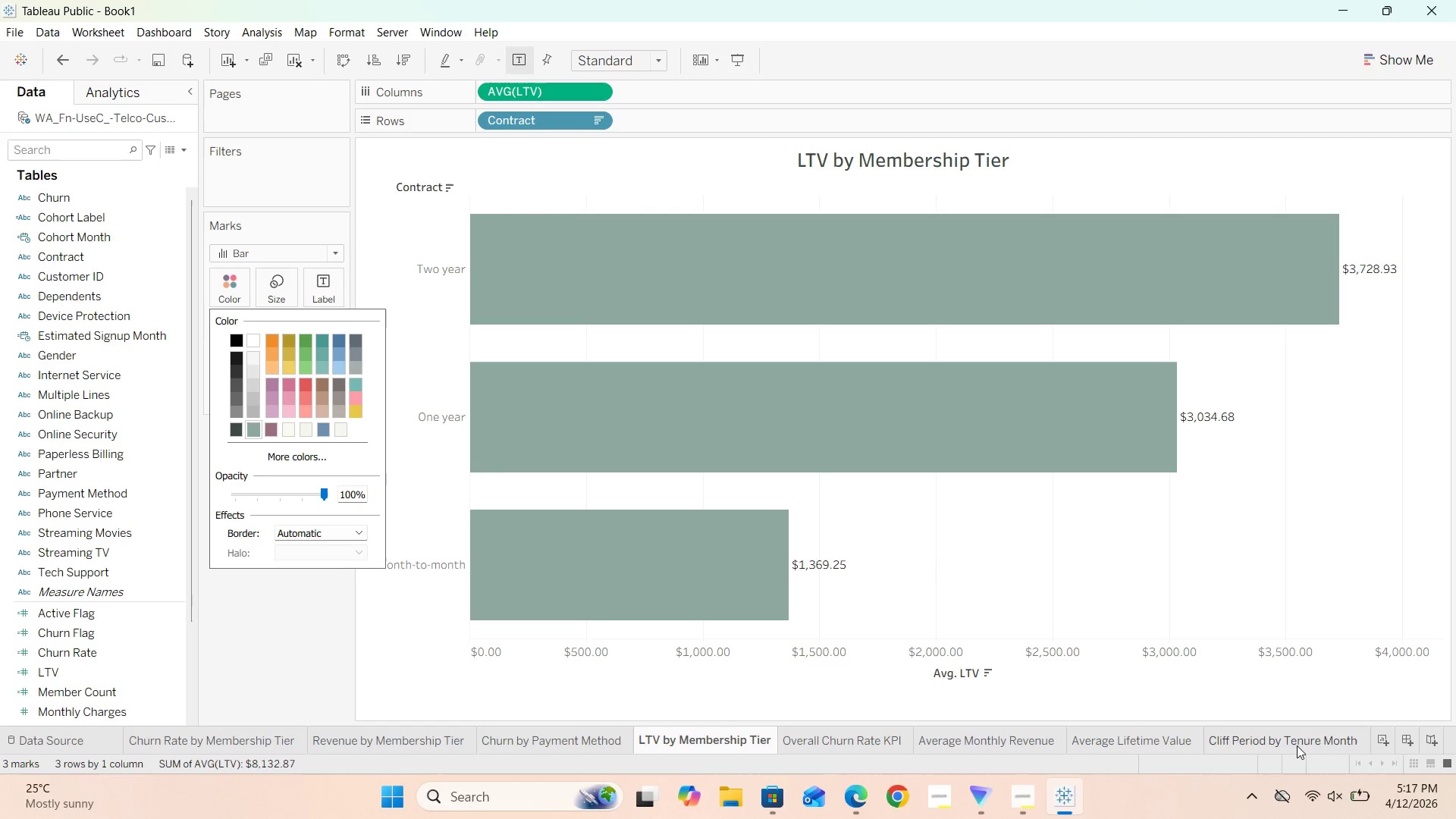 
left_click([1320, 745])
 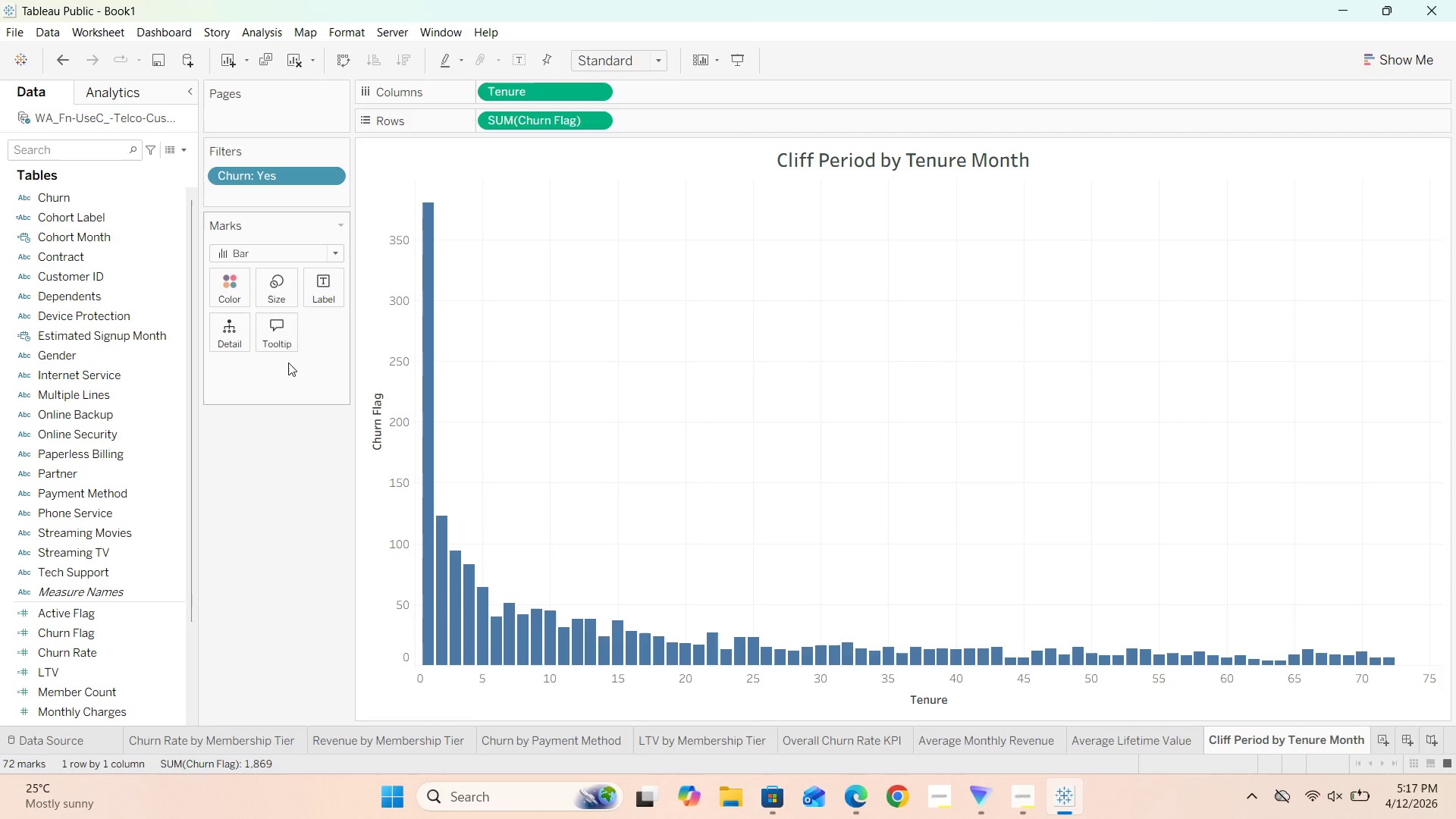 
left_click([241, 284])
 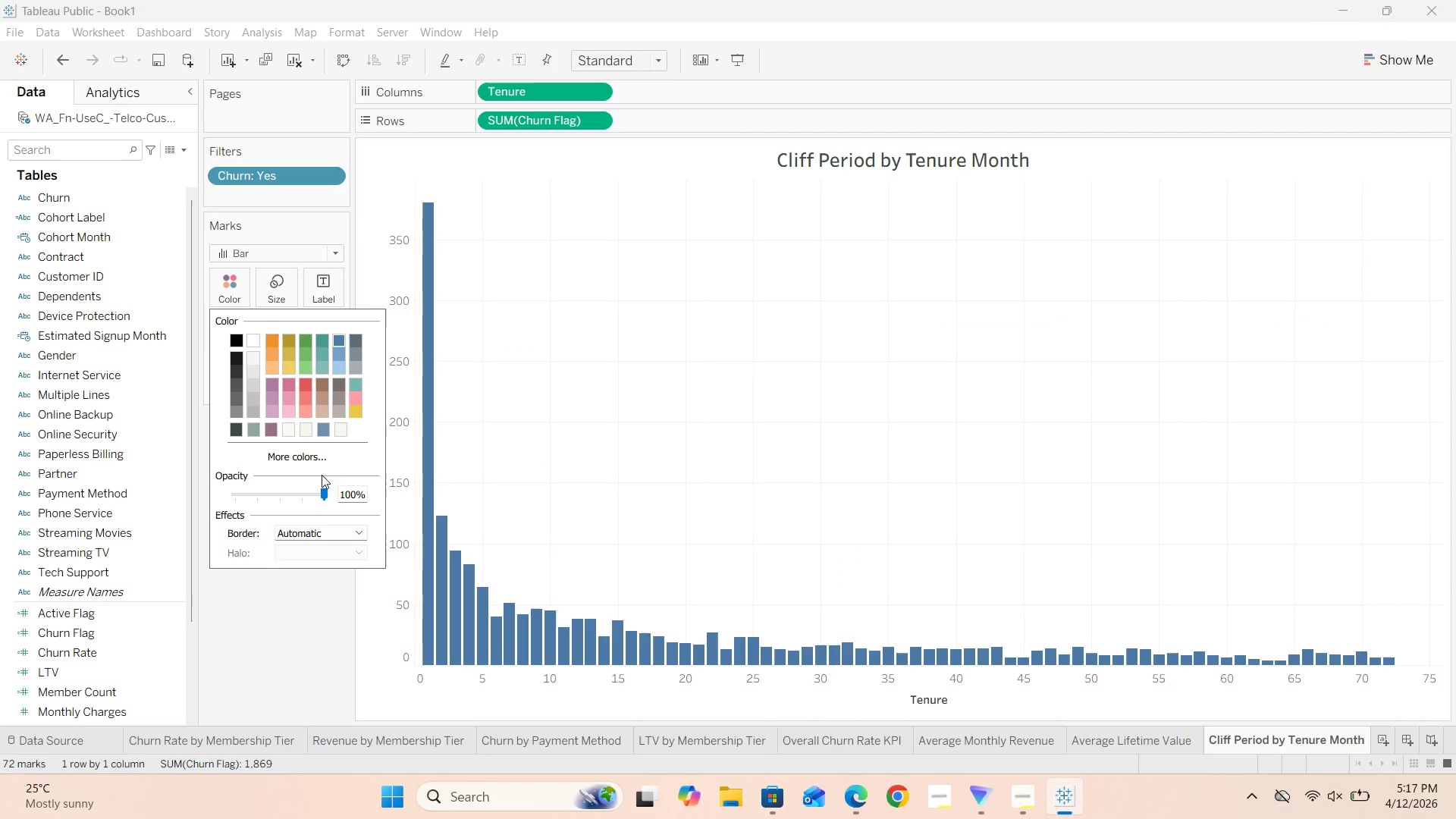 
left_click([321, 454])
 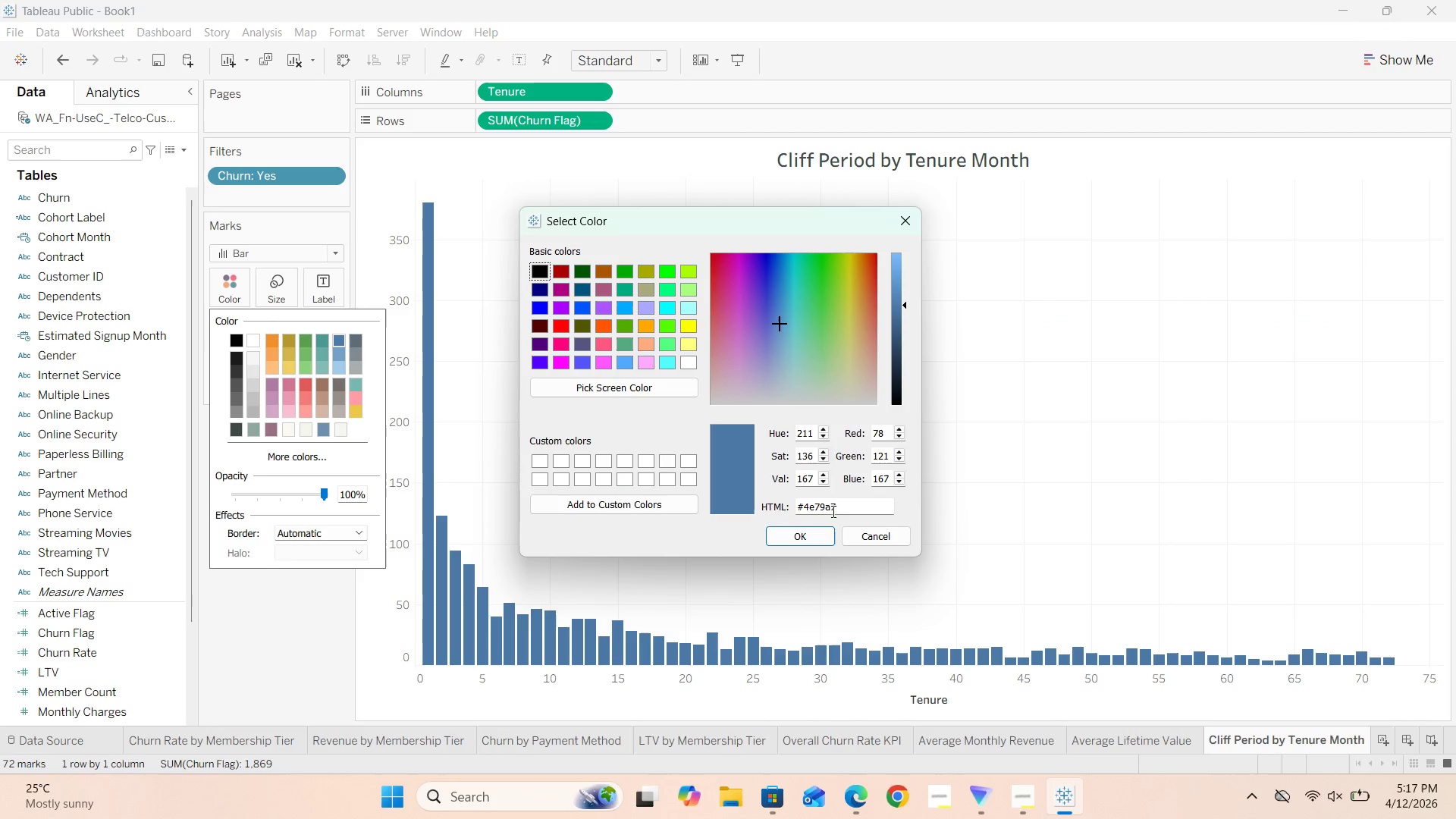 
left_click_drag(start_coordinate=[849, 508], to_coordinate=[795, 509])
 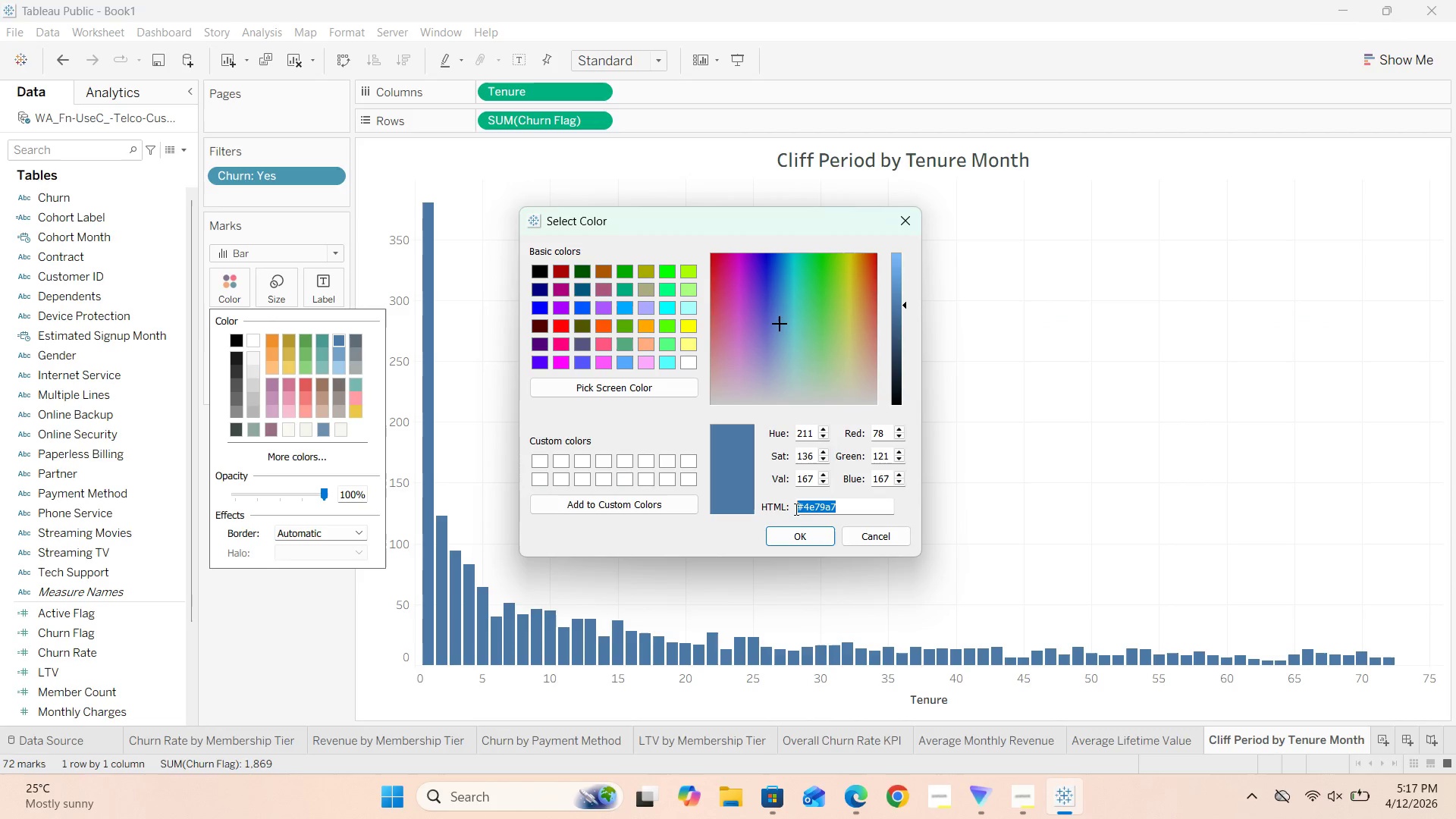 
key(Control+V)
 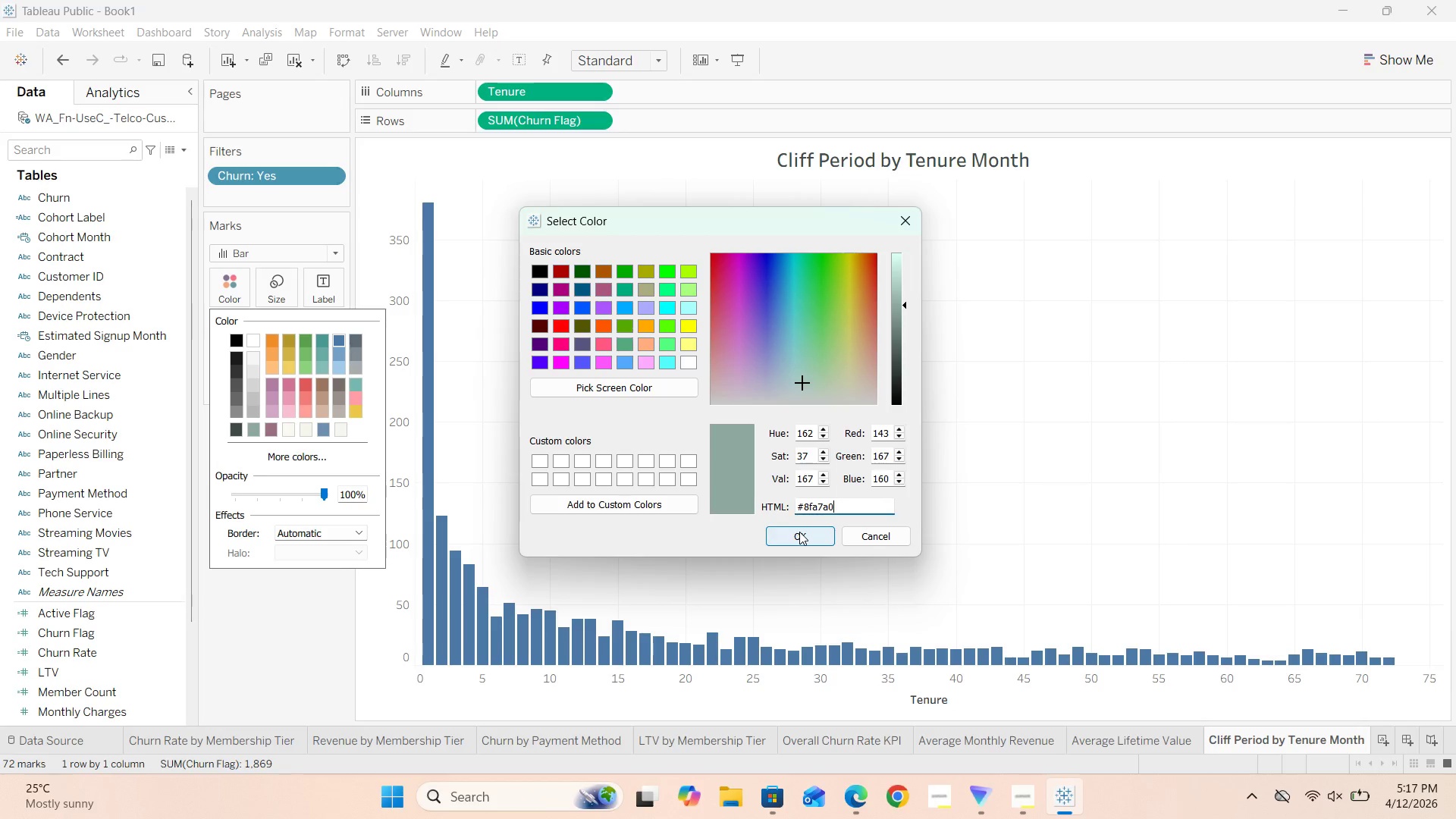 
left_click([799, 532])
 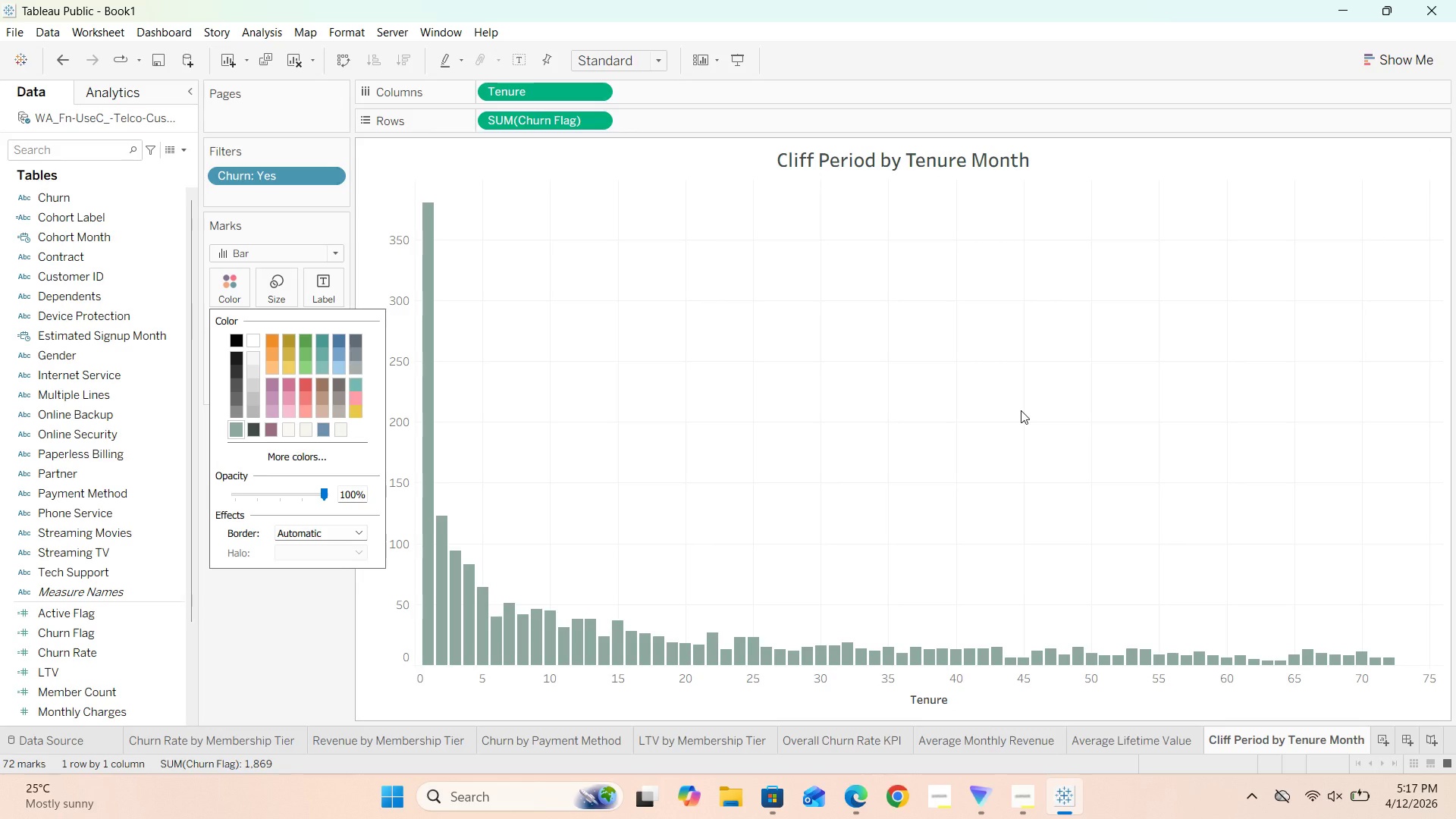 
wait(26.88)
 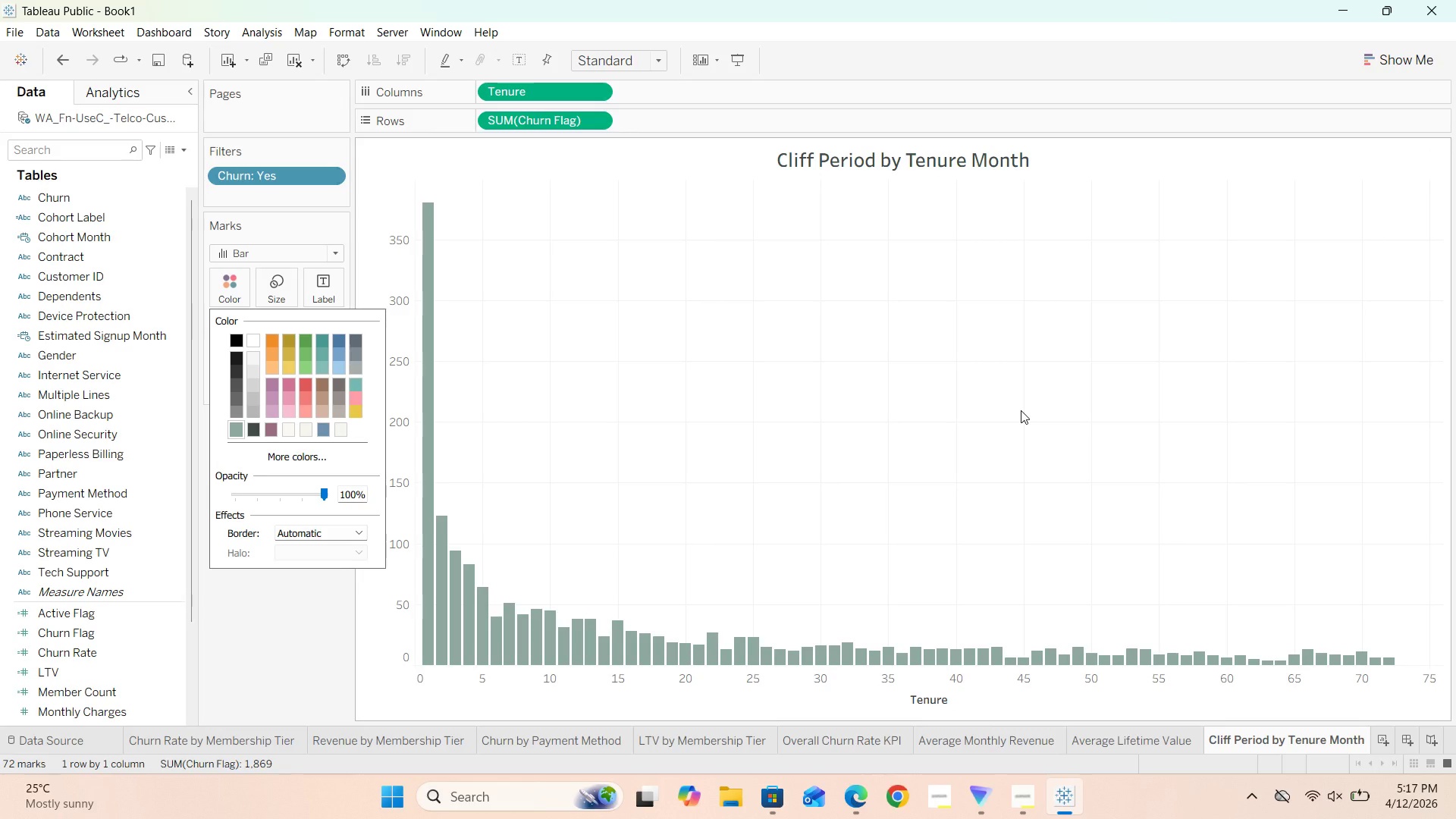 
left_click([1384, 738])
 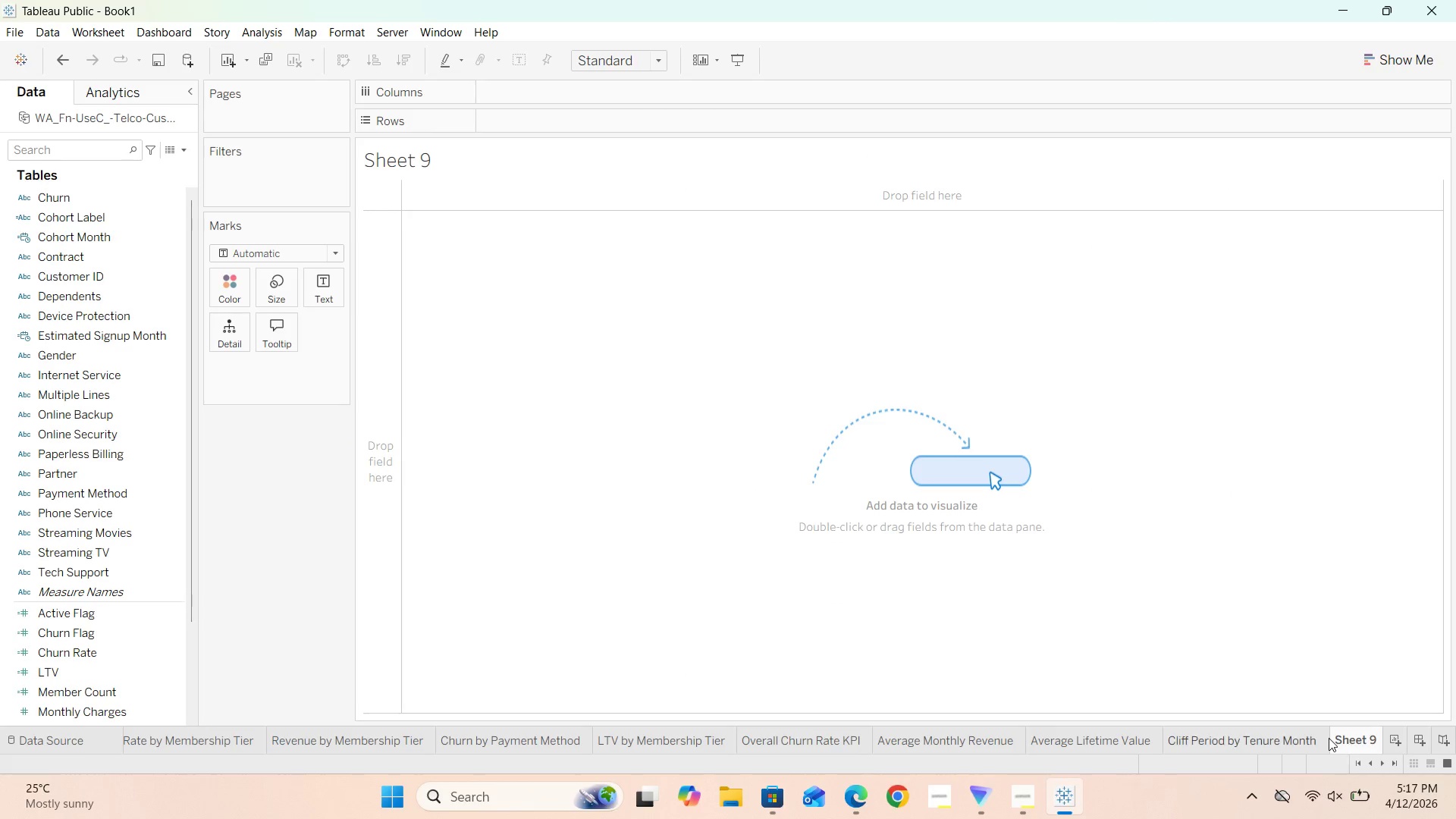 
left_click([1368, 738])
 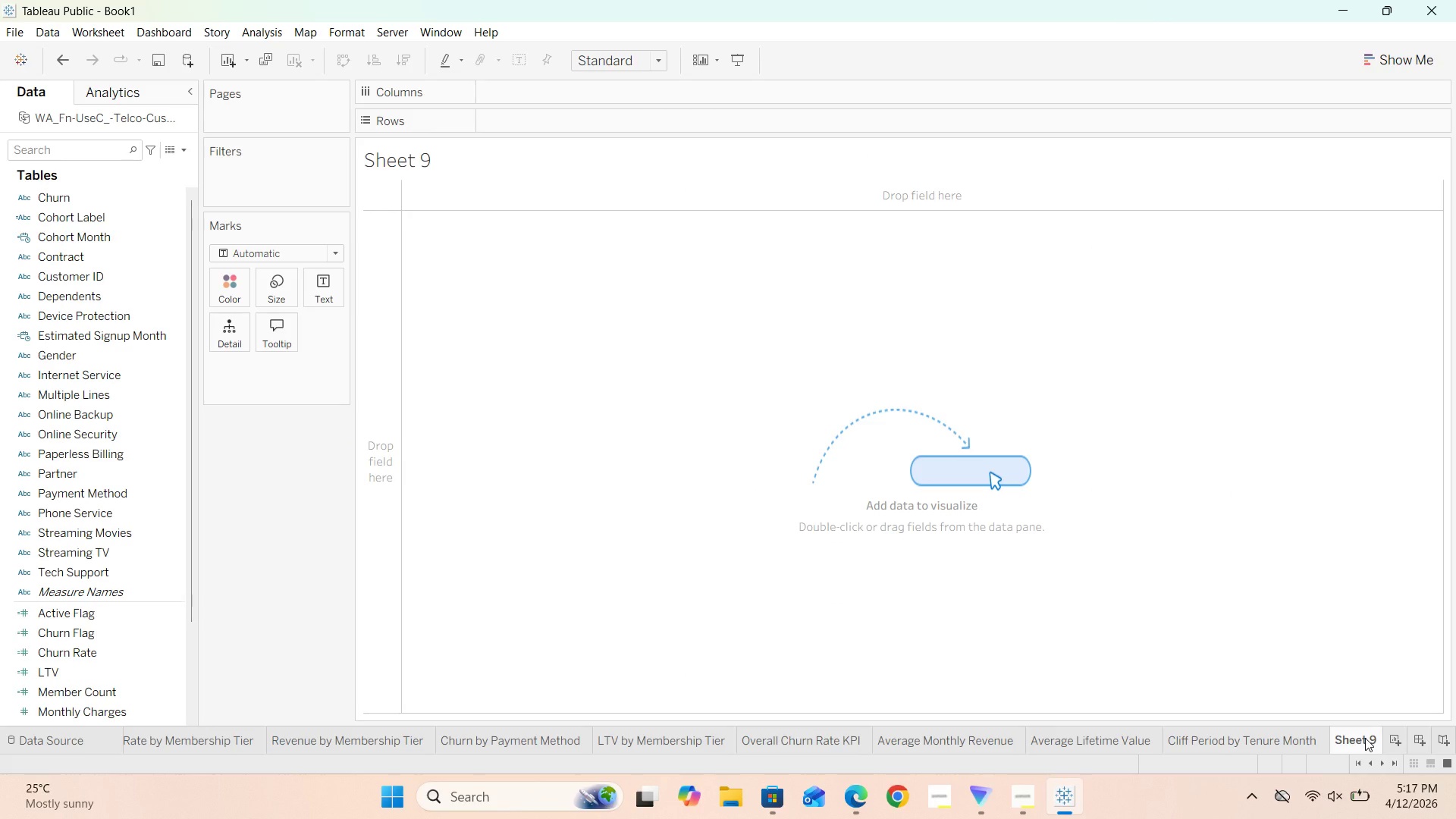 
right_click([1365, 738])
 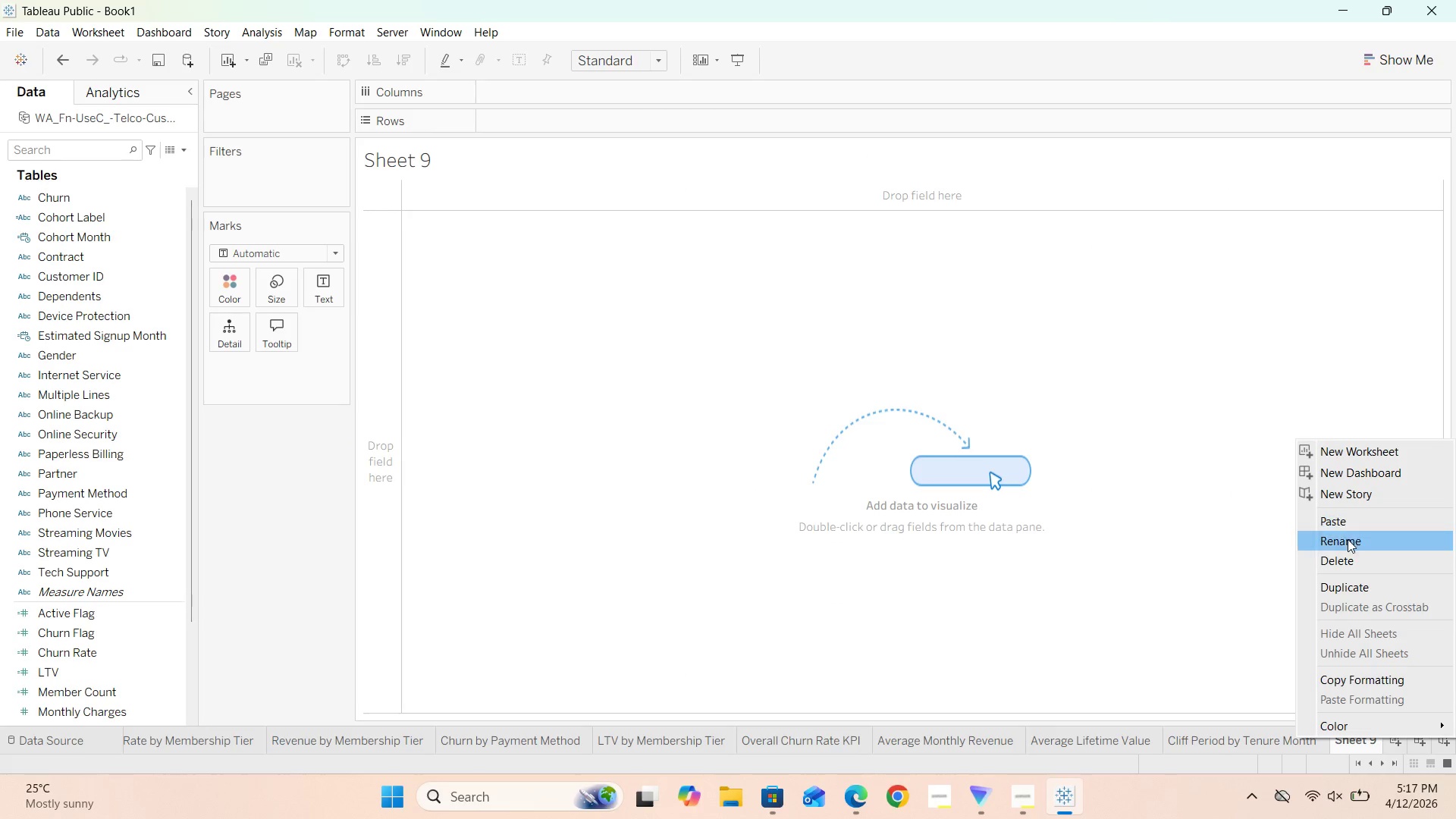 
left_click([1349, 545])
 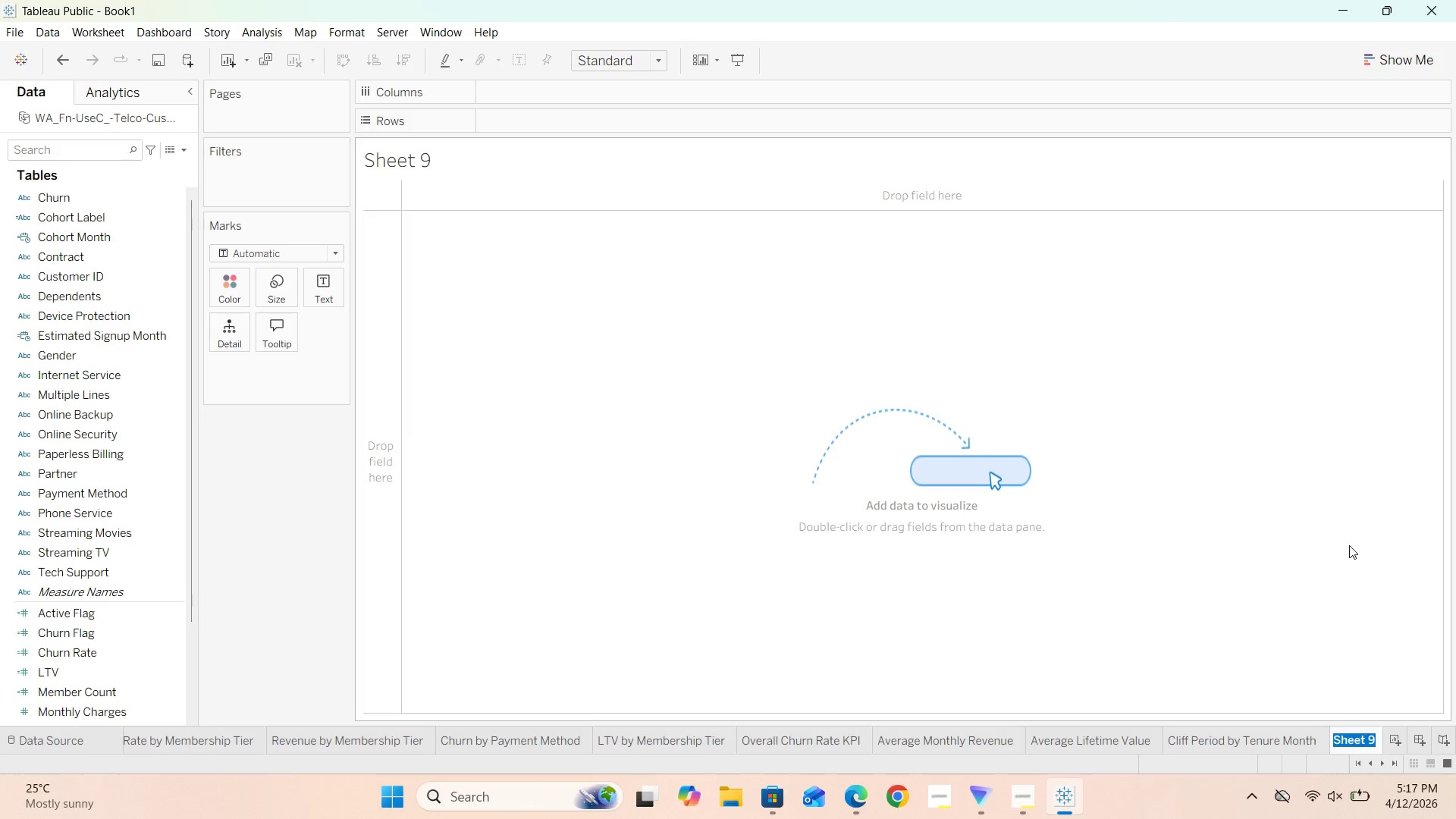 
key(Backspace)
type(Cohort Map)
 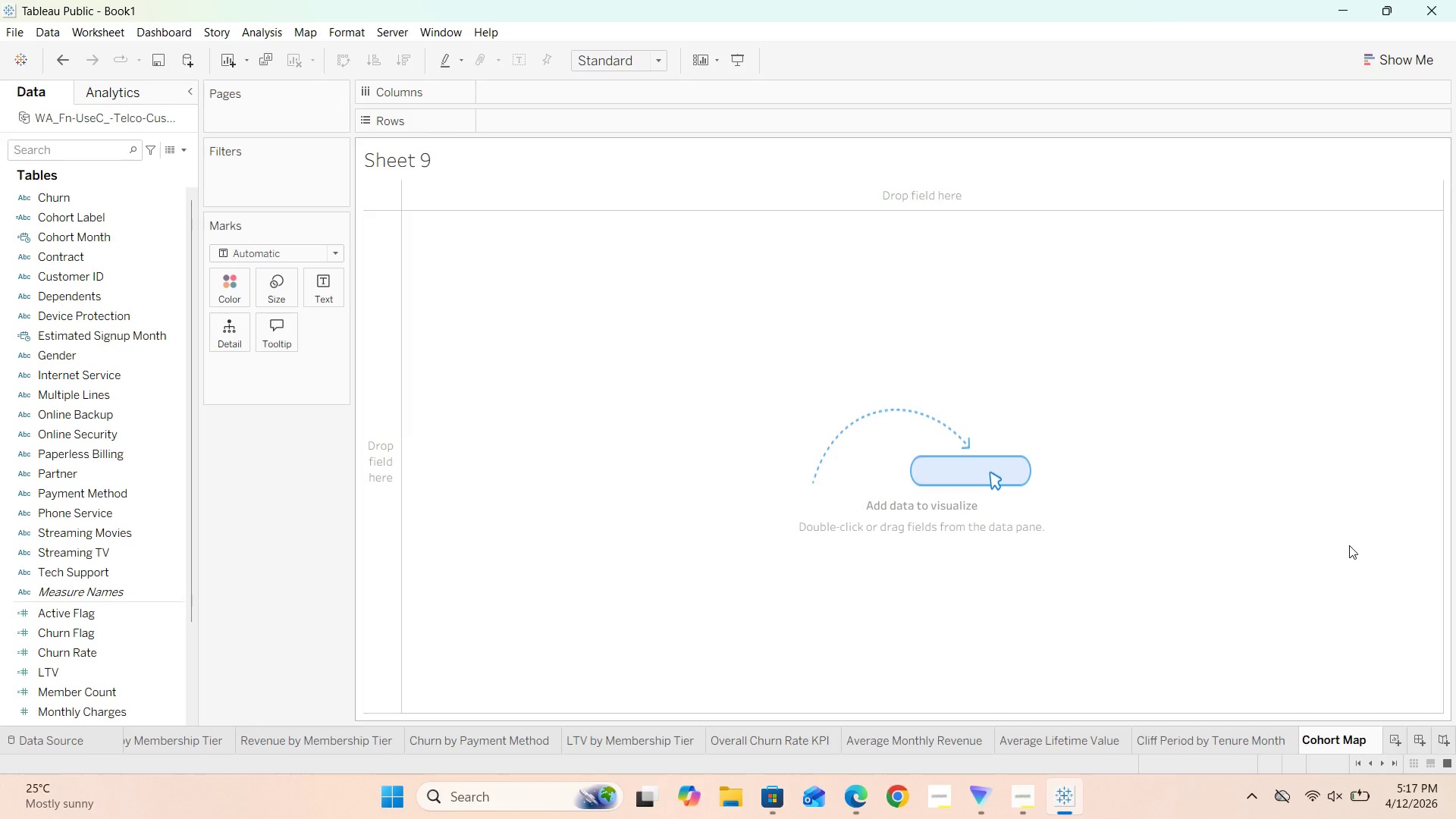 
left_click([1349, 545])
 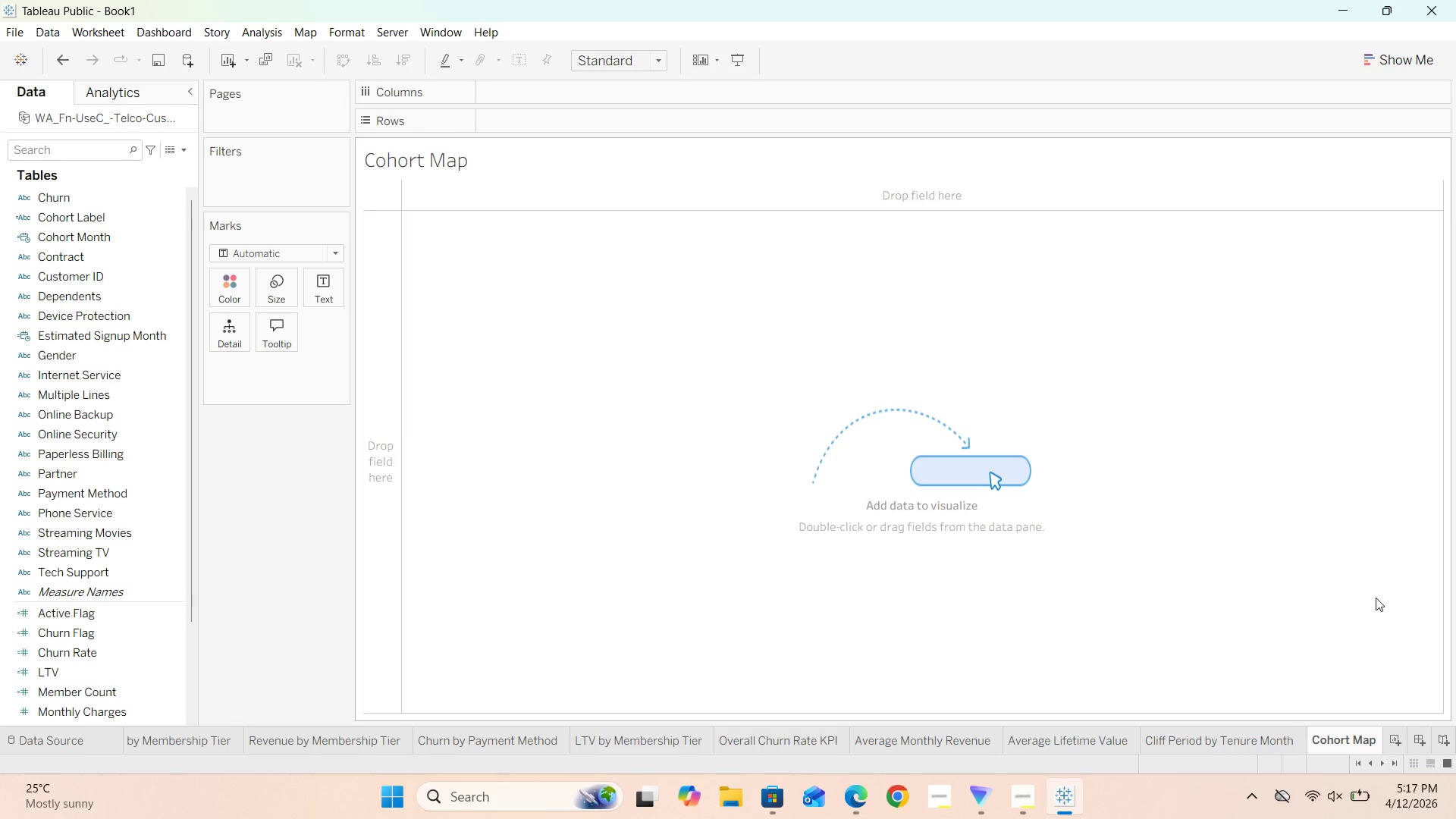 
right_click([1354, 736])
 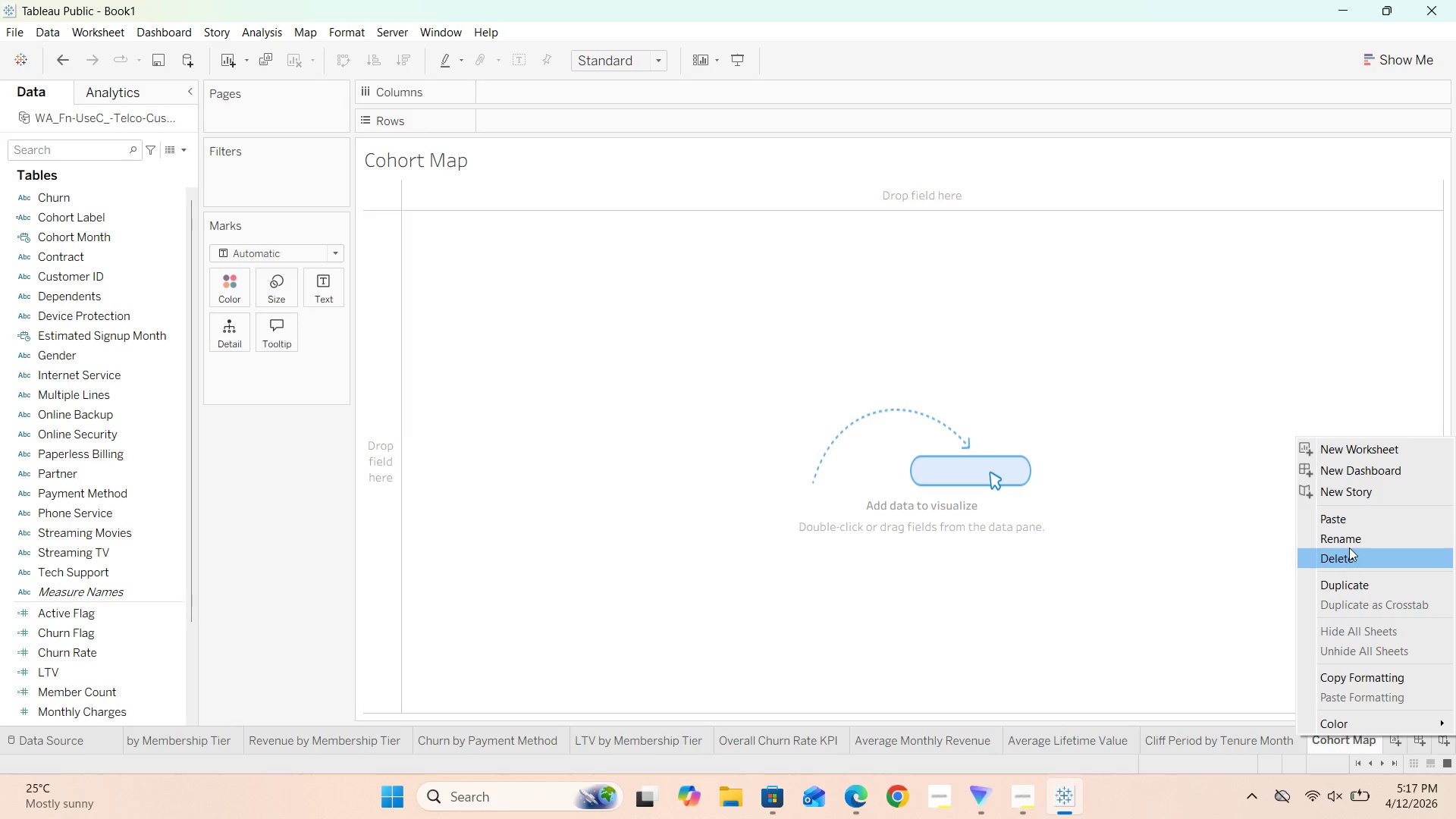 
left_click([1349, 544])
 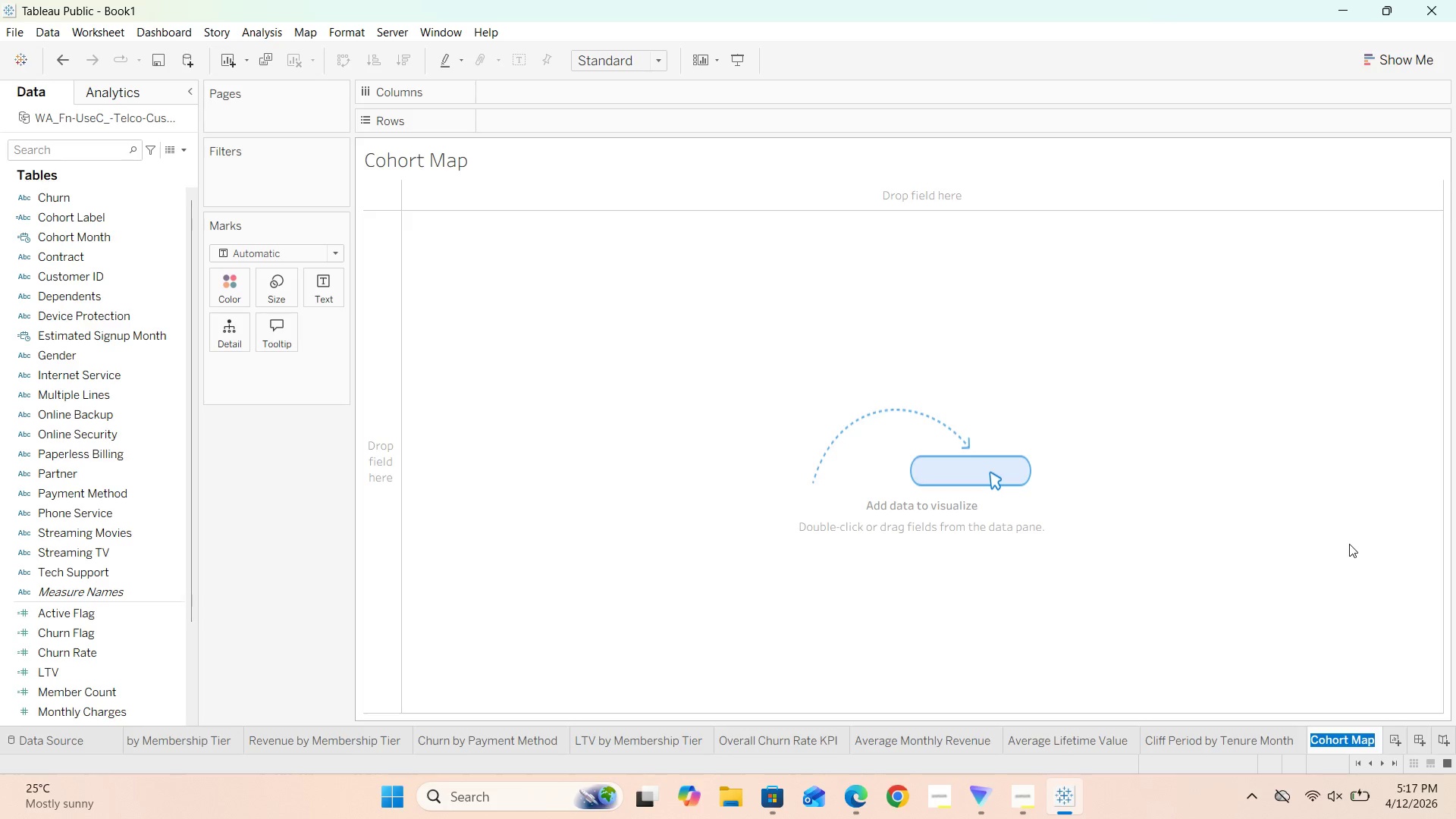 
key(Backspace)
type(Cohort Heatmap)
 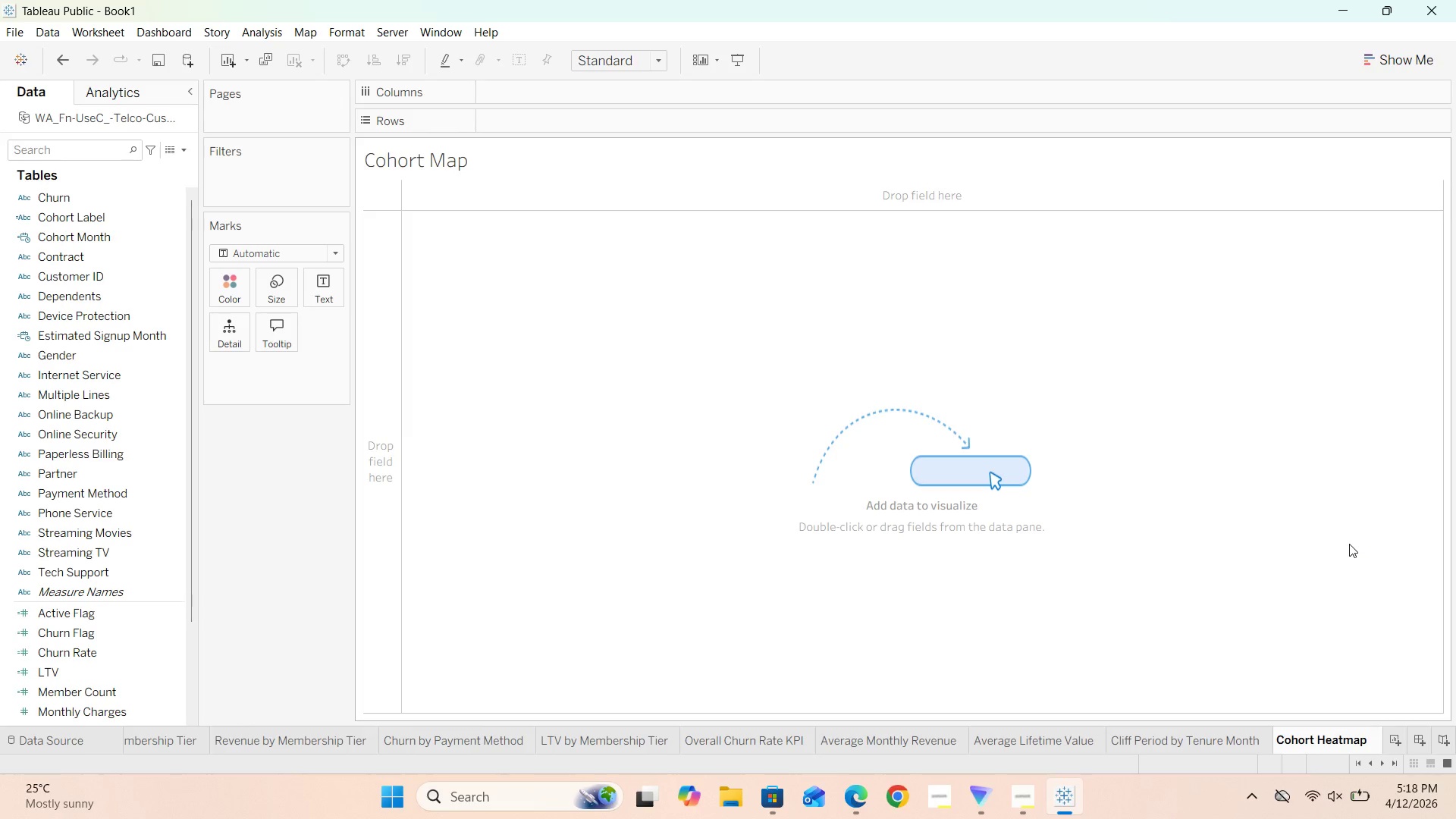 
left_click([1349, 544])
 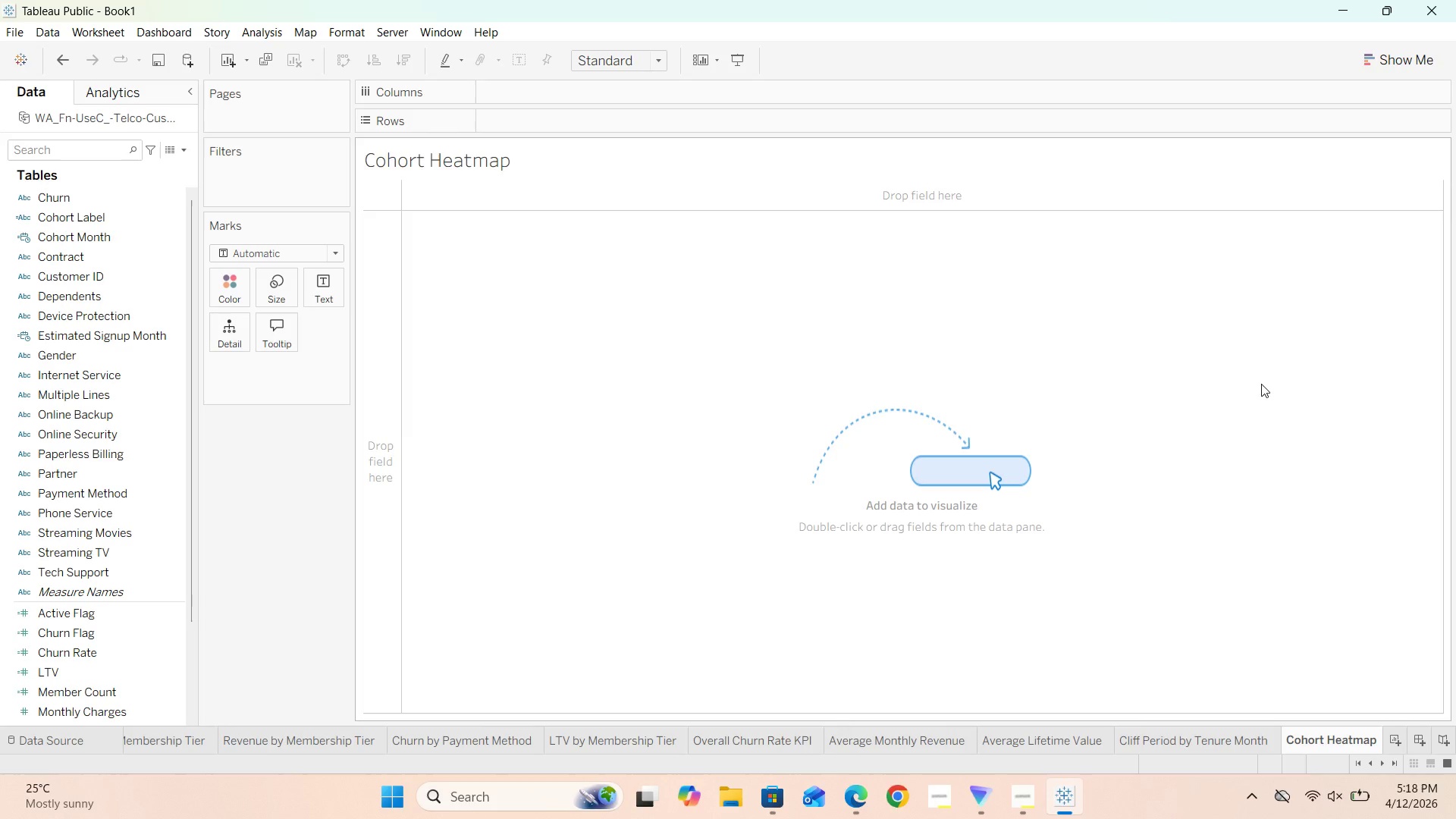 
wait(7.42)
 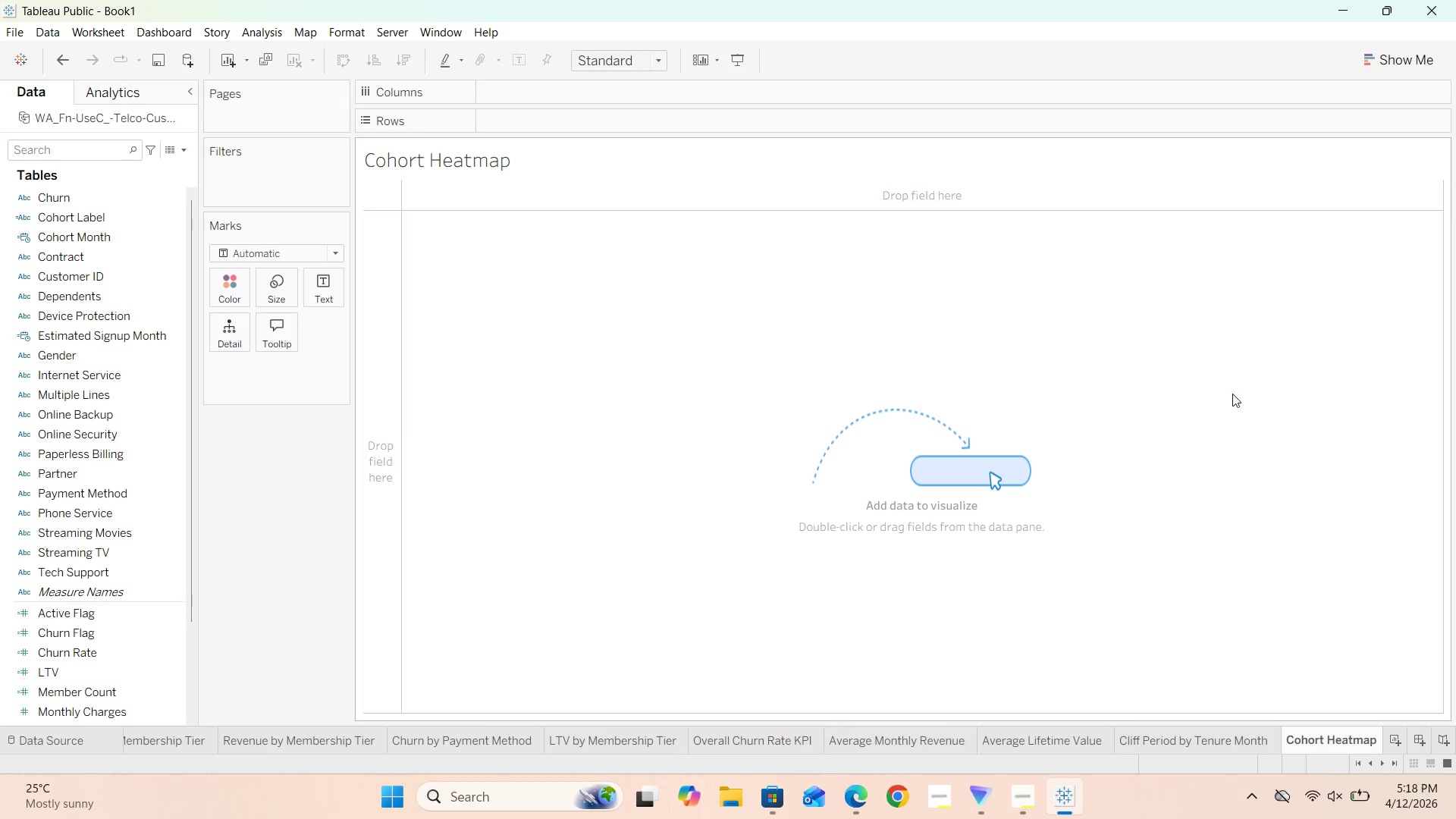 
scroll: coordinate [158, 554], scroll_direction: up, amount: 4.0
 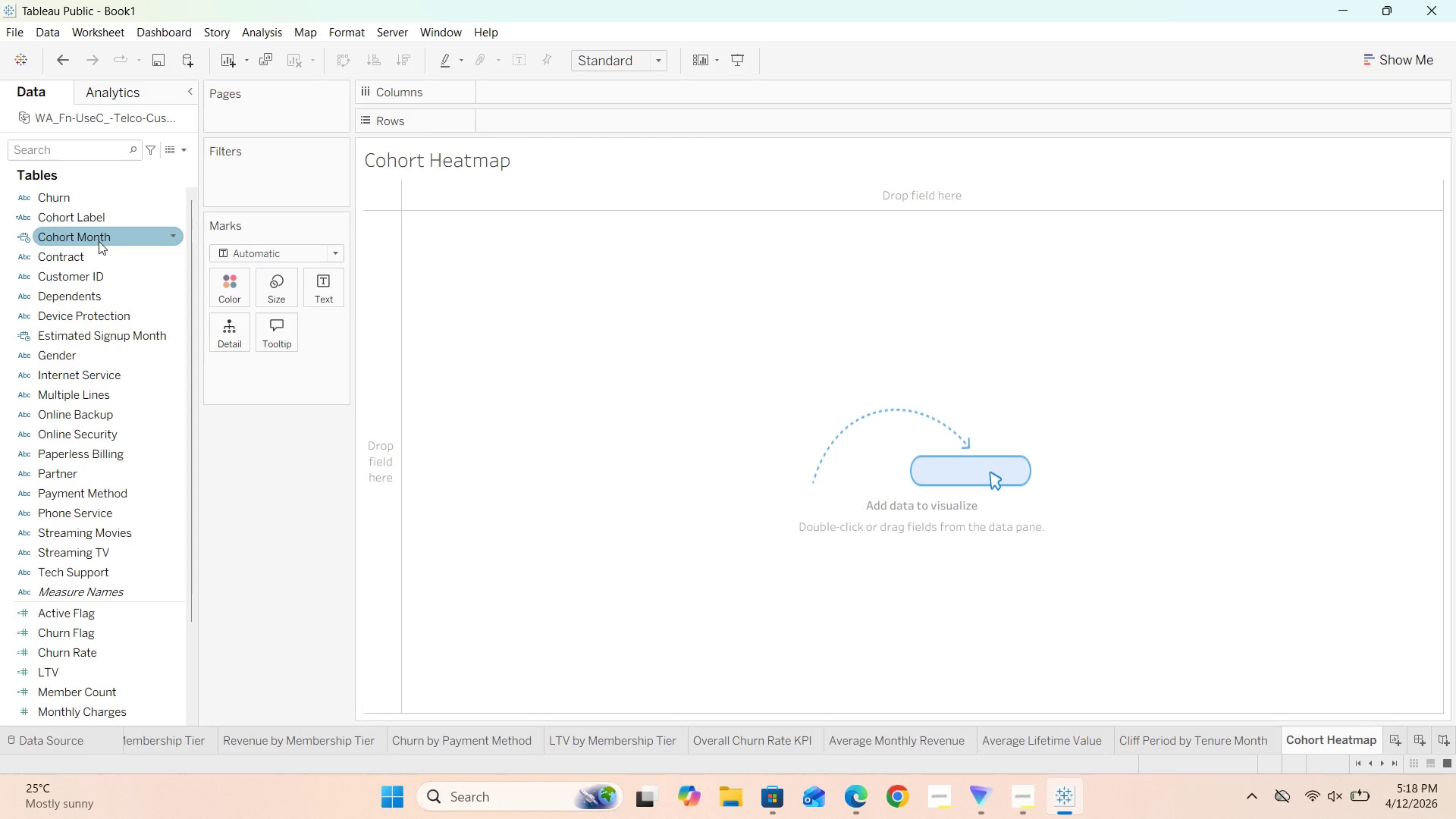 
wait(11.46)
 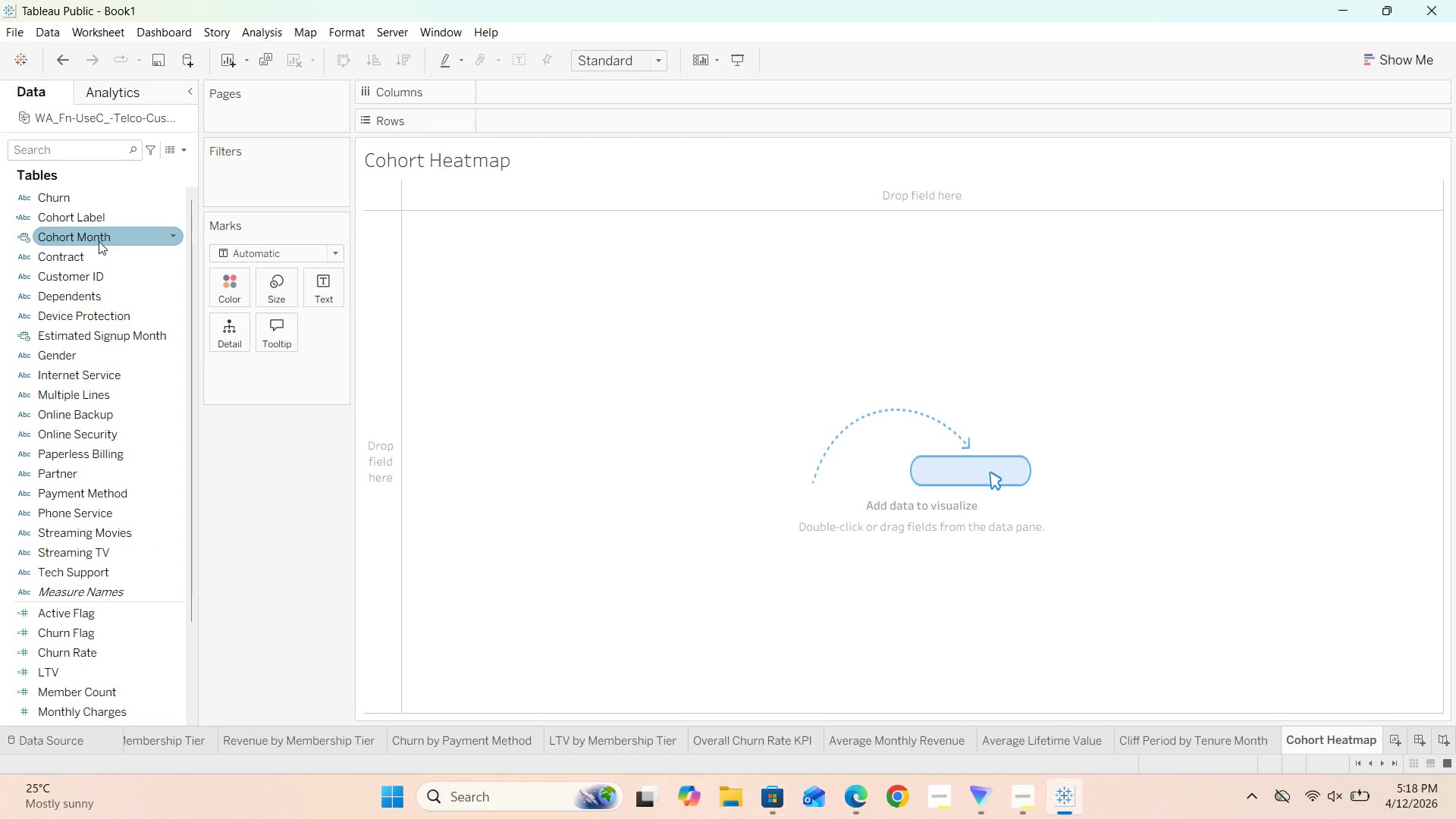 
left_click_drag(start_coordinate=[115, 225], to_coordinate=[560, 130])
 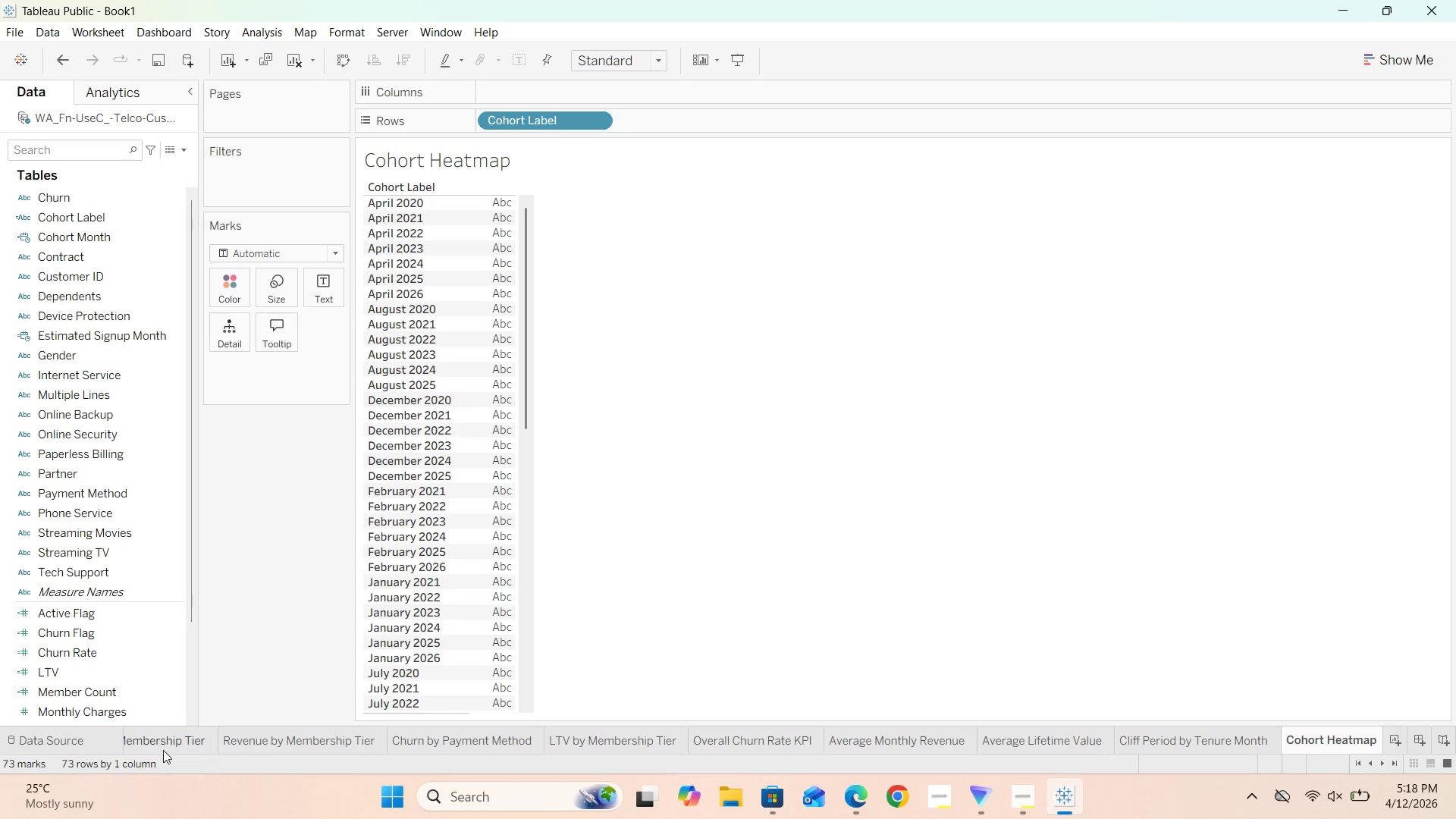 
wait(10.14)
 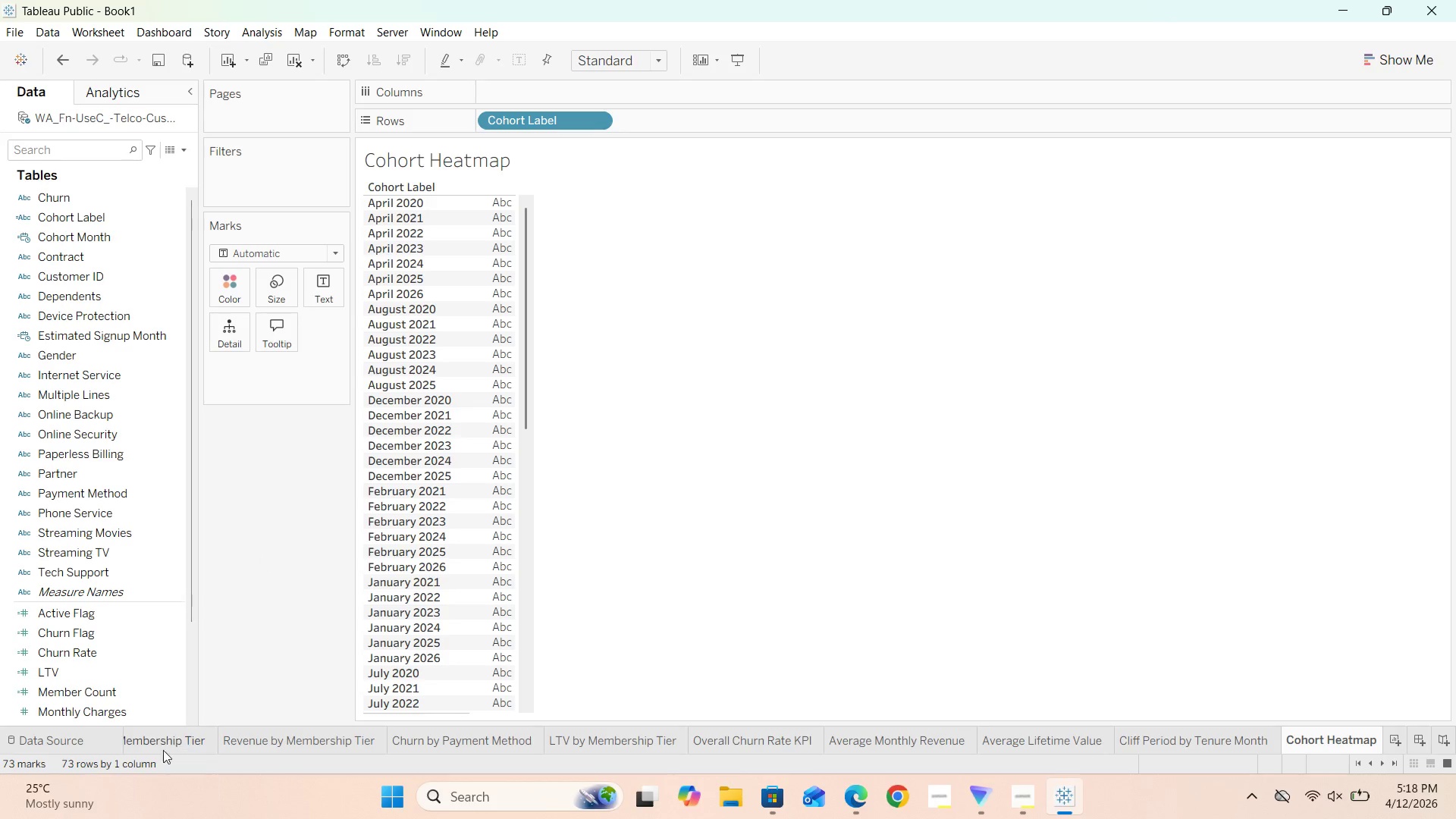 
scroll: coordinate [80, 636], scroll_direction: up, amount: 1.0
 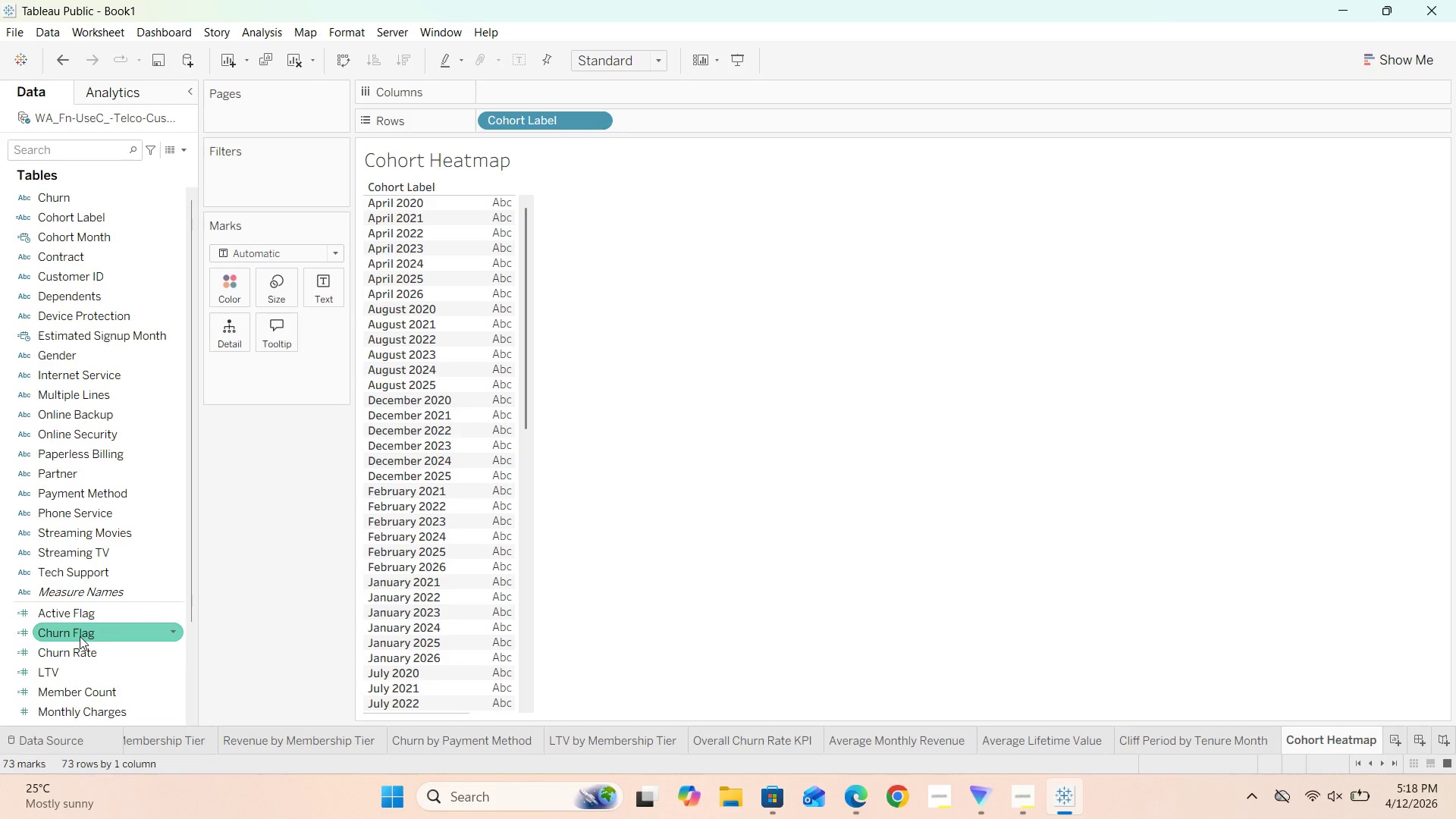 
scroll: coordinate [80, 636], scroll_direction: down, amount: 3.0
 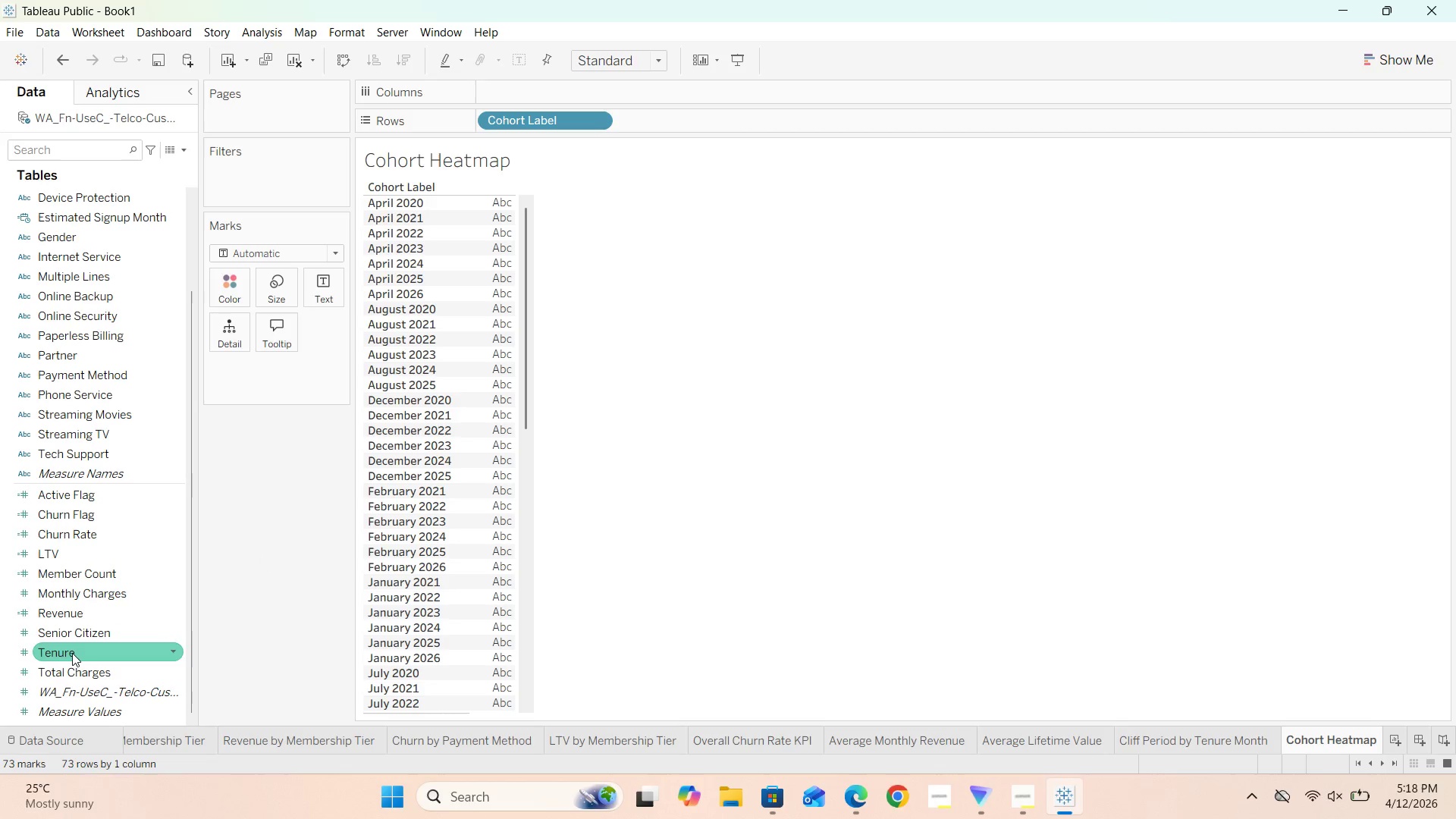 
left_click_drag(start_coordinate=[72, 653], to_coordinate=[516, 94])
 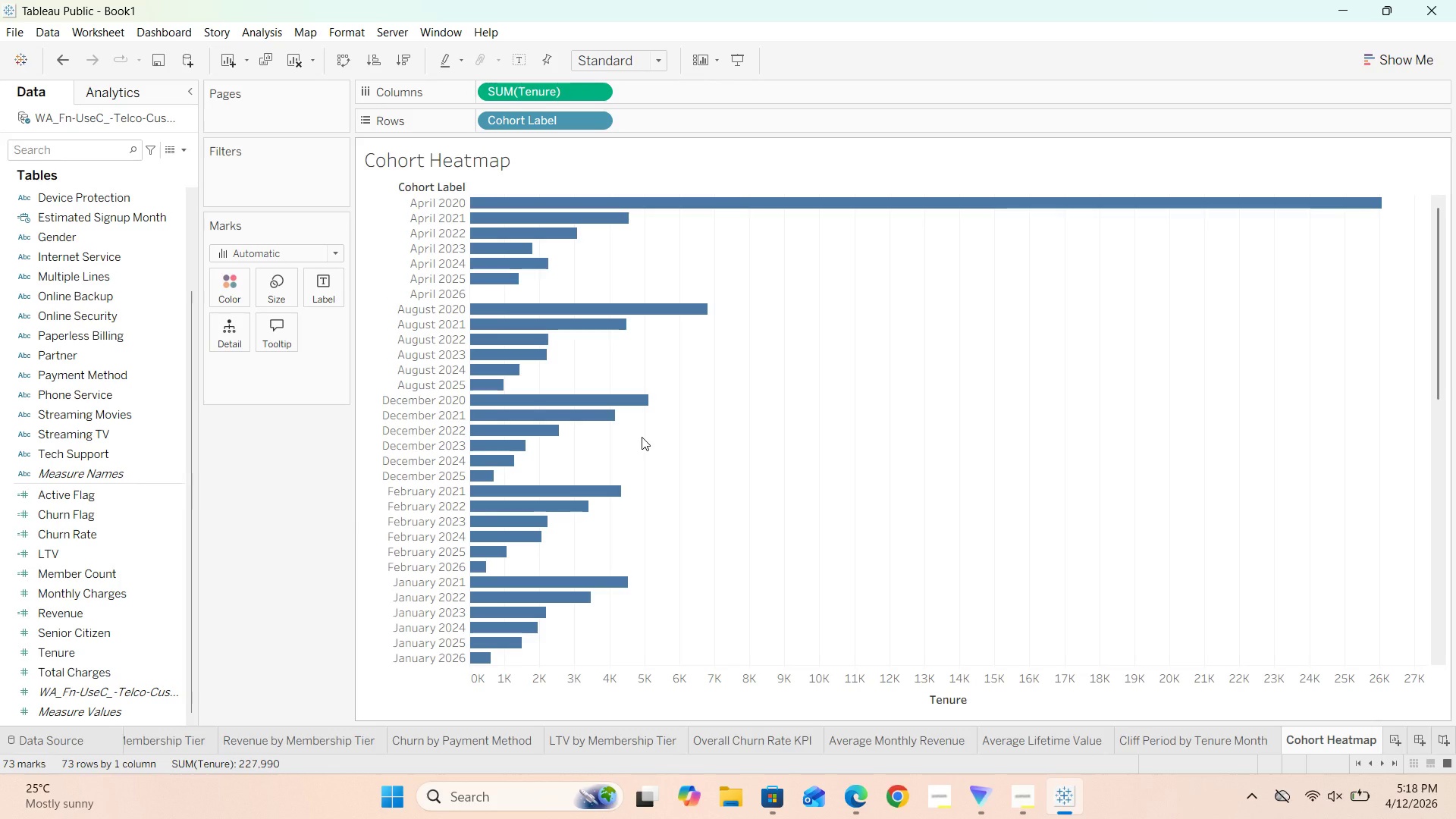 
wait(5.12)
 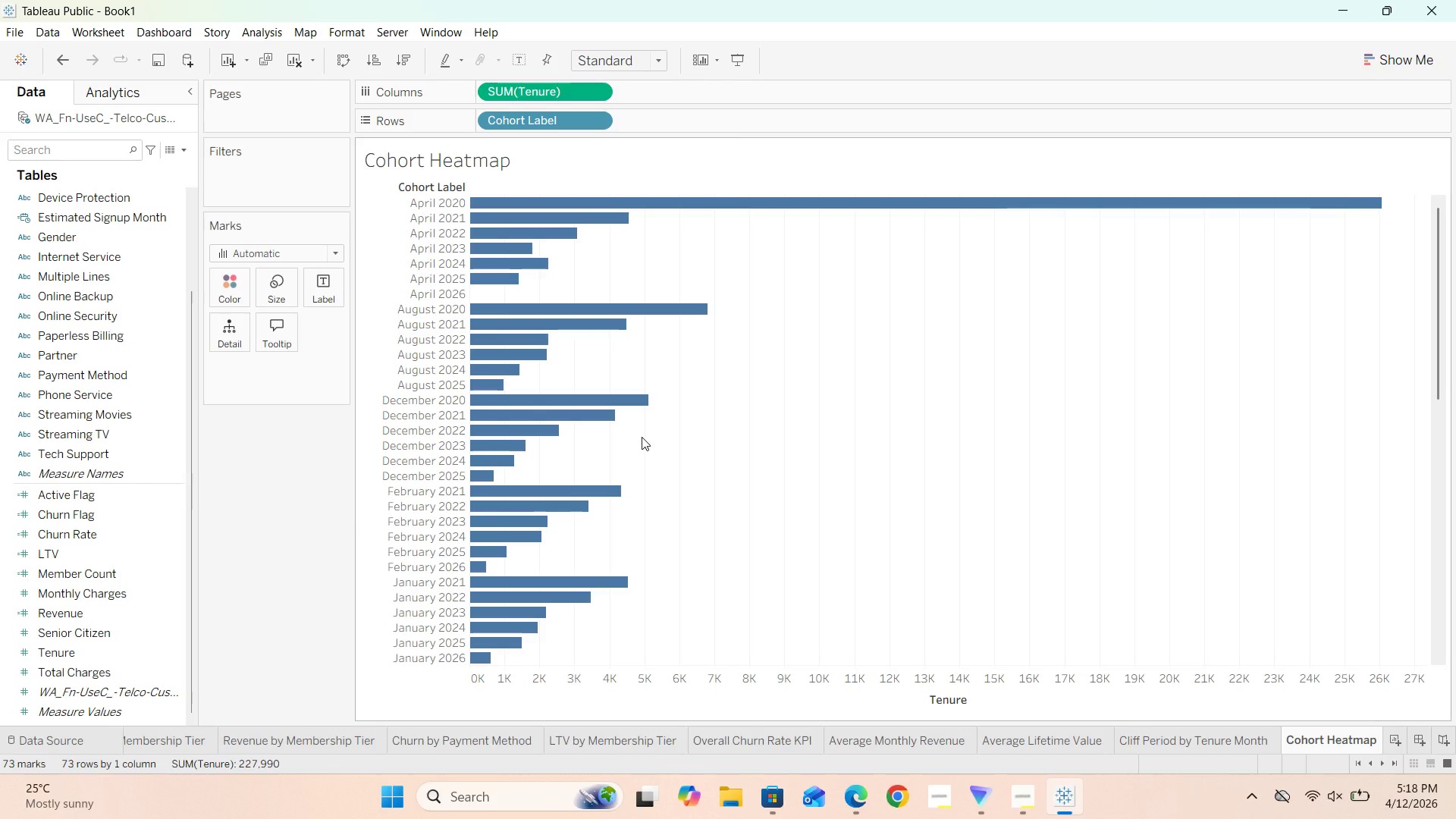 
left_click([597, 90])
 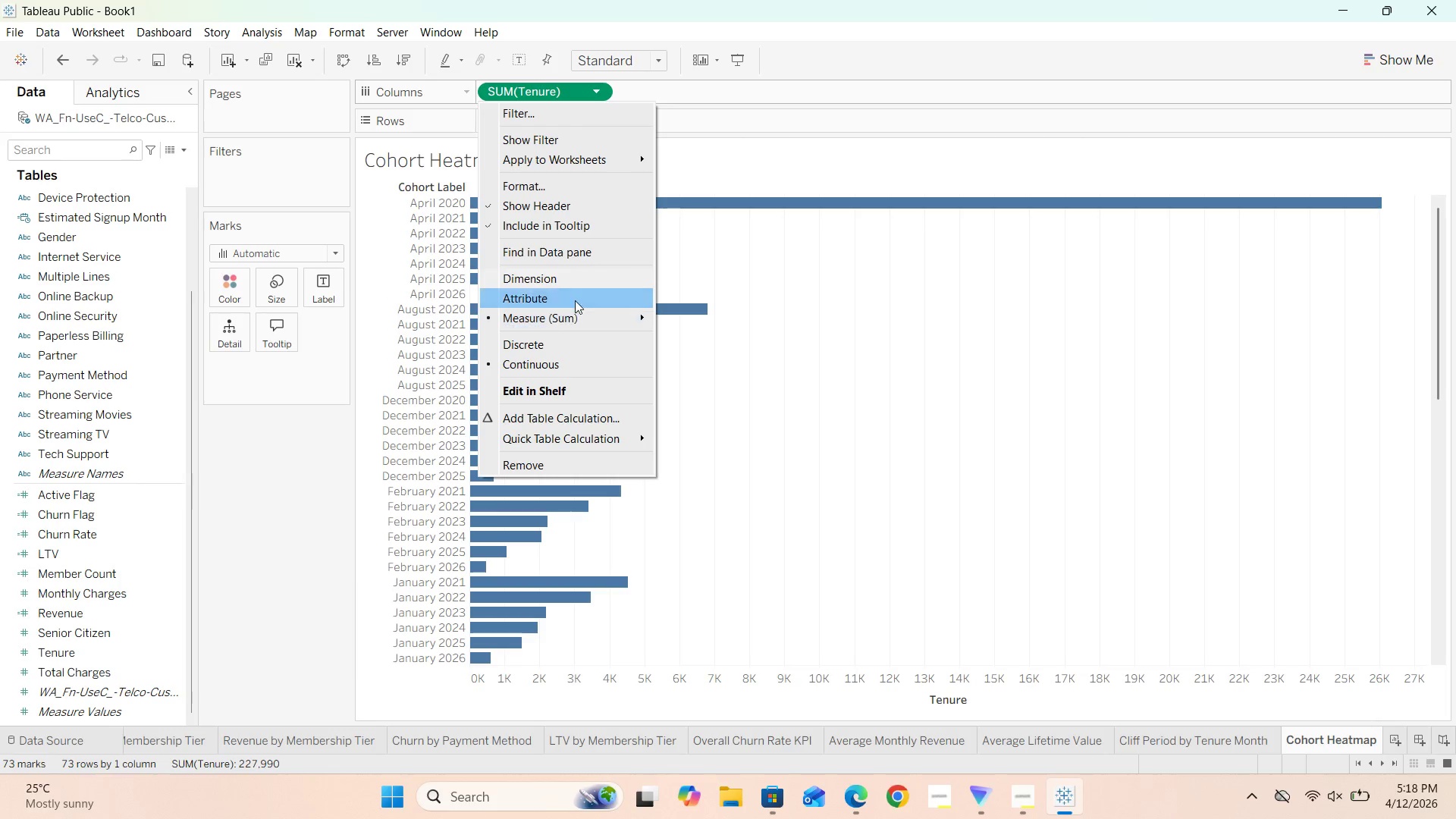 
left_click([582, 276])
 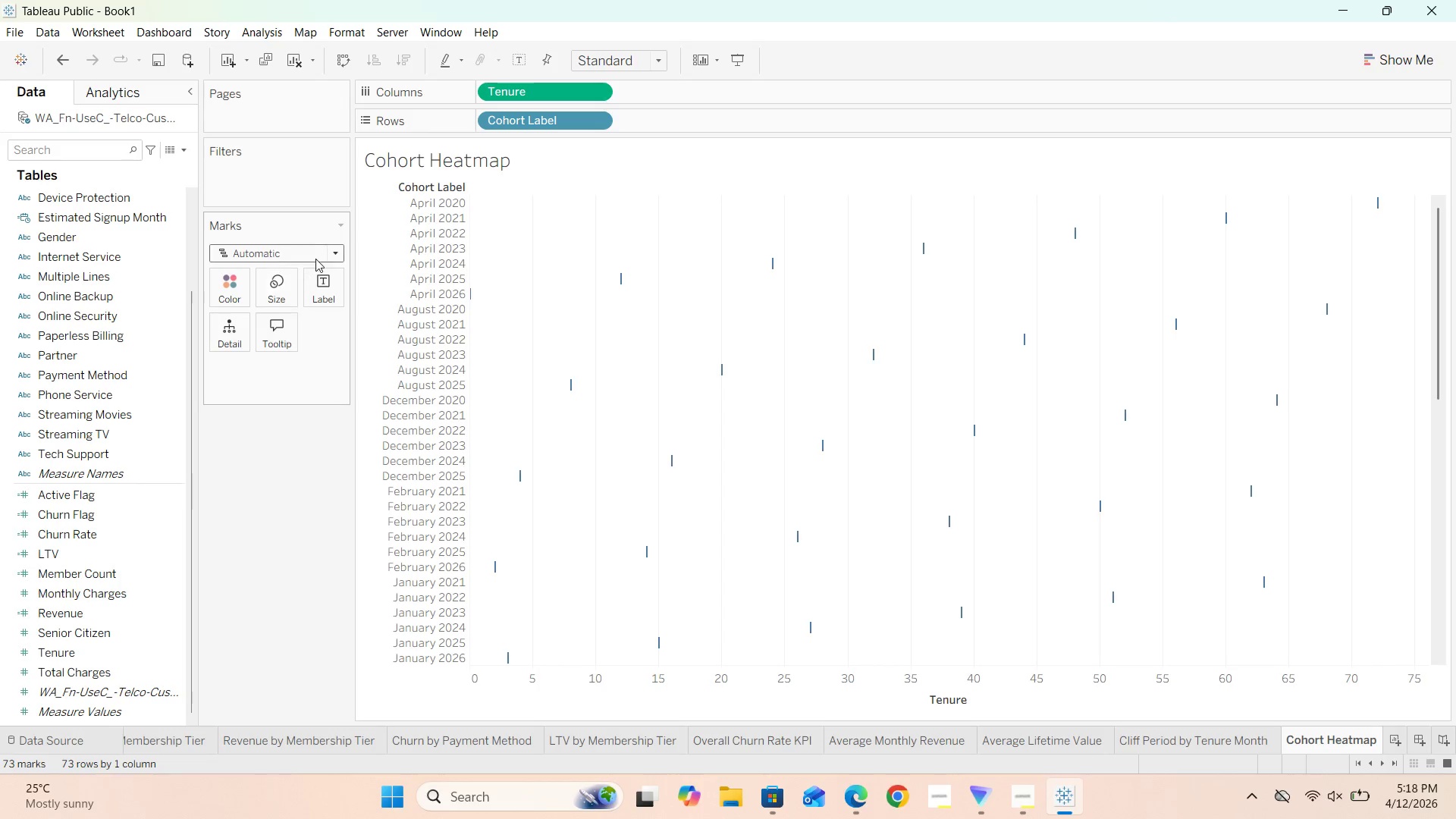 
wait(5.55)
 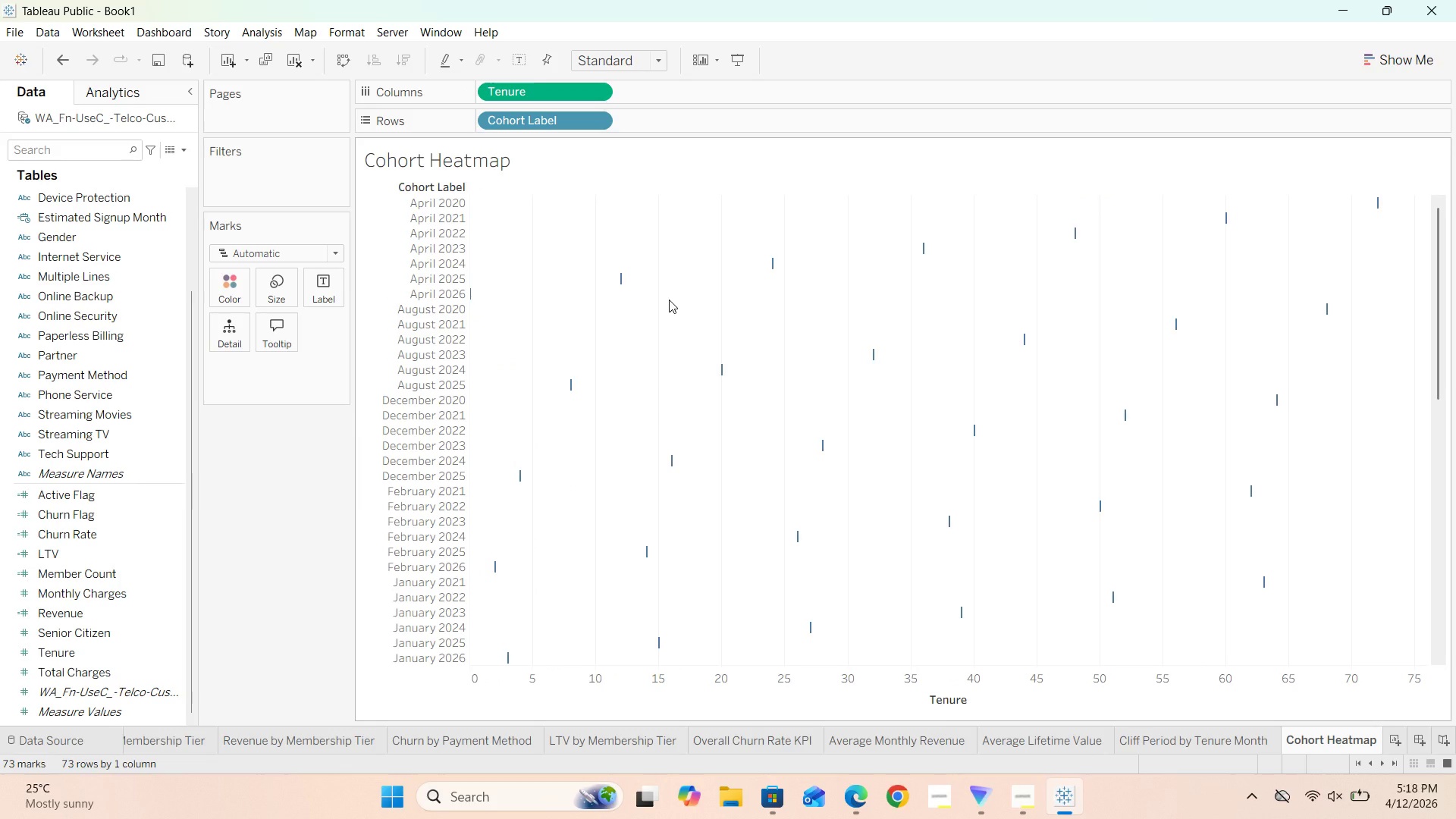 
left_click([336, 253])
 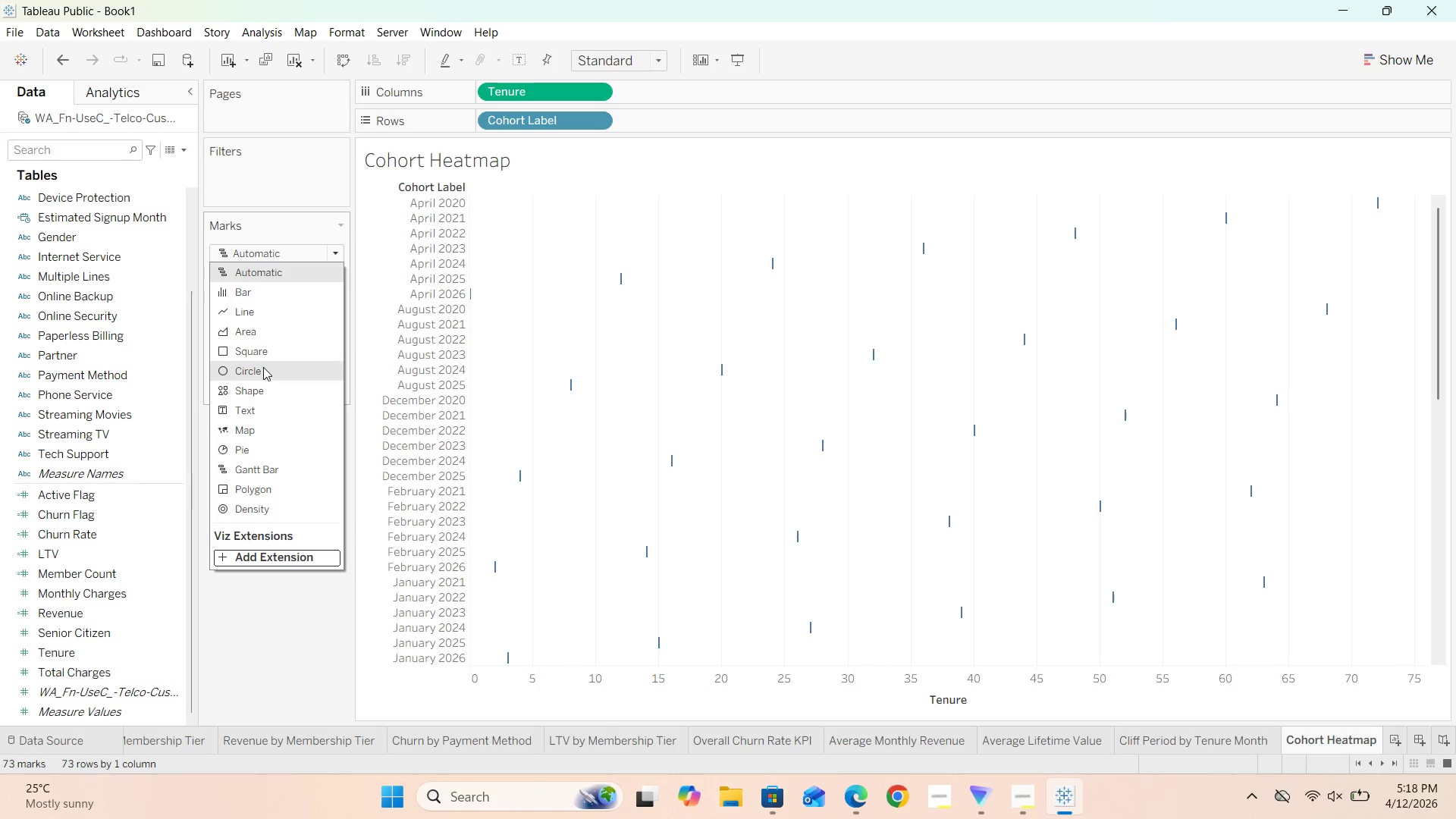 
left_click([268, 356])
 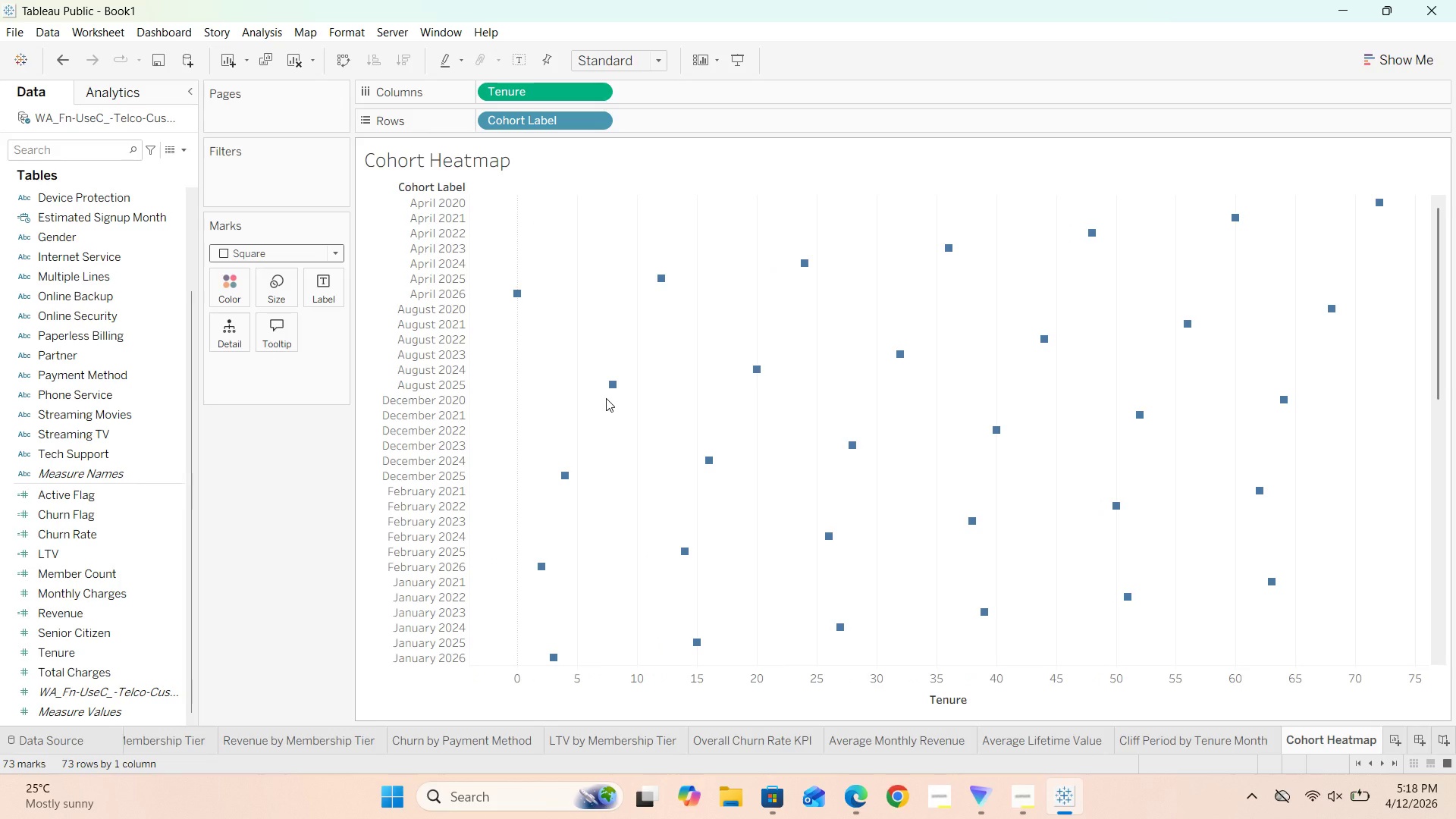 
wait(9.19)
 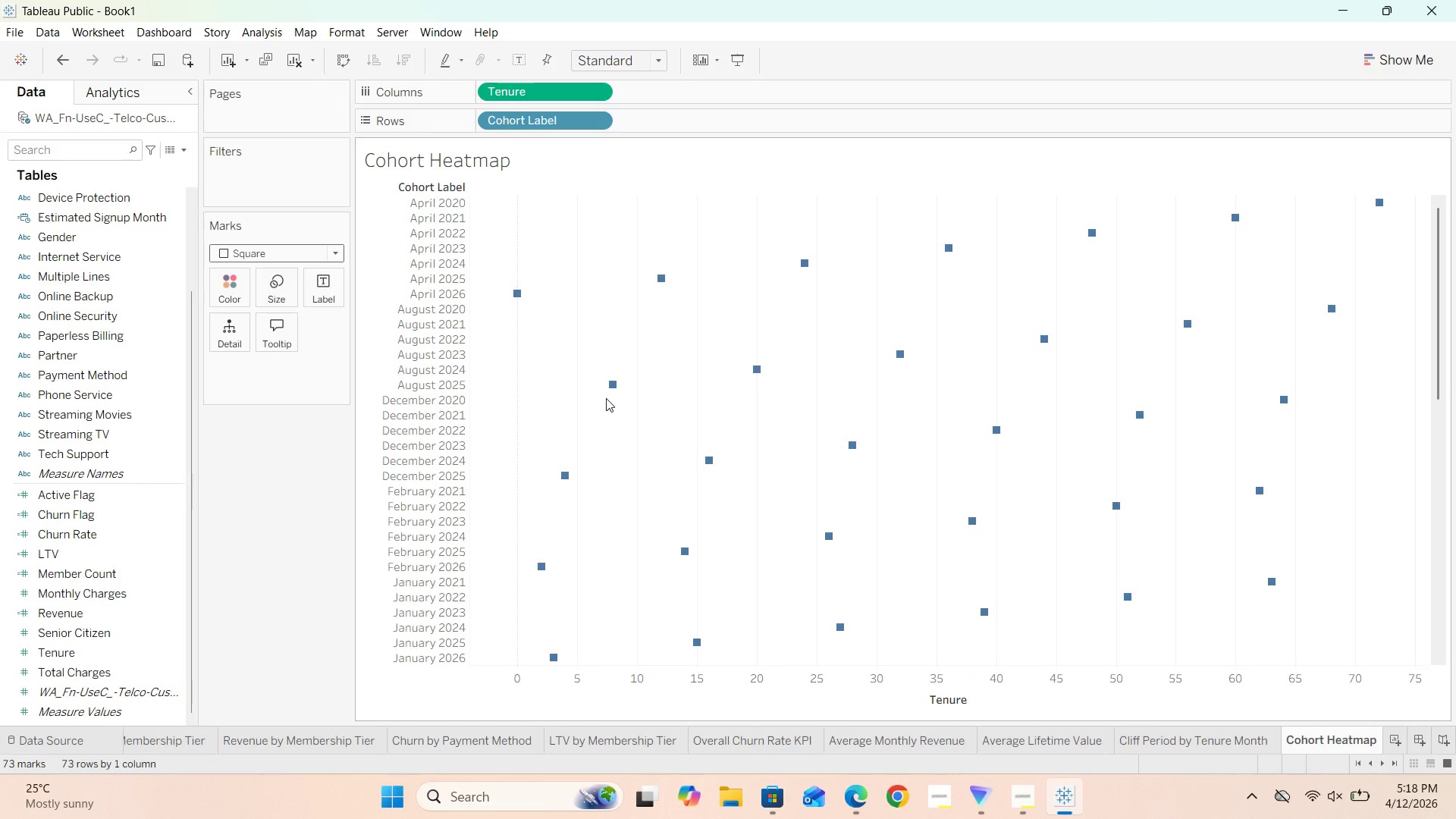 
left_click_drag(start_coordinate=[98, 578], to_coordinate=[115, 576])
 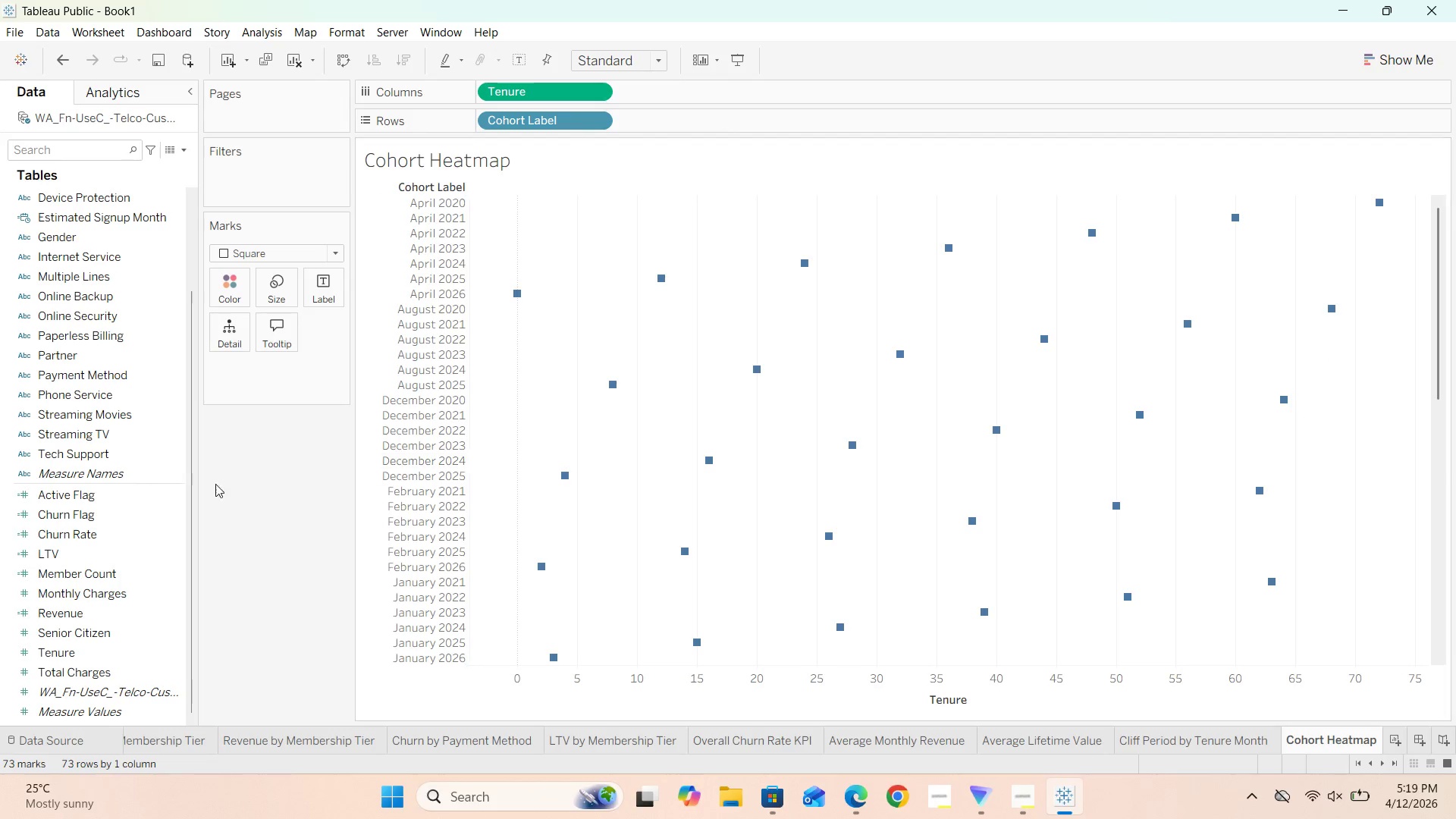 
wait(16.05)
 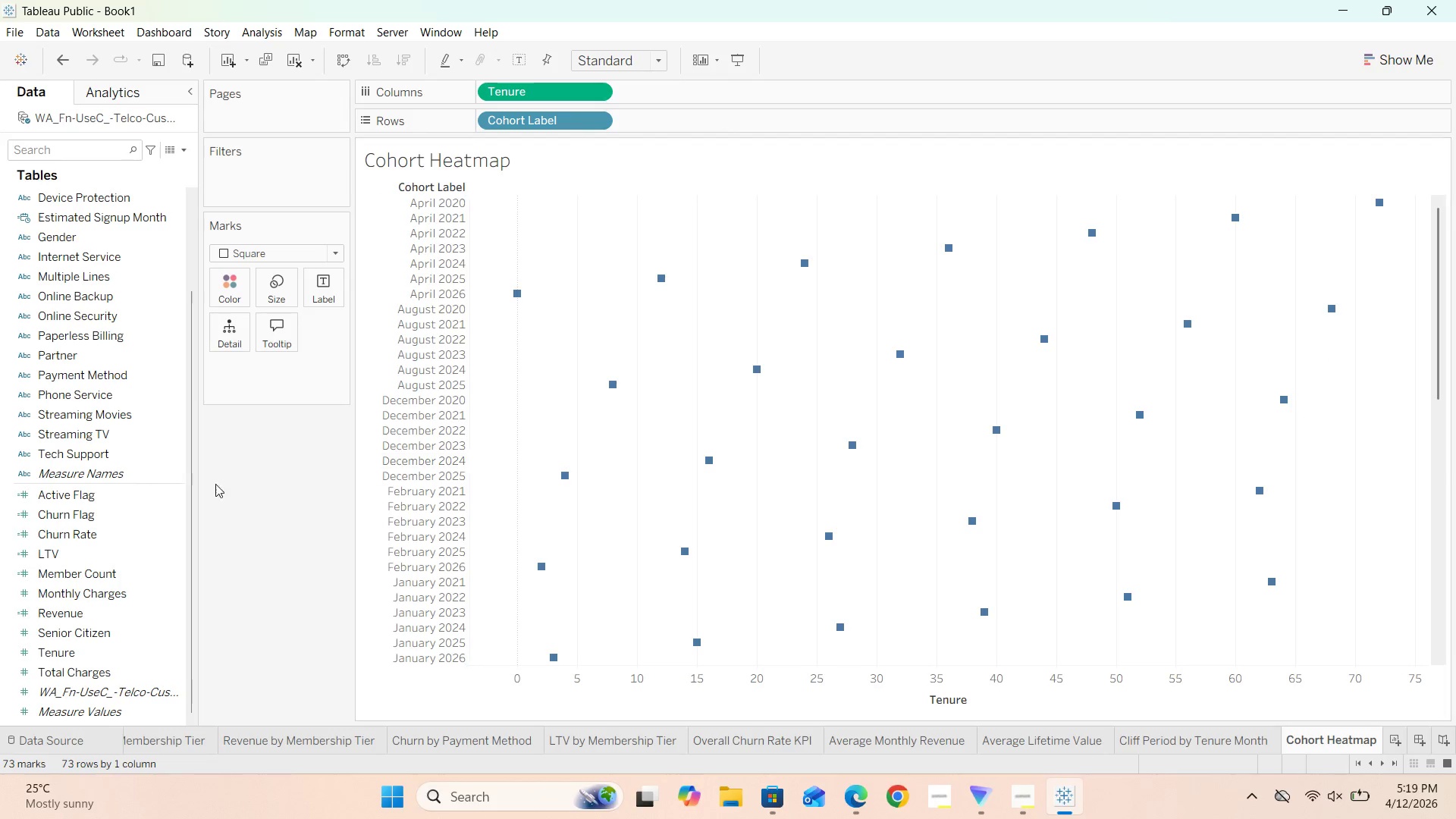 
left_click_drag(start_coordinate=[84, 576], to_coordinate=[235, 287])
 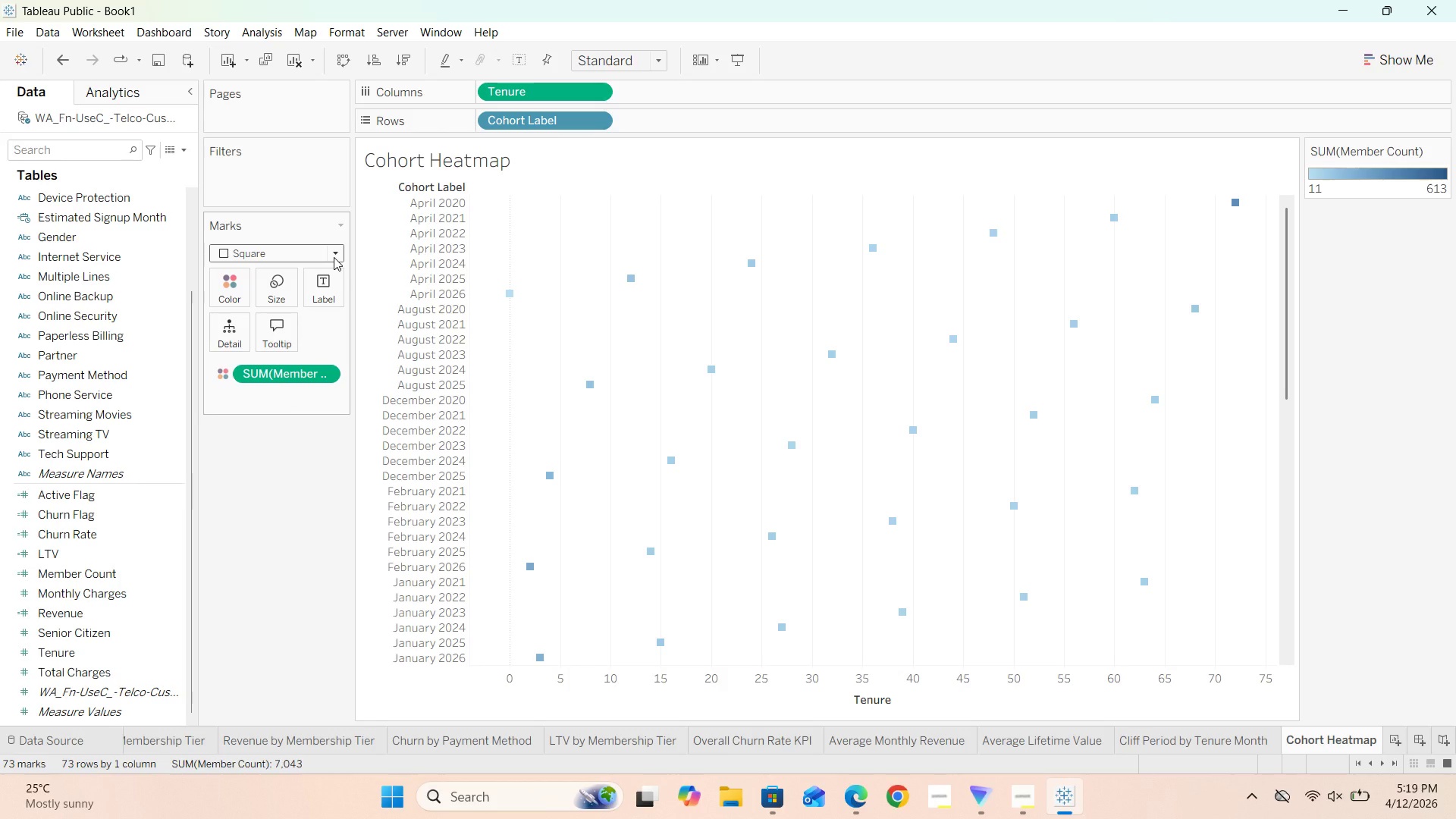 
left_click([334, 255])
 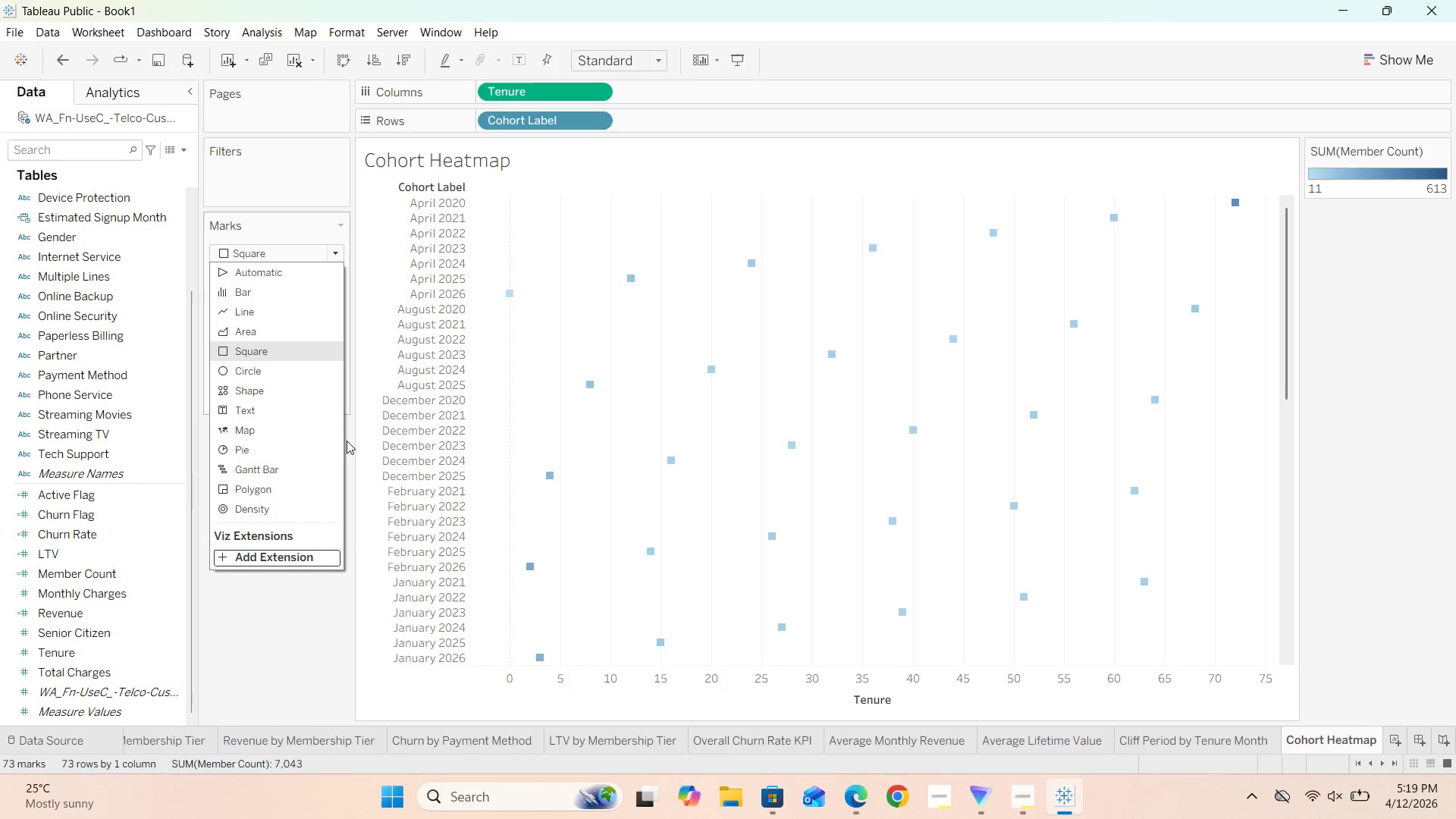 
left_click([337, 652])
 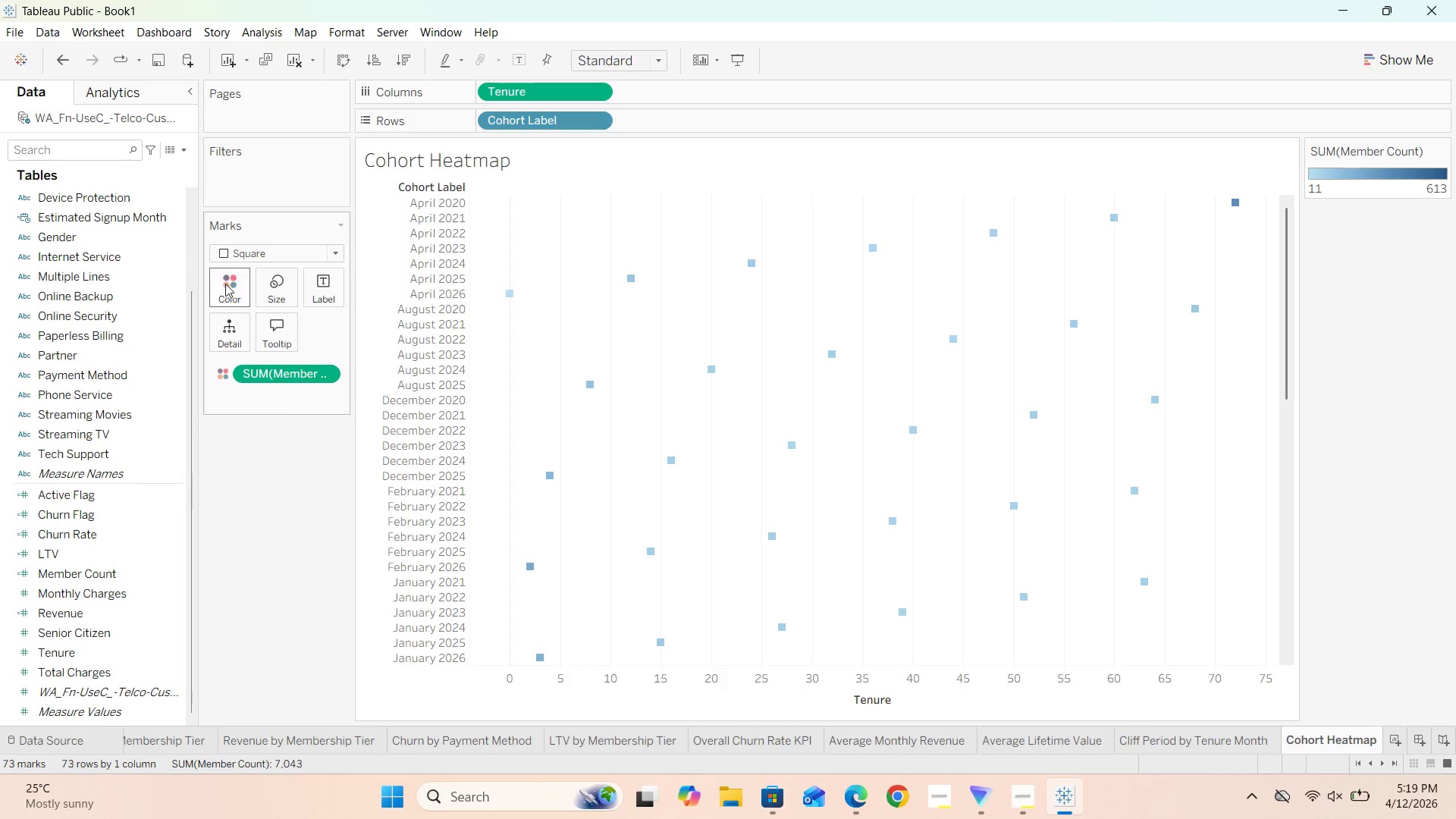 
left_click([227, 284])
 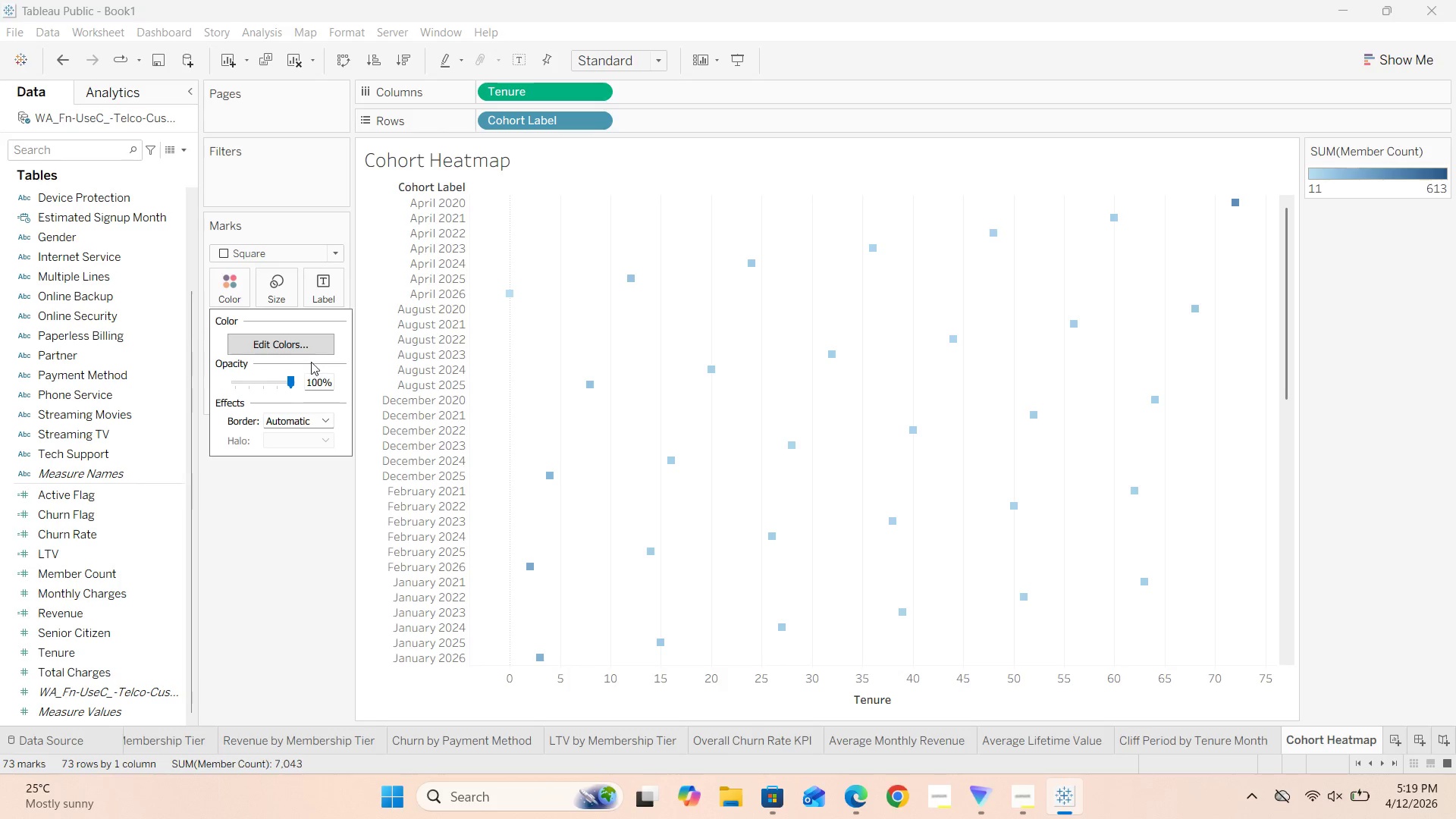 
left_click([297, 347])
 